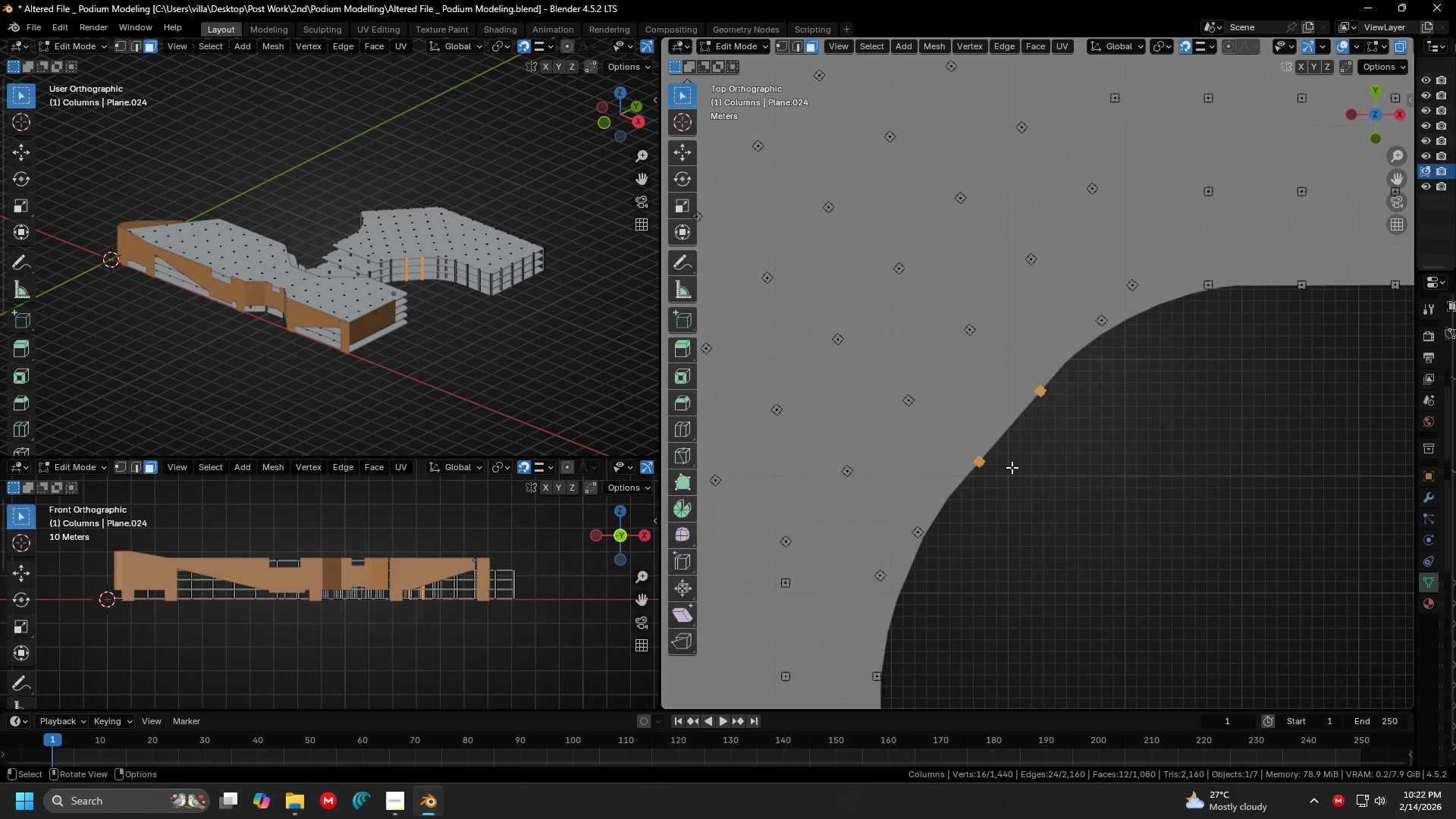 
hold_key(key=ShiftLeft, duration=0.39)
 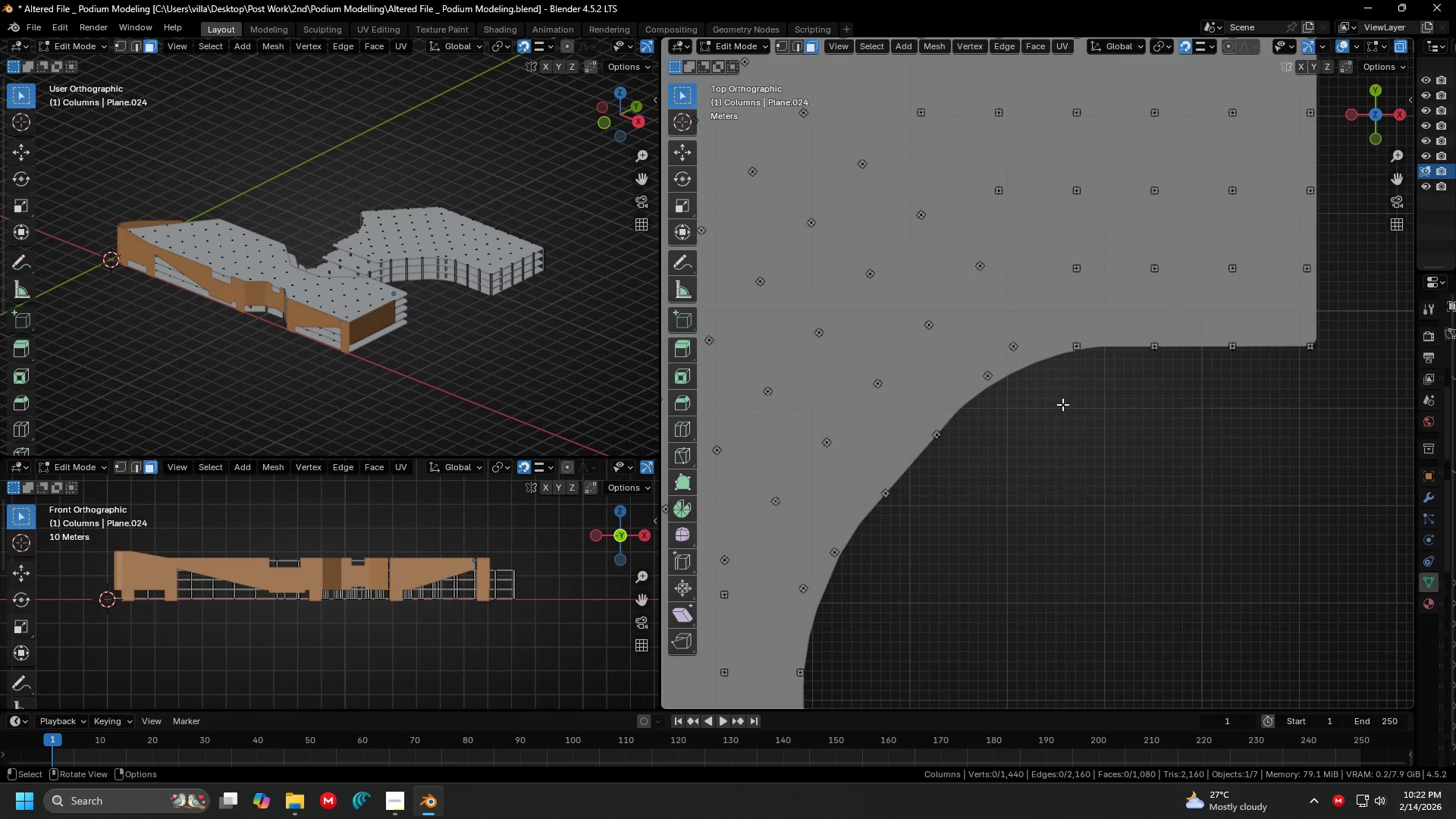 
scroll: coordinate [1039, 466], scroll_direction: down, amount: 1.0
 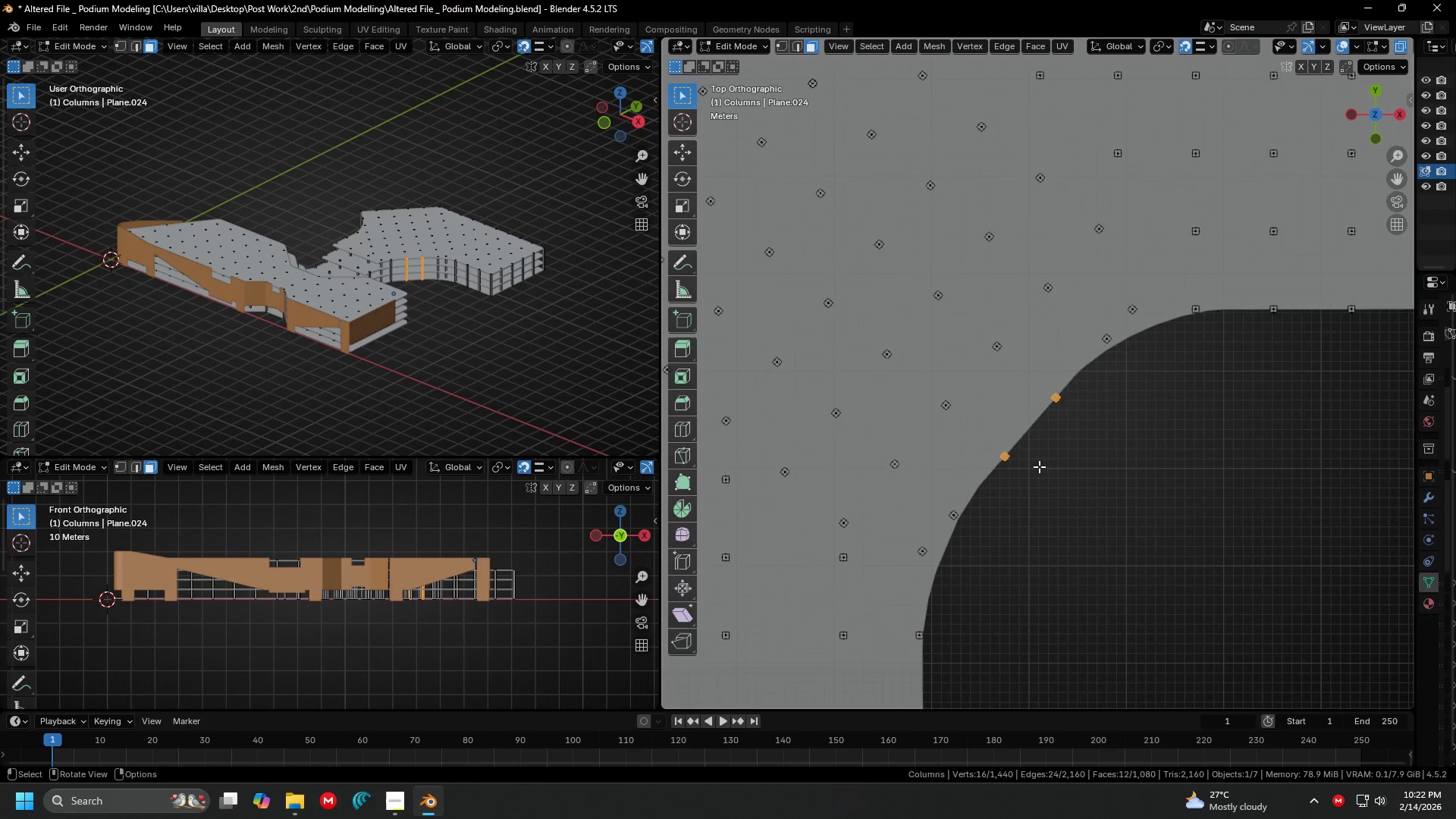 
hold_key(key=ShiftLeft, duration=0.38)
 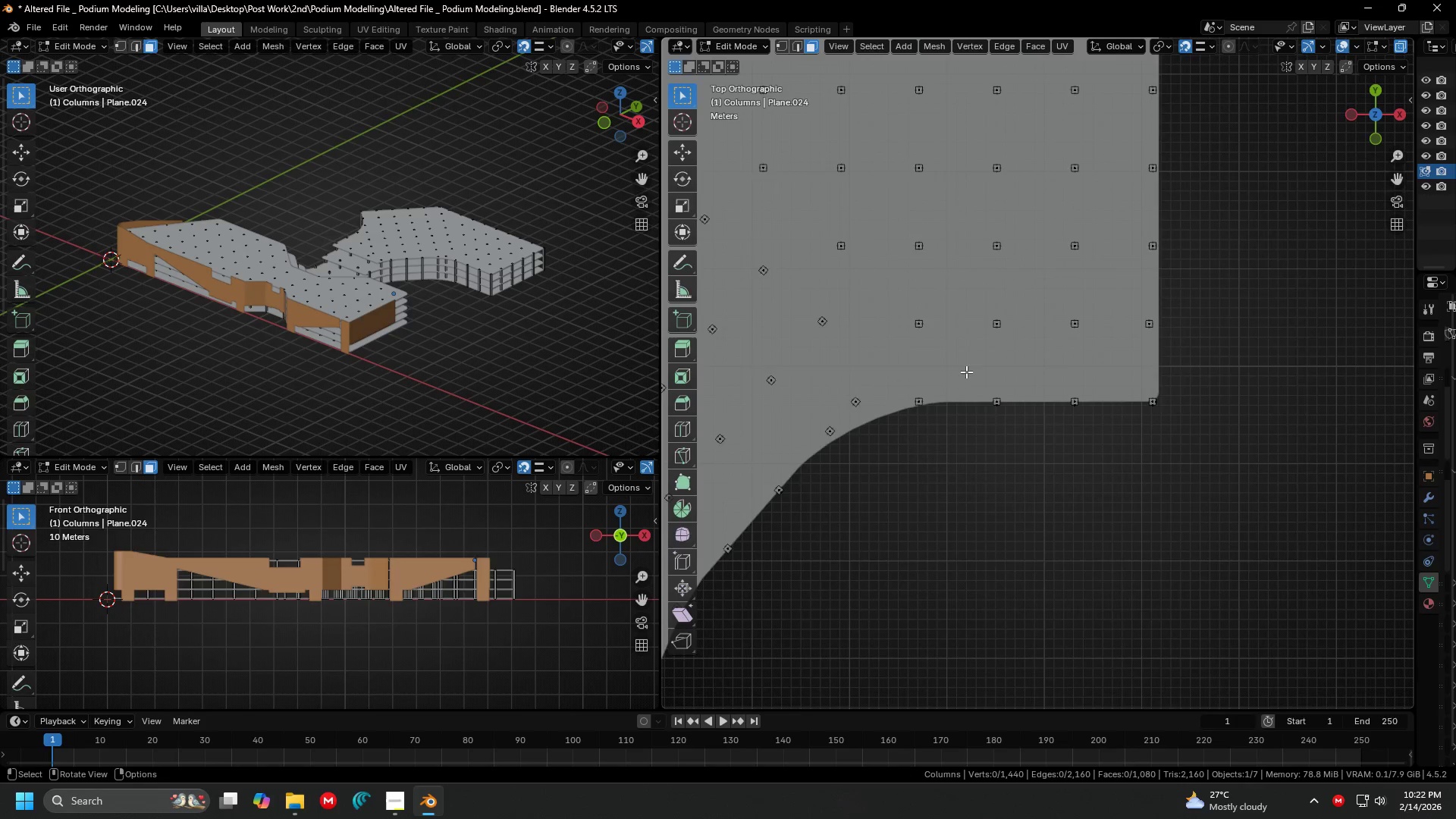 
hold_key(key=ShiftLeft, duration=0.58)
scroll: coordinate [965, 369], scroll_direction: down, amount: 3.0
 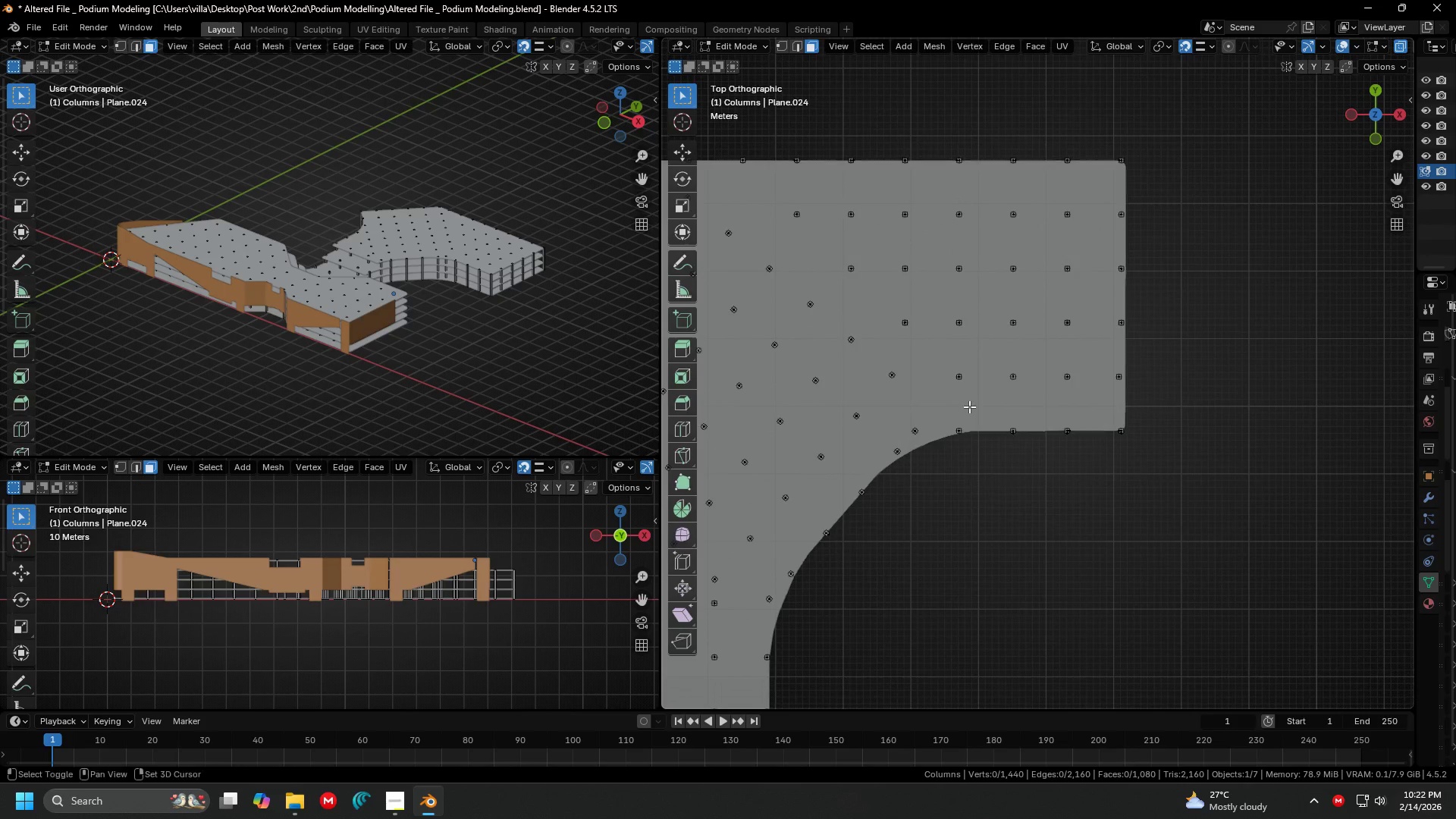 
hold_key(key=ShiftLeft, duration=1.17)
 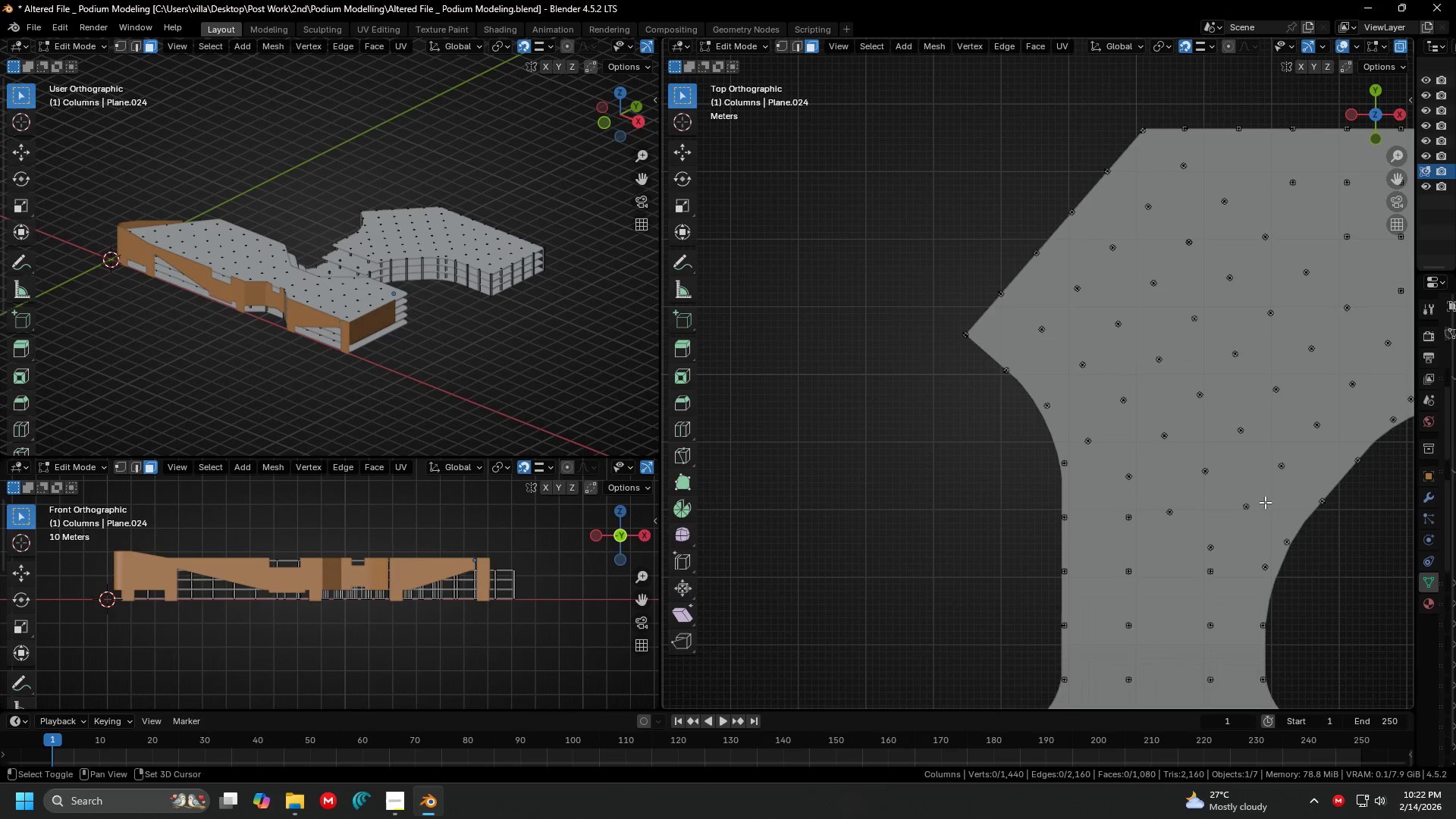 
hold_key(key=ShiftLeft, duration=0.97)
 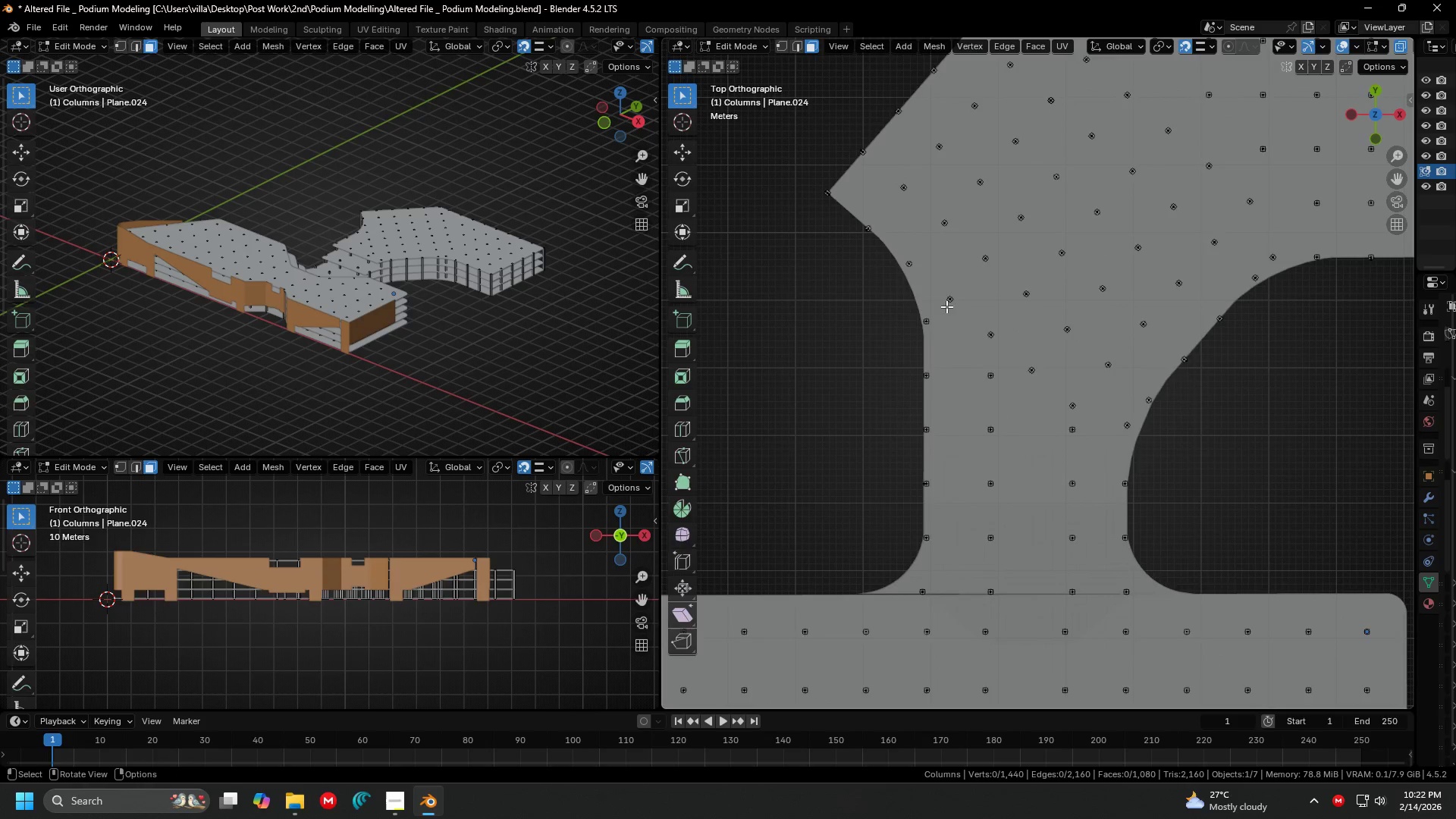 
scroll: coordinate [931, 298], scroll_direction: up, amount: 2.0
 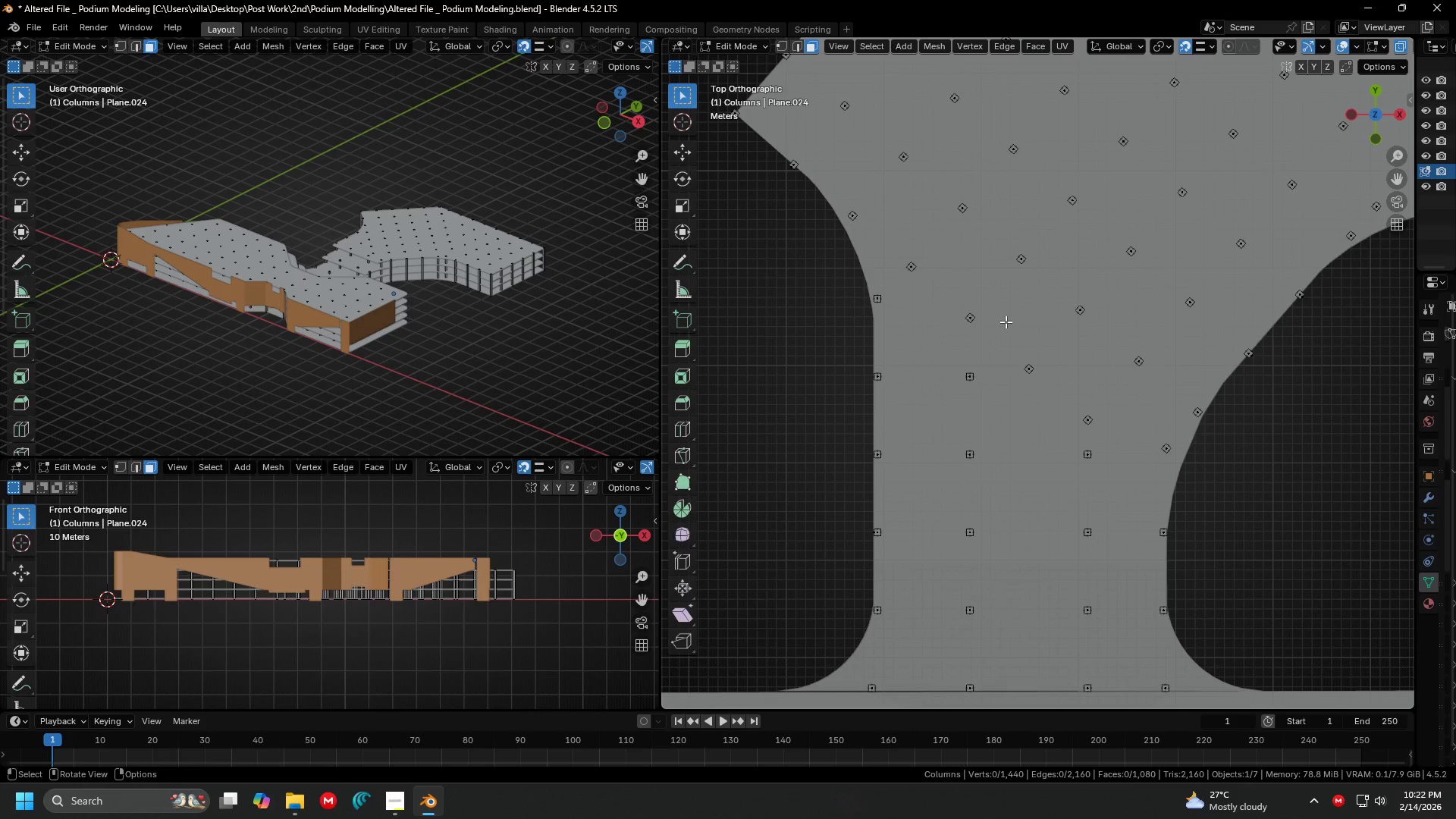 
hold_key(key=ShiftLeft, duration=0.42)
 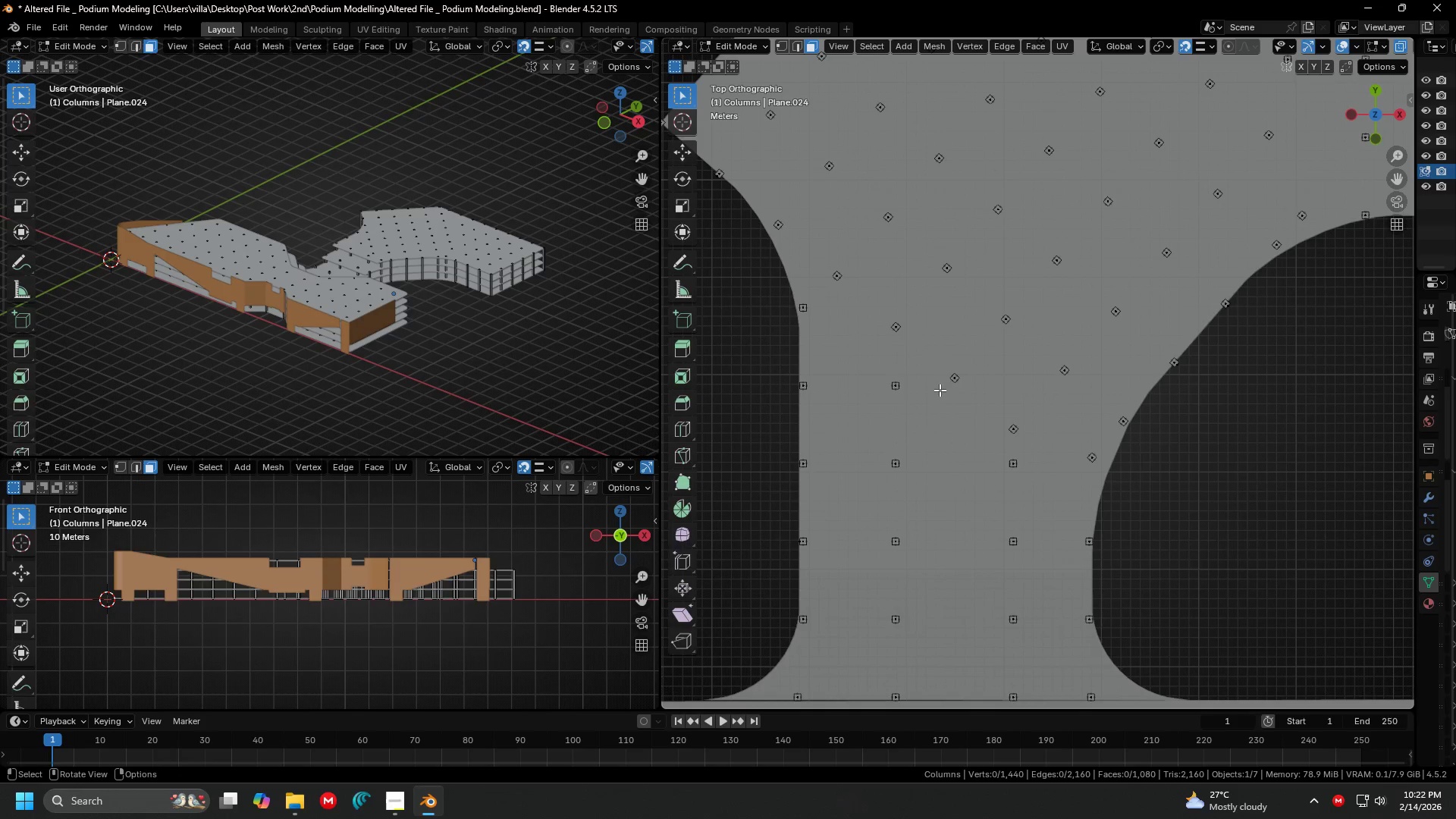 
left_click([959, 375])
 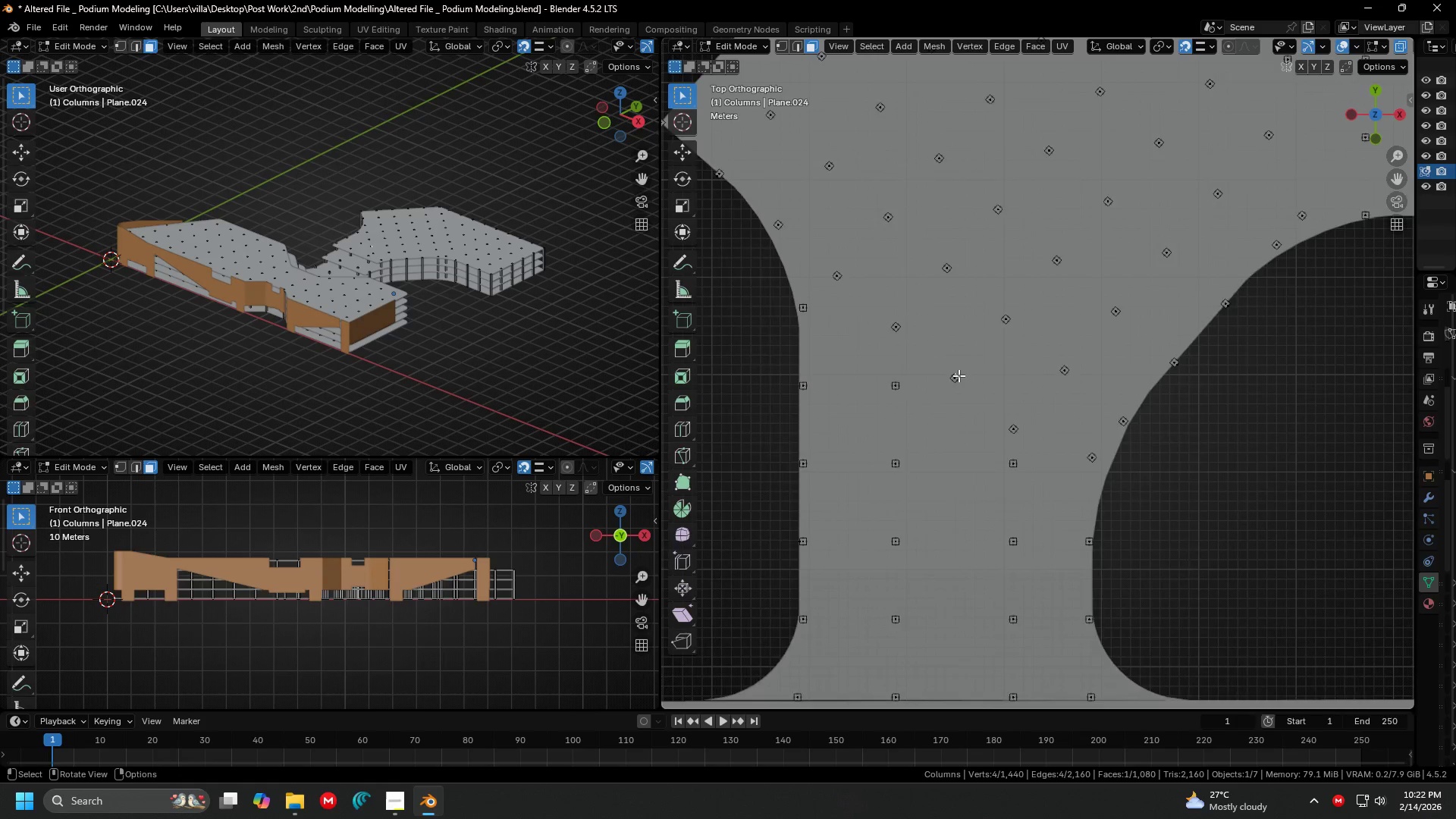 
left_click_drag(start_coordinate=[912, 347], to_coordinate=[980, 419])
 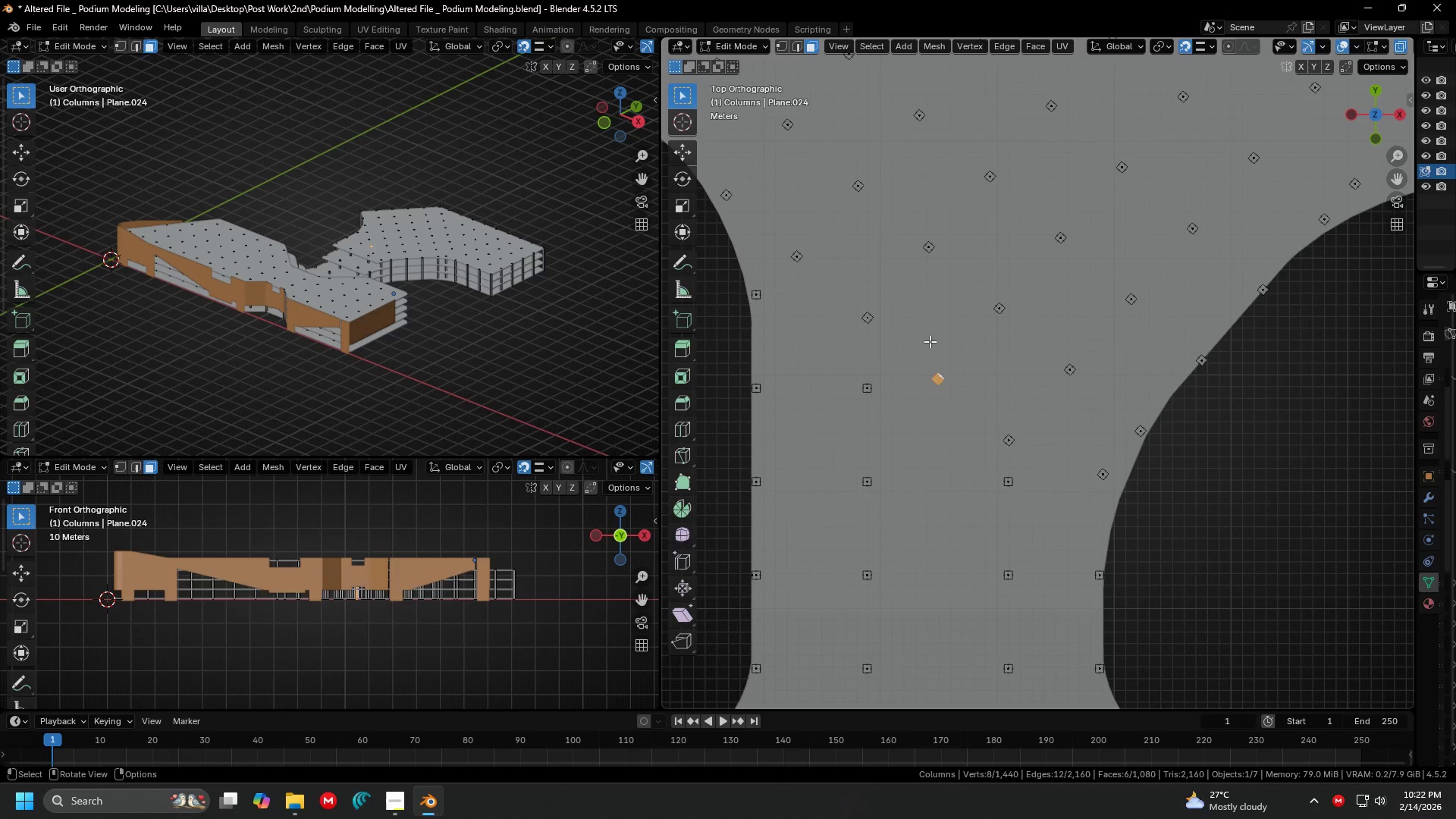 
scroll: coordinate [959, 375], scroll_direction: up, amount: 1.0
 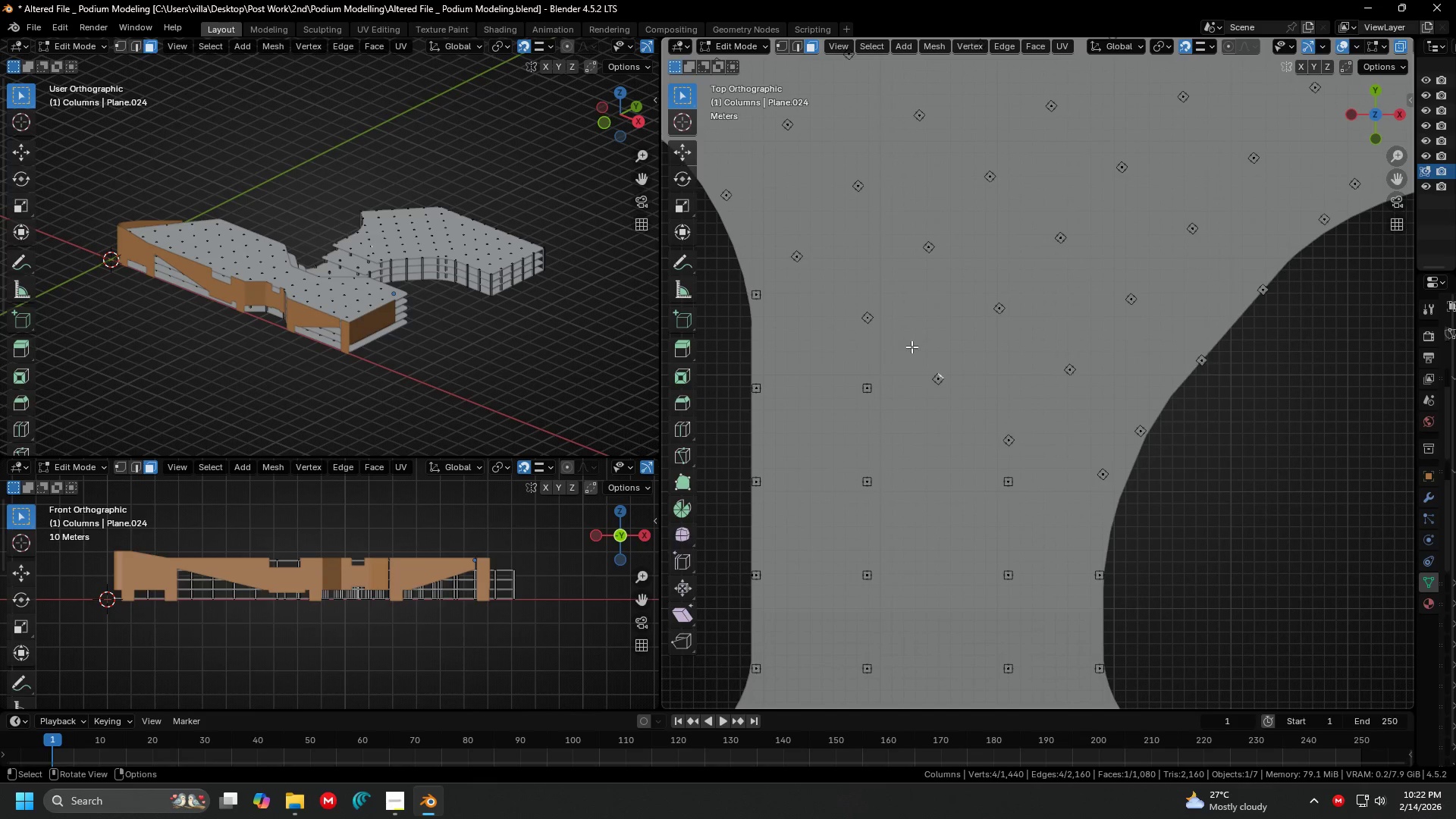 
key(X)
 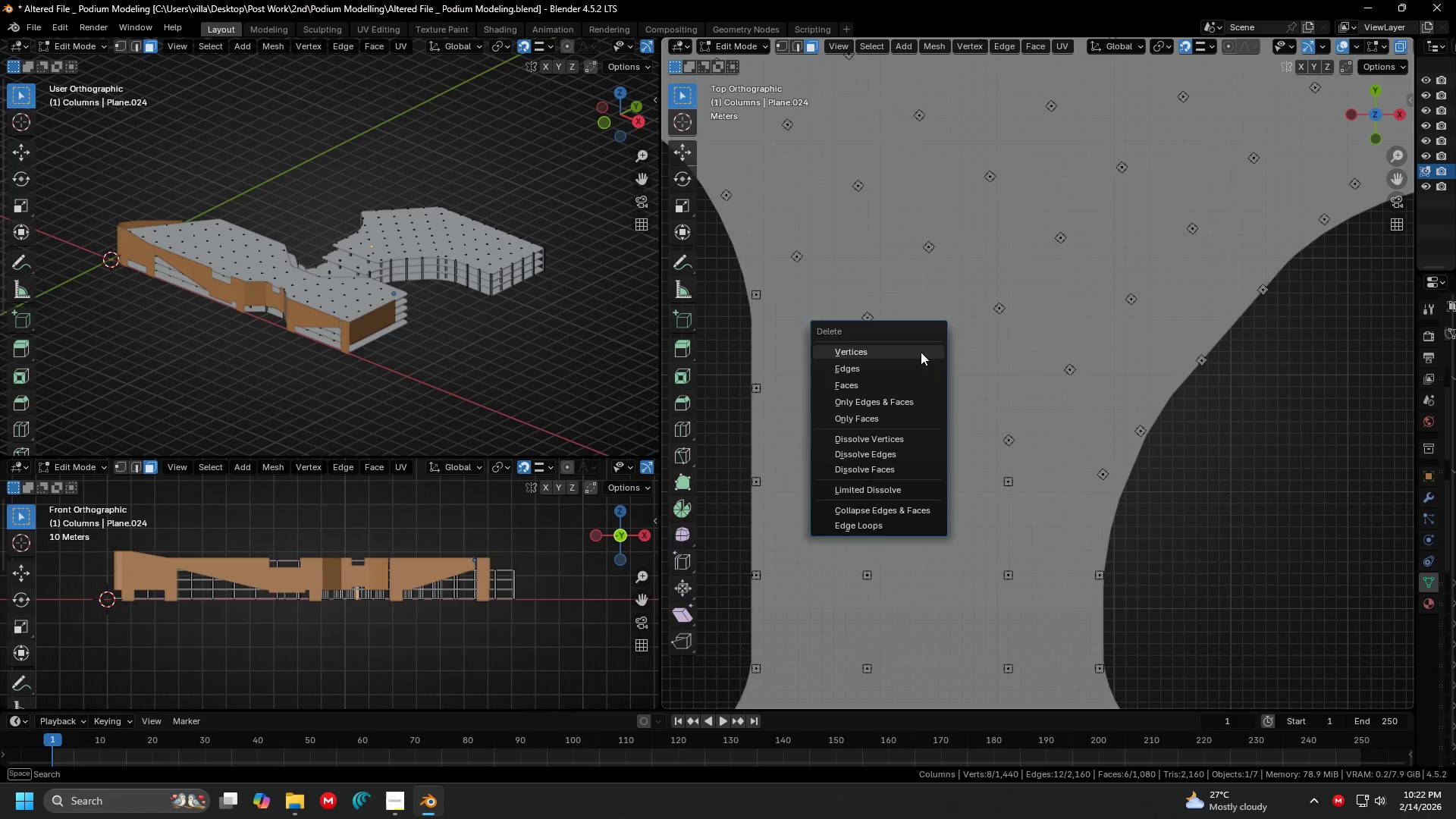 
left_click([921, 352])
 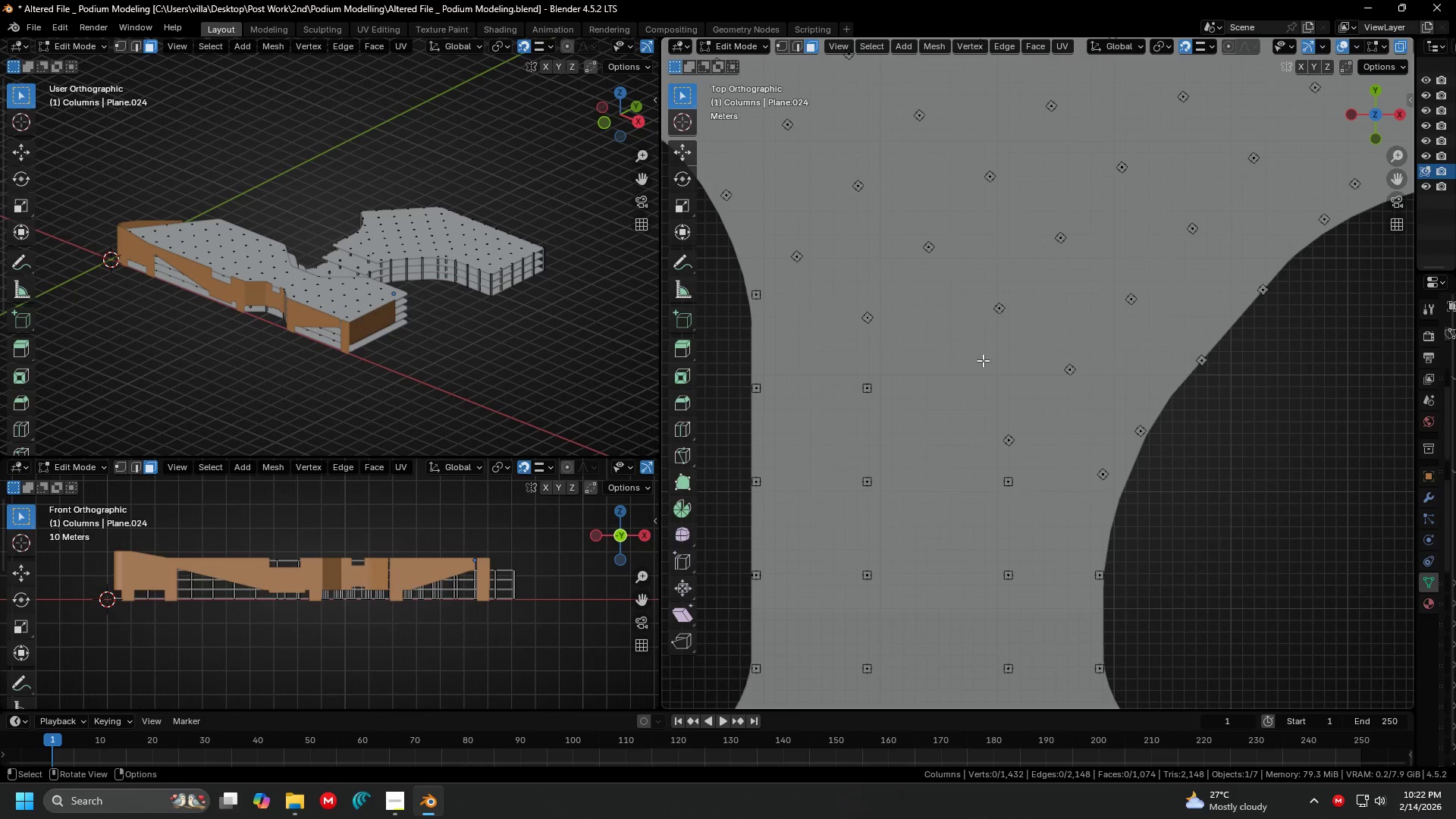 
hold_key(key=ShiftLeft, duration=0.39)
 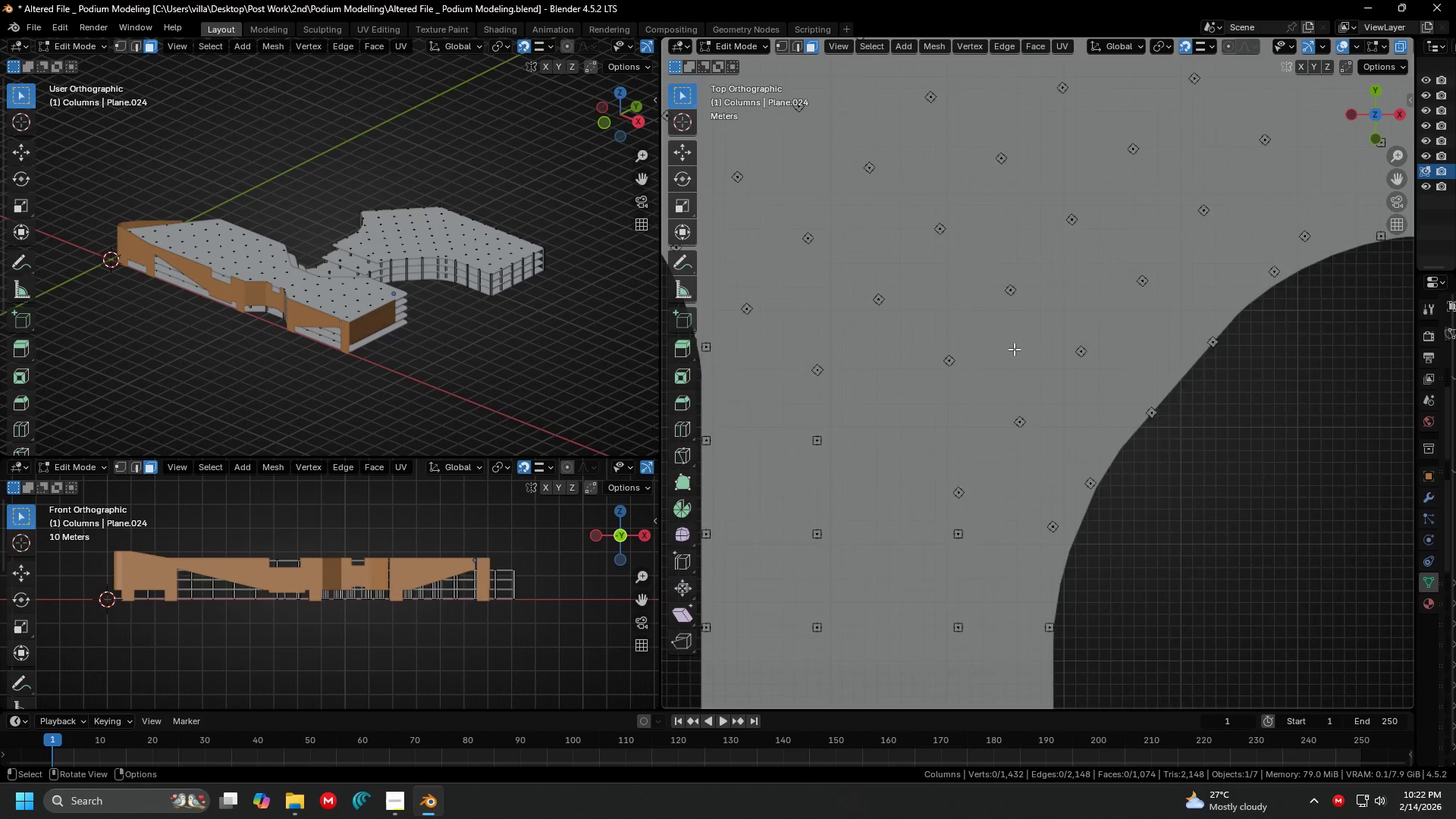 
hold_key(key=ShiftLeft, duration=1.5)
 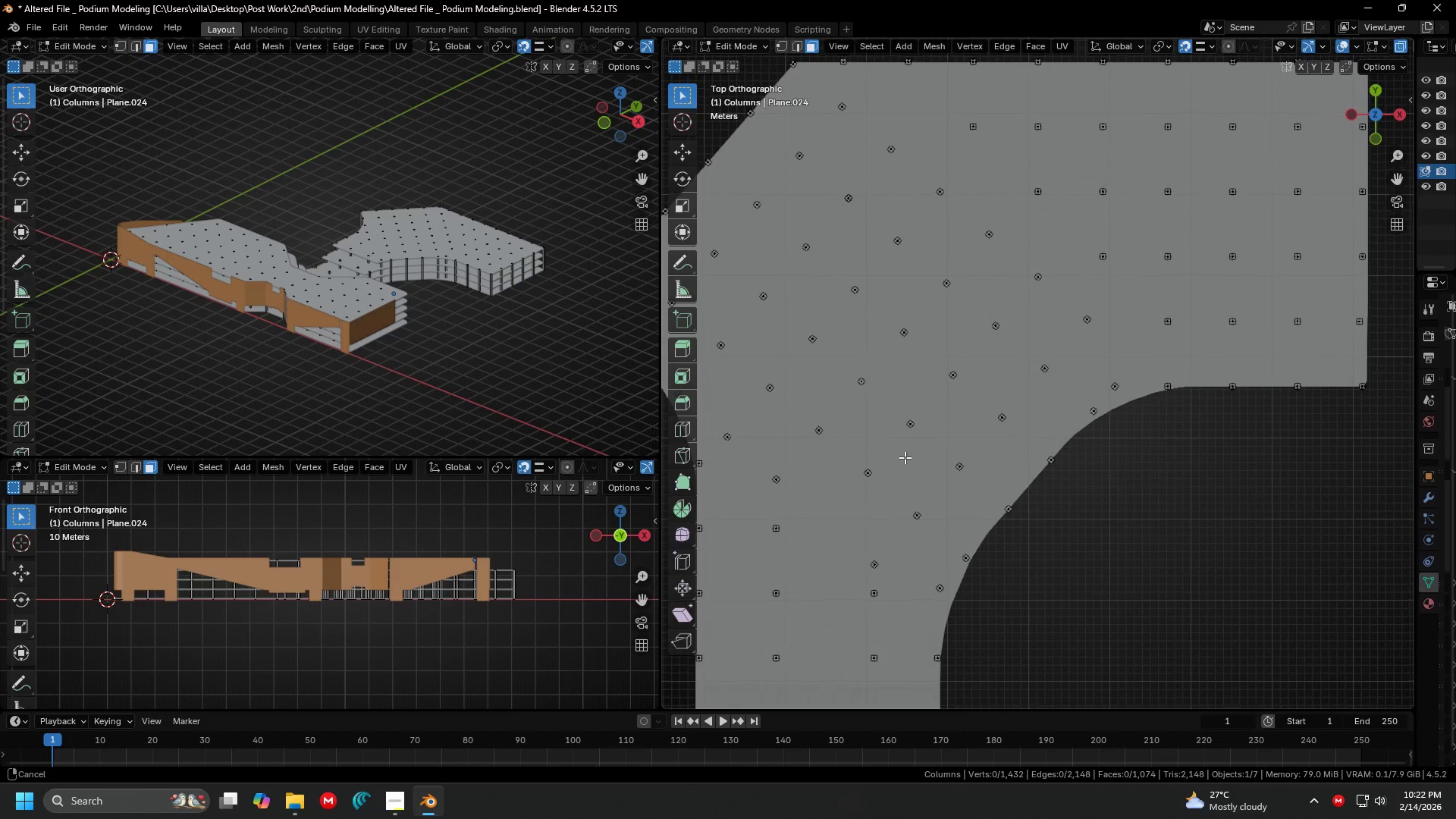 
scroll: coordinate [1014, 349], scroll_direction: down, amount: 2.0
 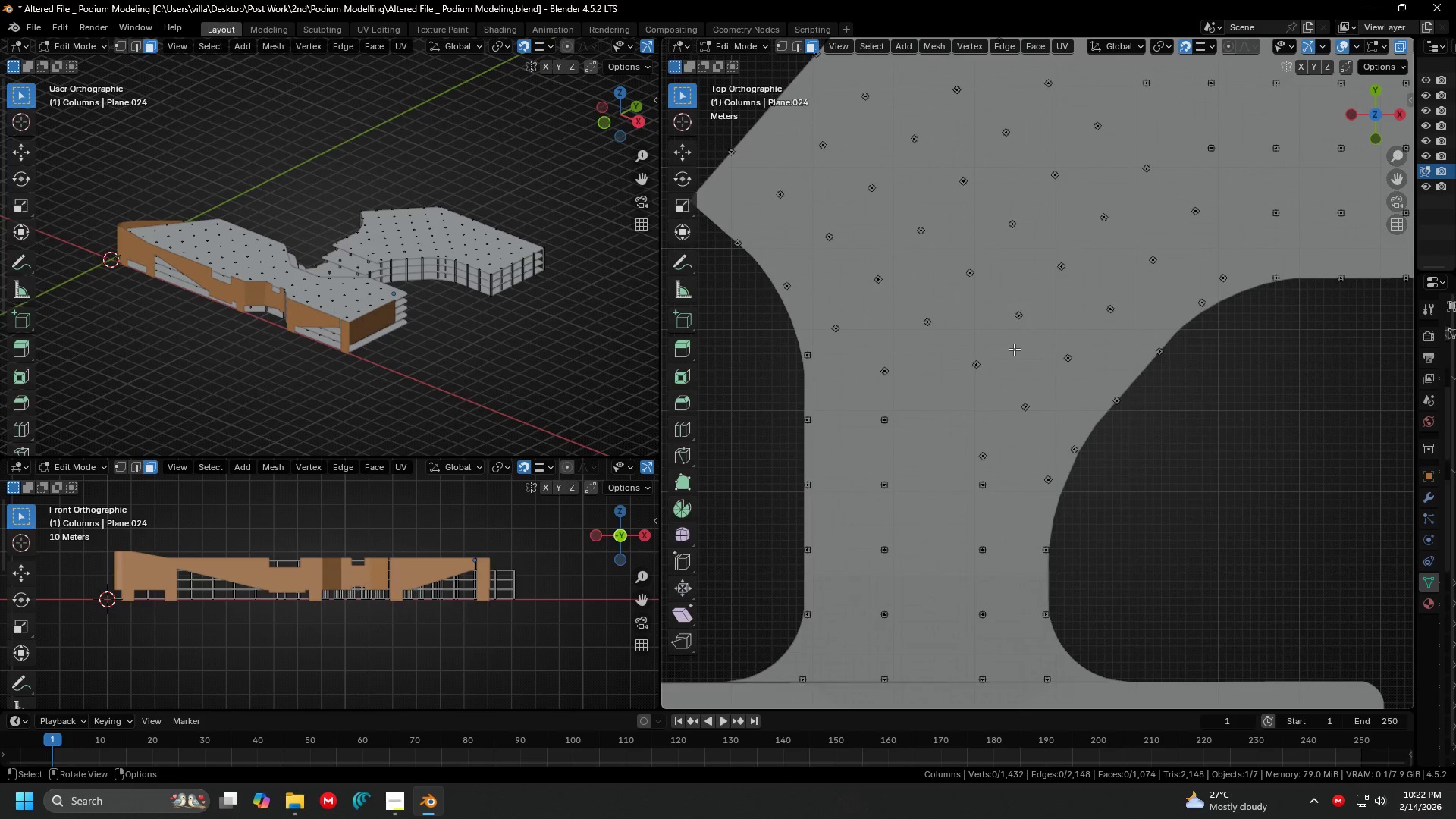 
hold_key(key=ShiftLeft, duration=1.45)
 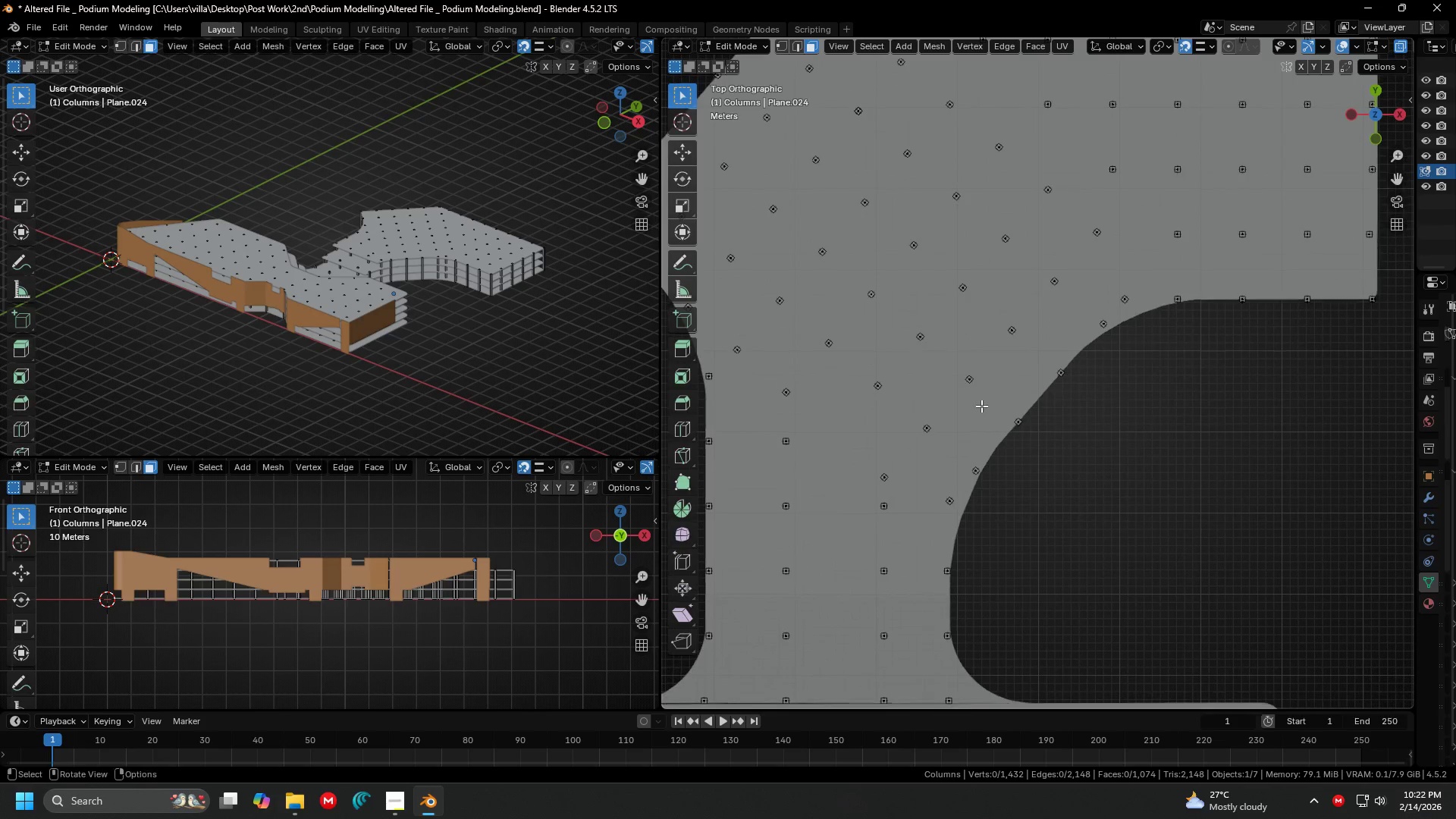 
hold_key(key=ShiftLeft, duration=0.33)
 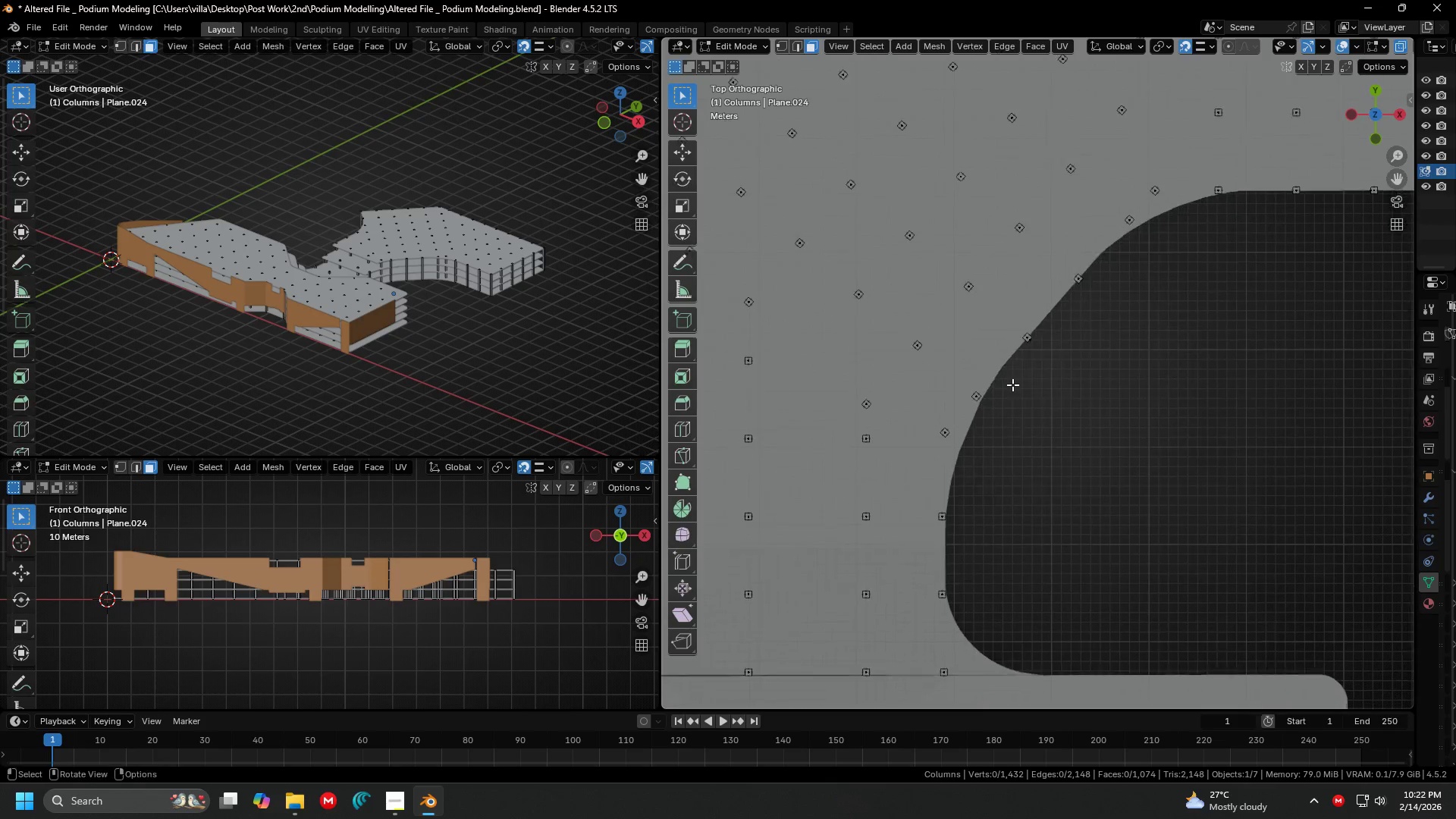 
scroll: coordinate [984, 425], scroll_direction: up, amount: 1.0
 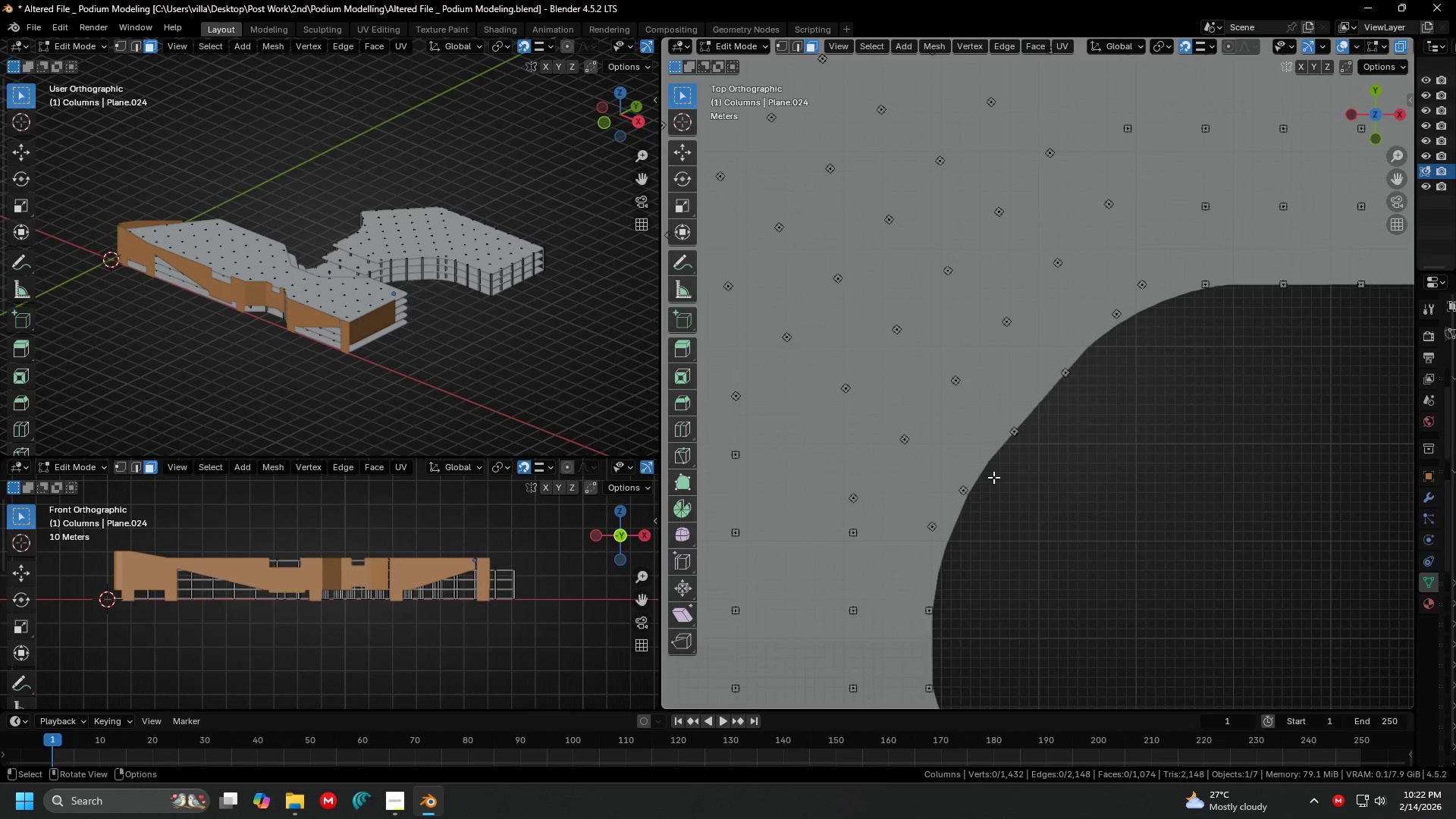 
key(Shift+ShiftLeft)
 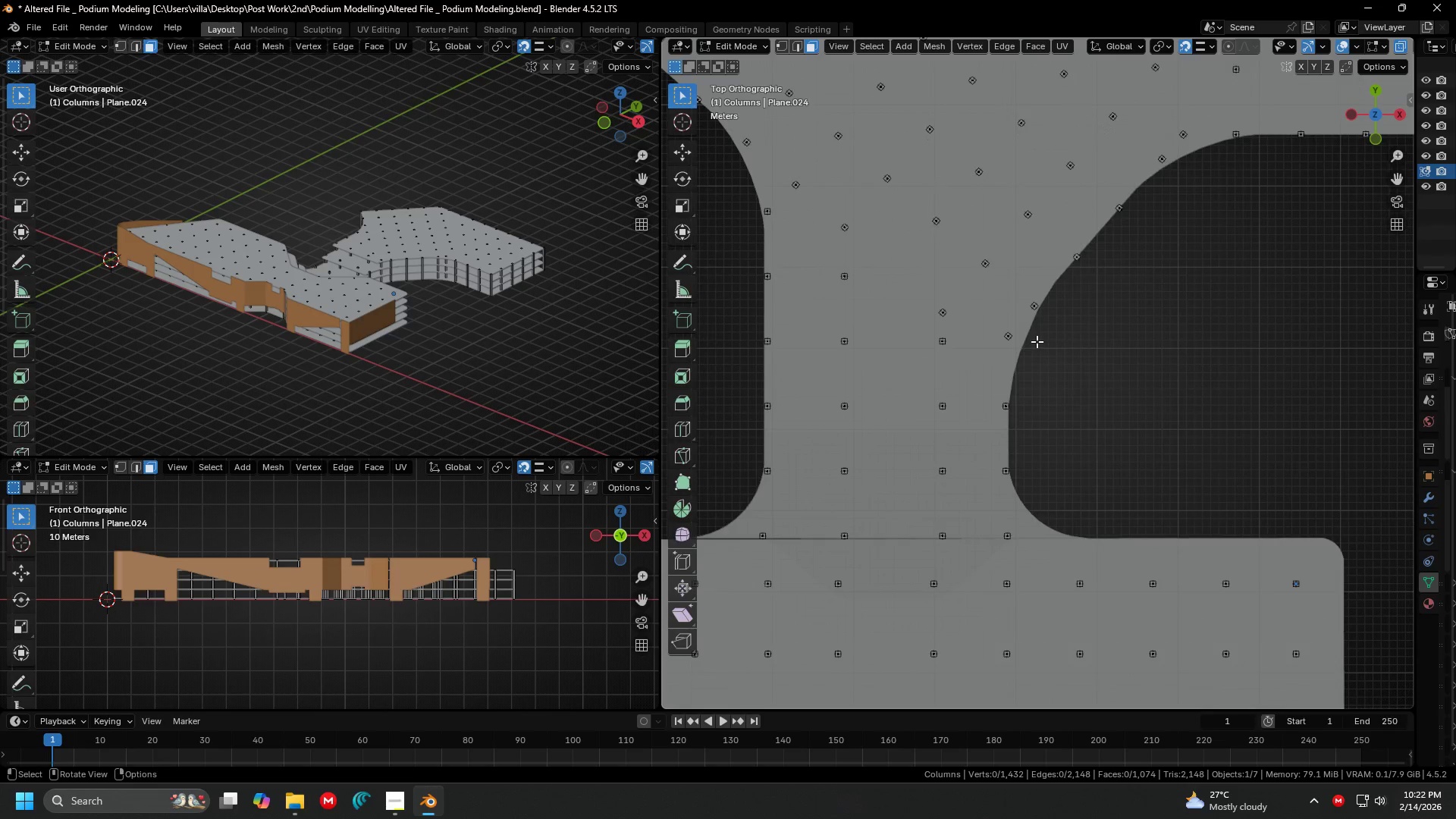 
scroll: coordinate [1012, 385], scroll_direction: down, amount: 1.0
 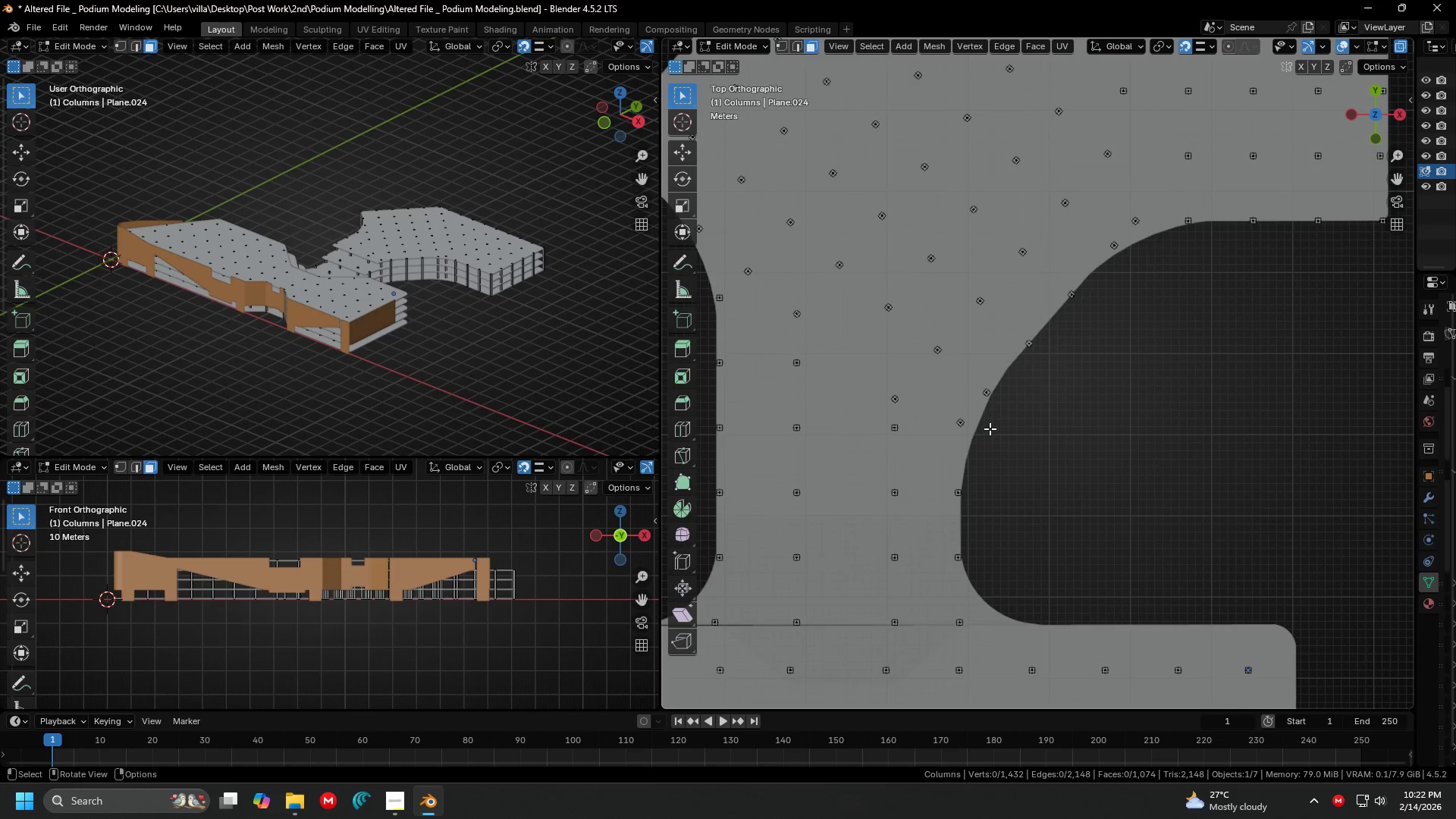 
hold_key(key=ShiftLeft, duration=1.22)
 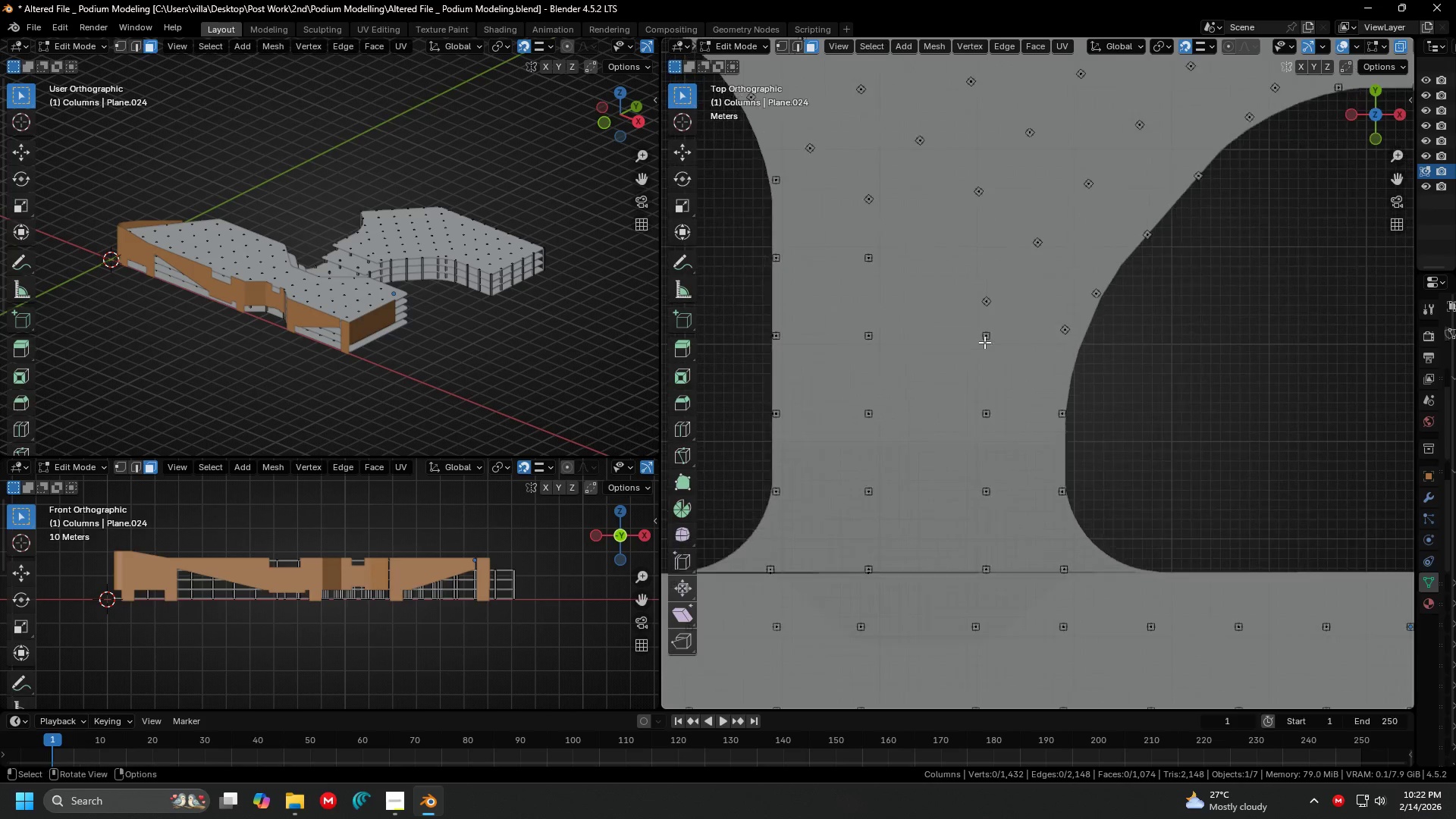 
scroll: coordinate [984, 342], scroll_direction: up, amount: 2.0
 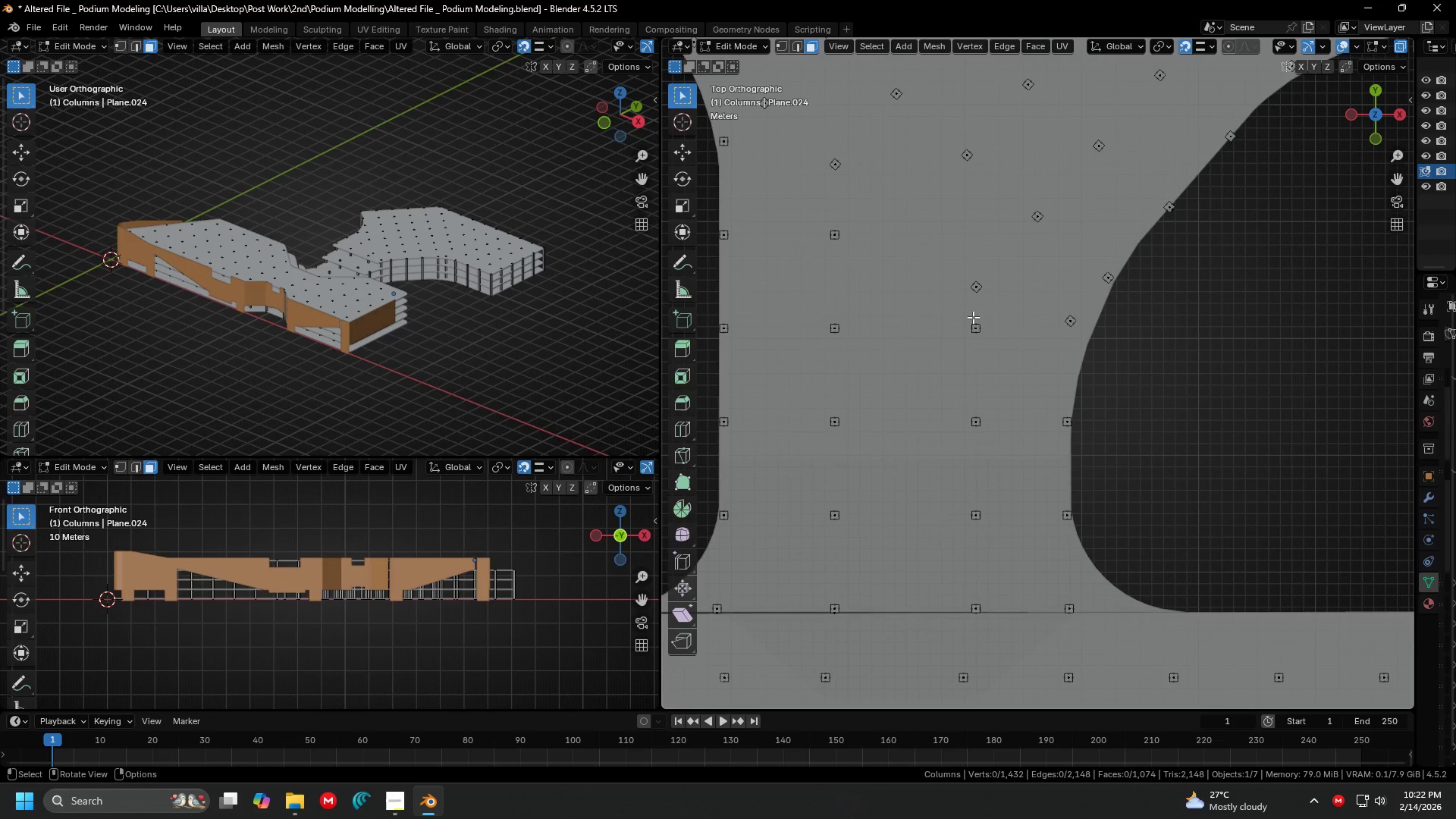 
hold_key(key=ShiftLeft, duration=0.38)
 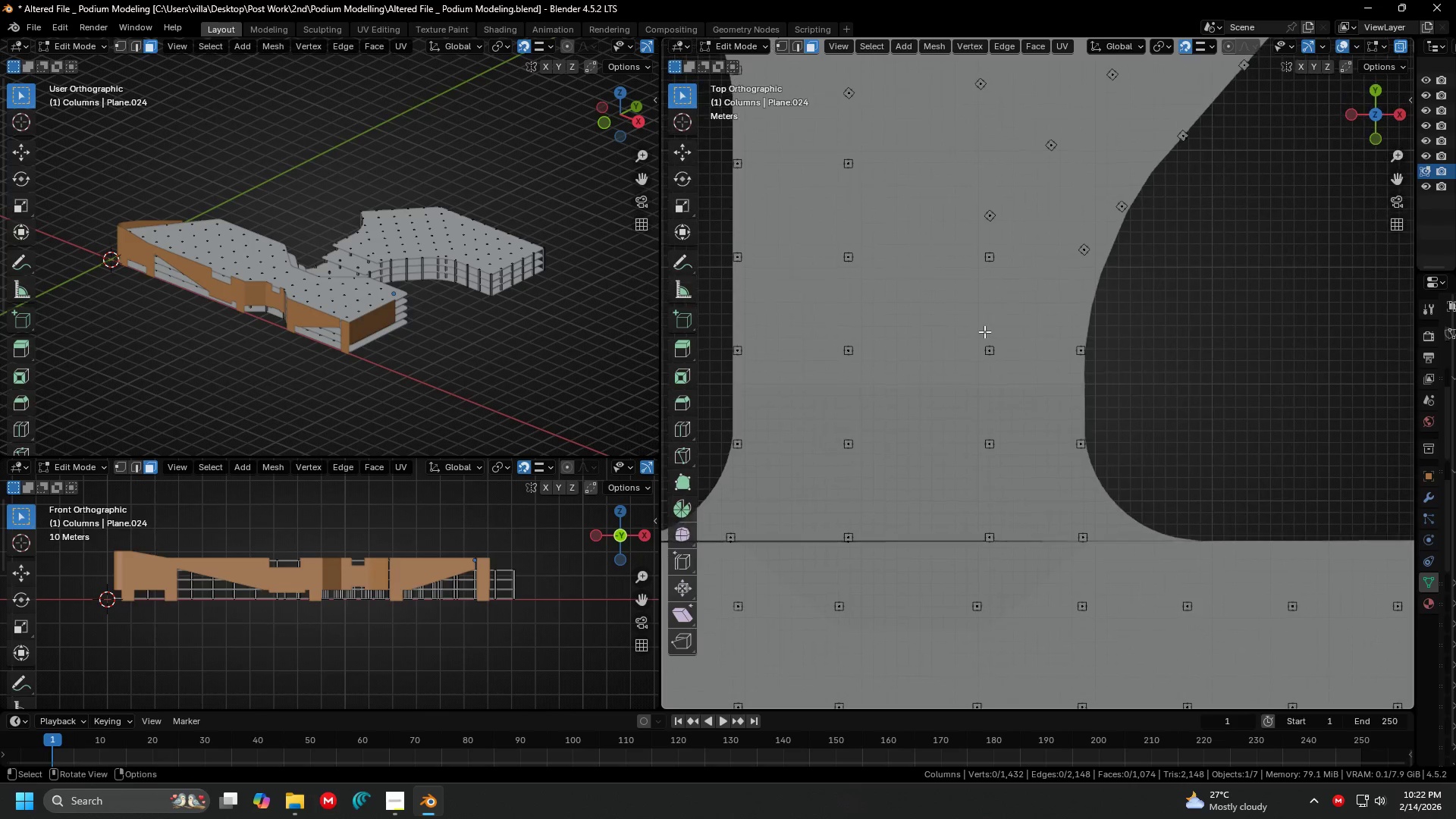 
hold_key(key=ShiftLeft, duration=0.8)
 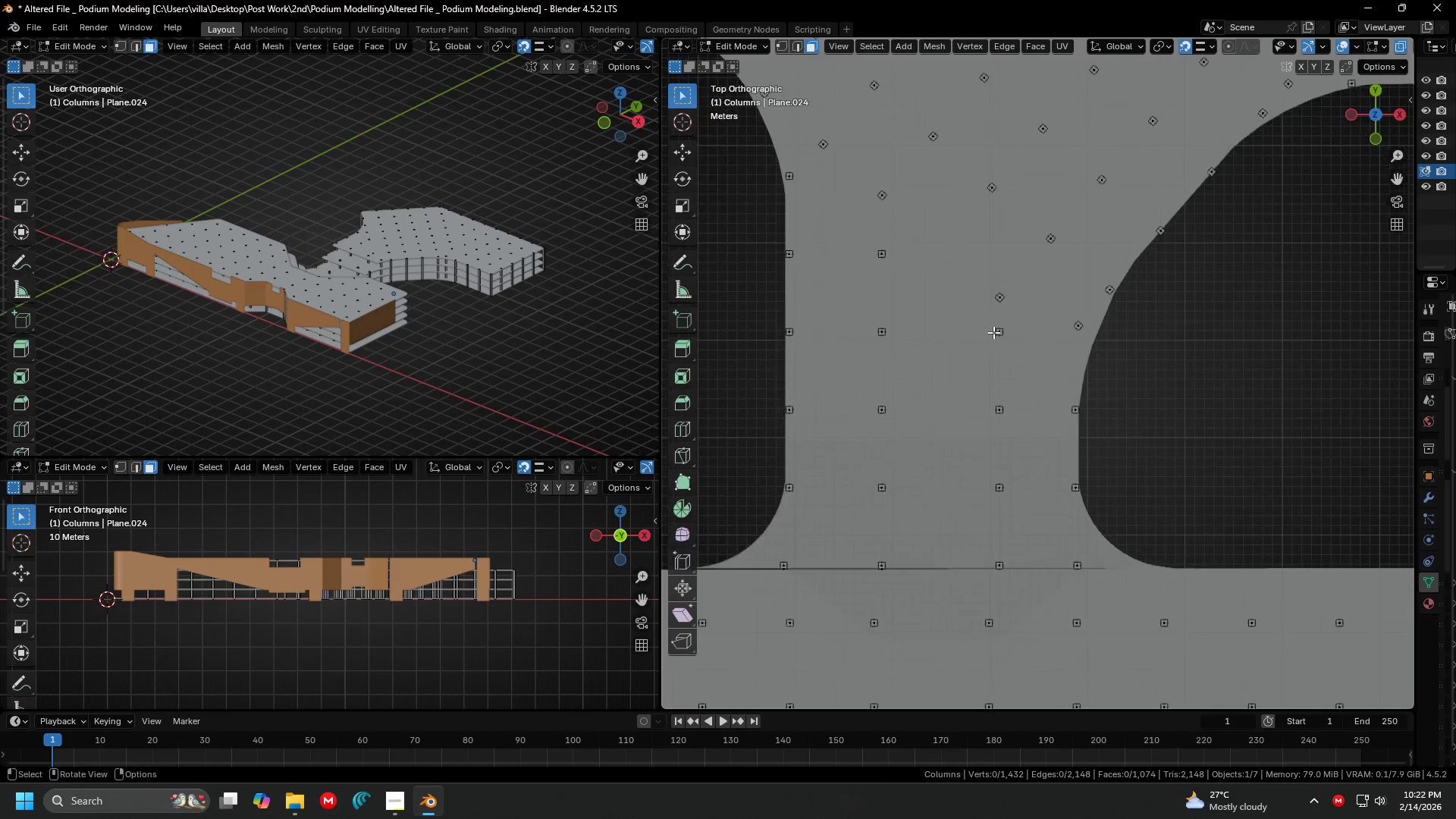 
scroll: coordinate [984, 331], scroll_direction: down, amount: 2.0
 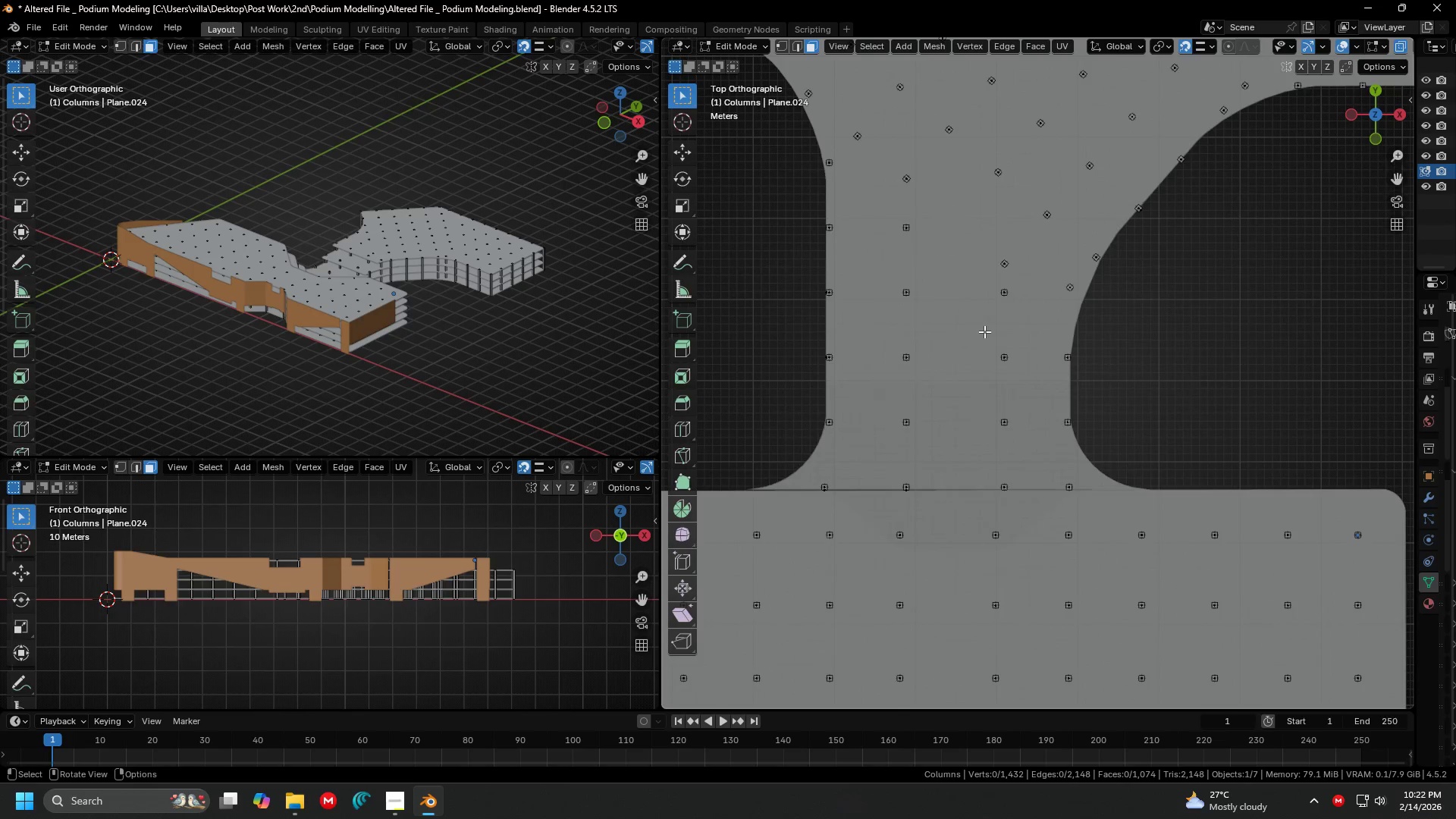 
hold_key(key=ShiftLeft, duration=1.5)
 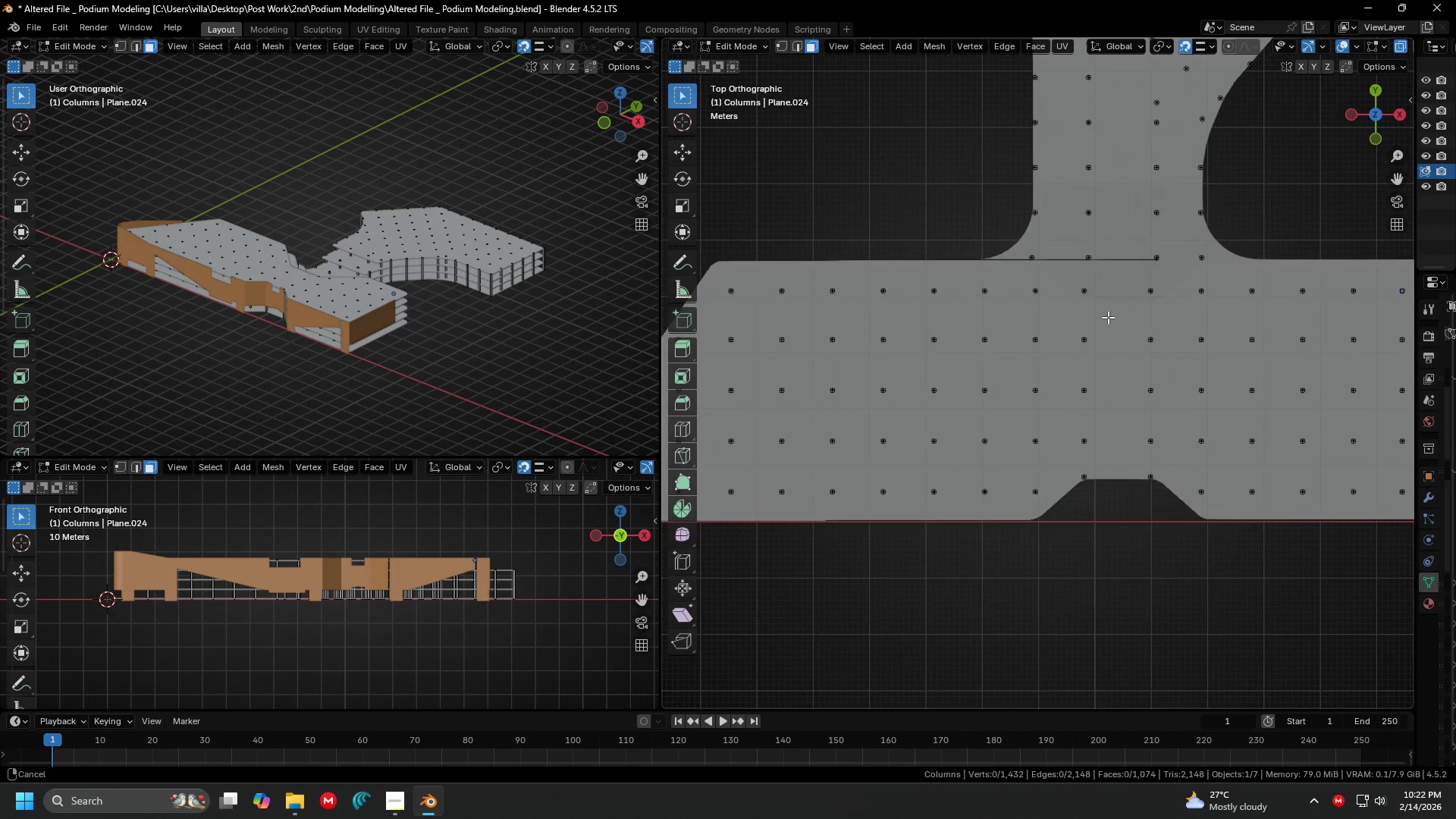 
scroll: coordinate [1020, 375], scroll_direction: down, amount: 2.0
 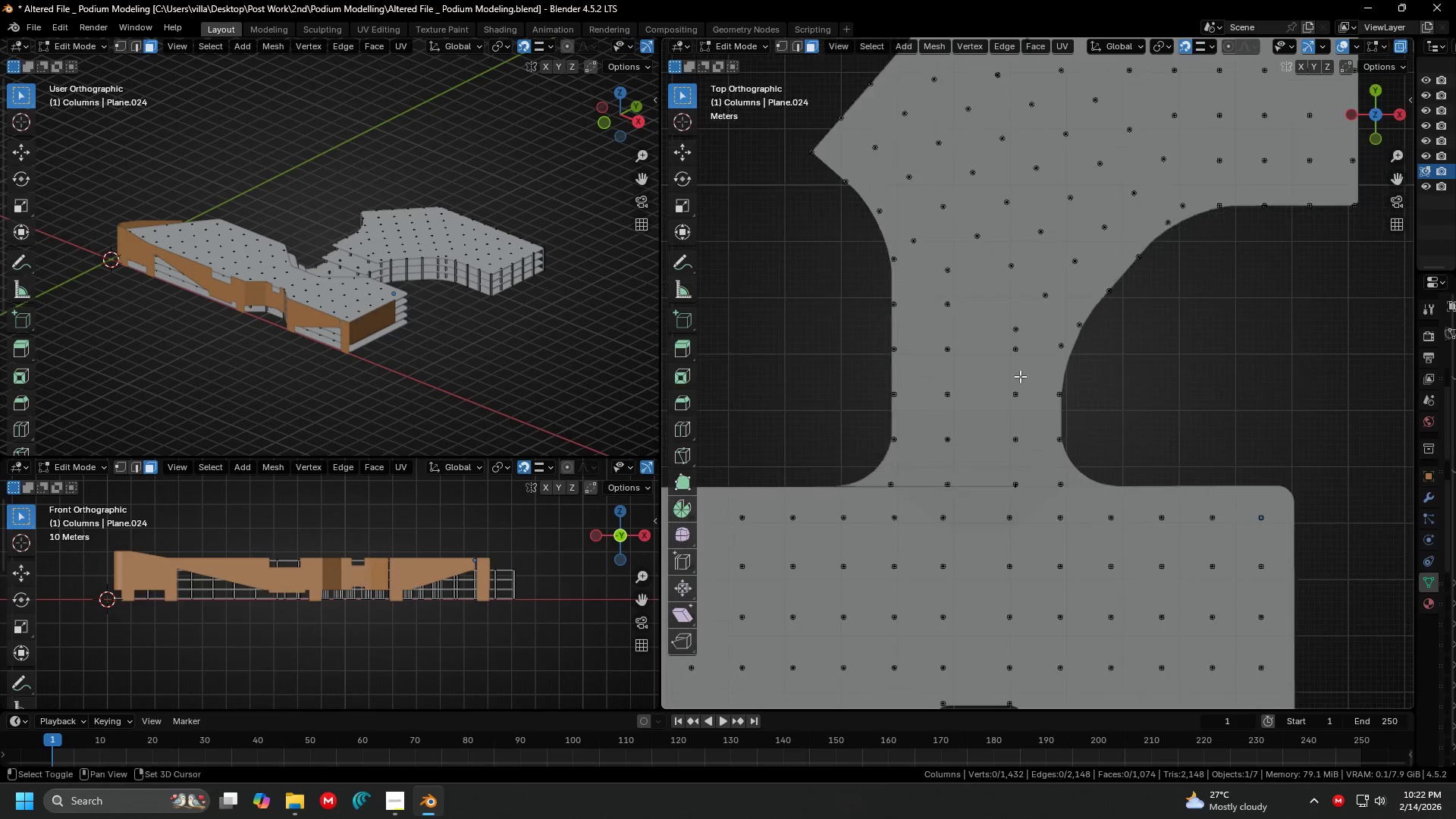 
hold_key(key=ShiftLeft, duration=1.52)
 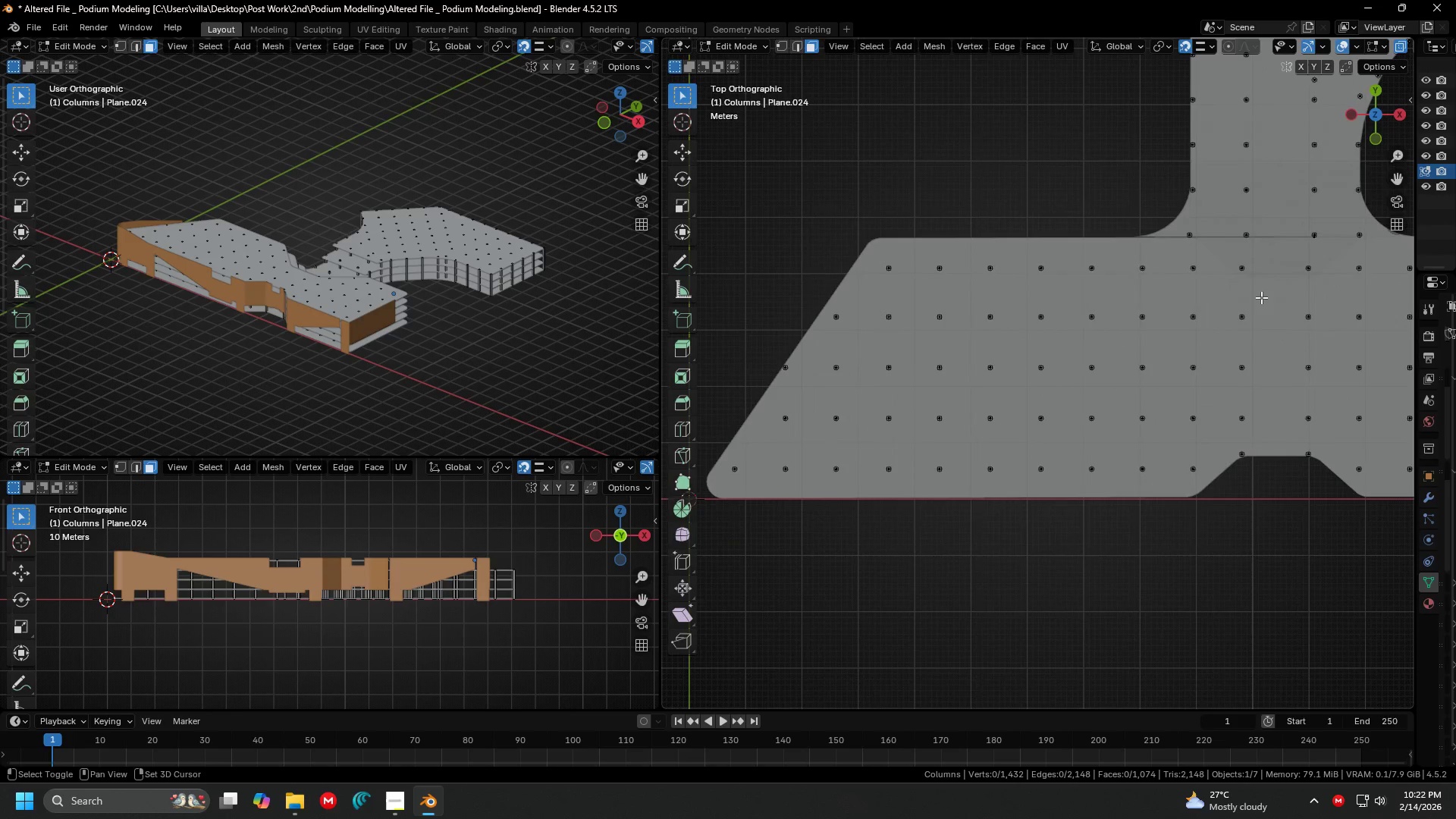 
hold_key(key=ShiftLeft, duration=0.72)
 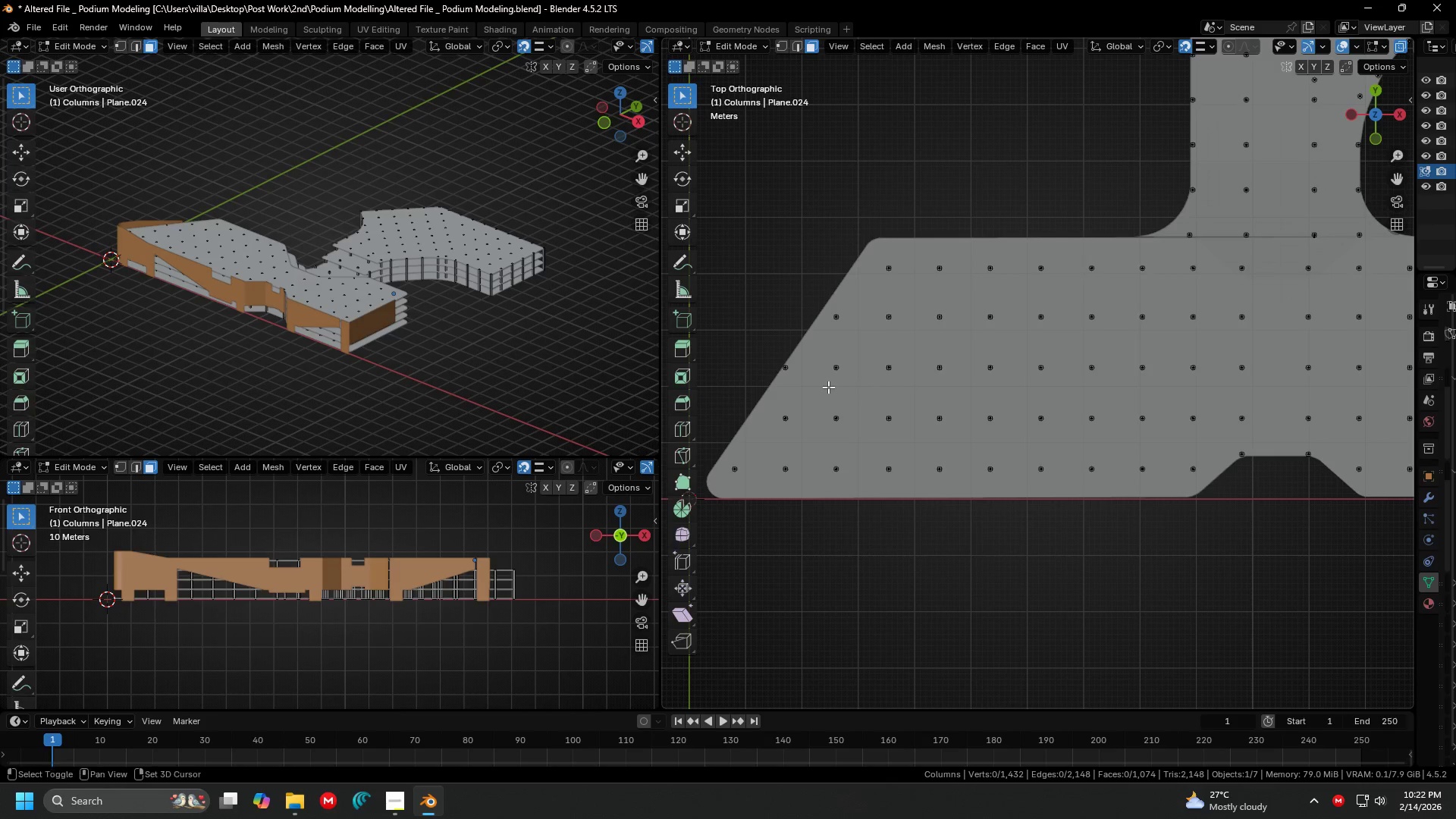 
hold_key(key=ShiftLeft, duration=0.41)
 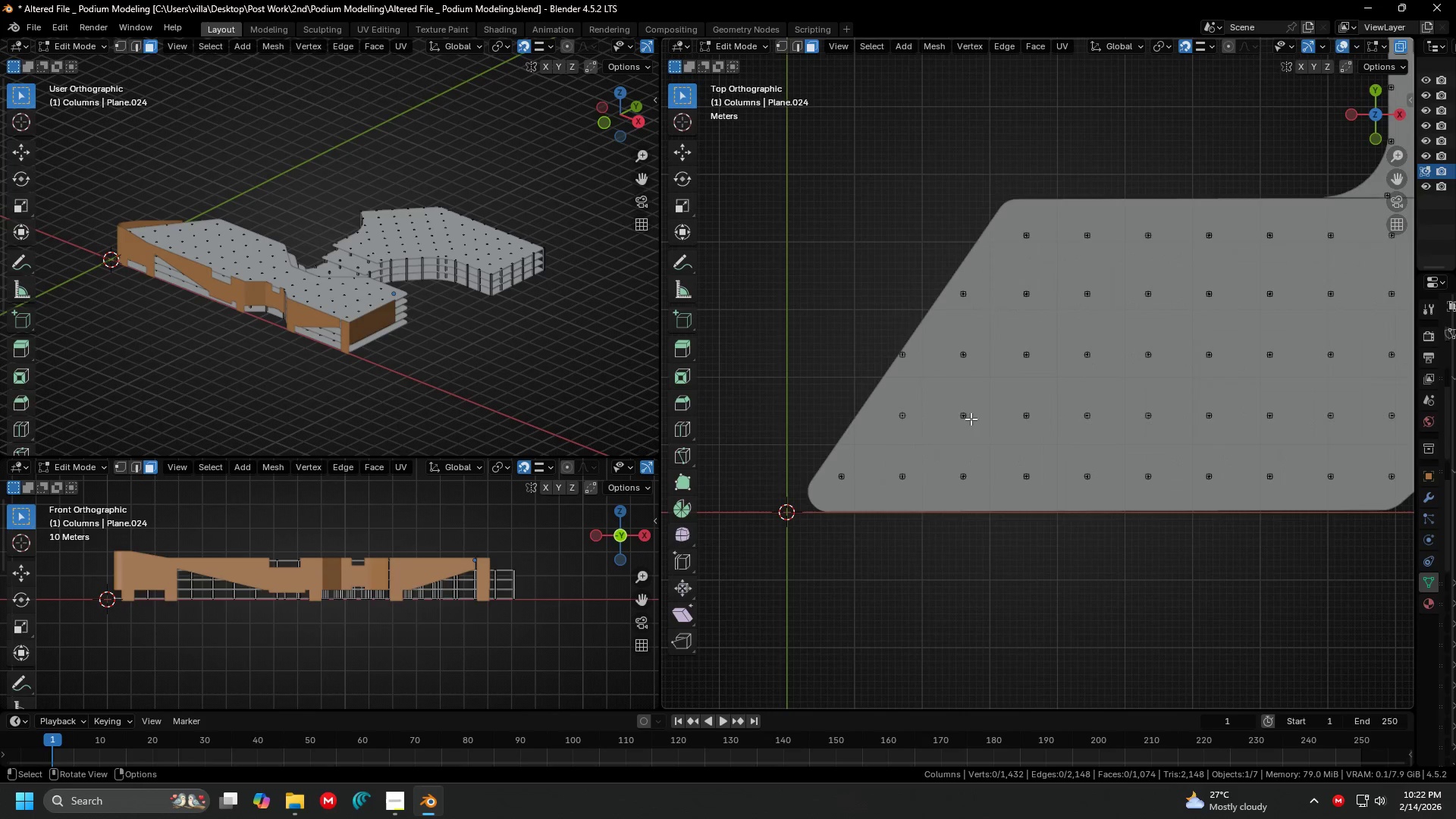 
scroll: coordinate [981, 403], scroll_direction: up, amount: 1.0
 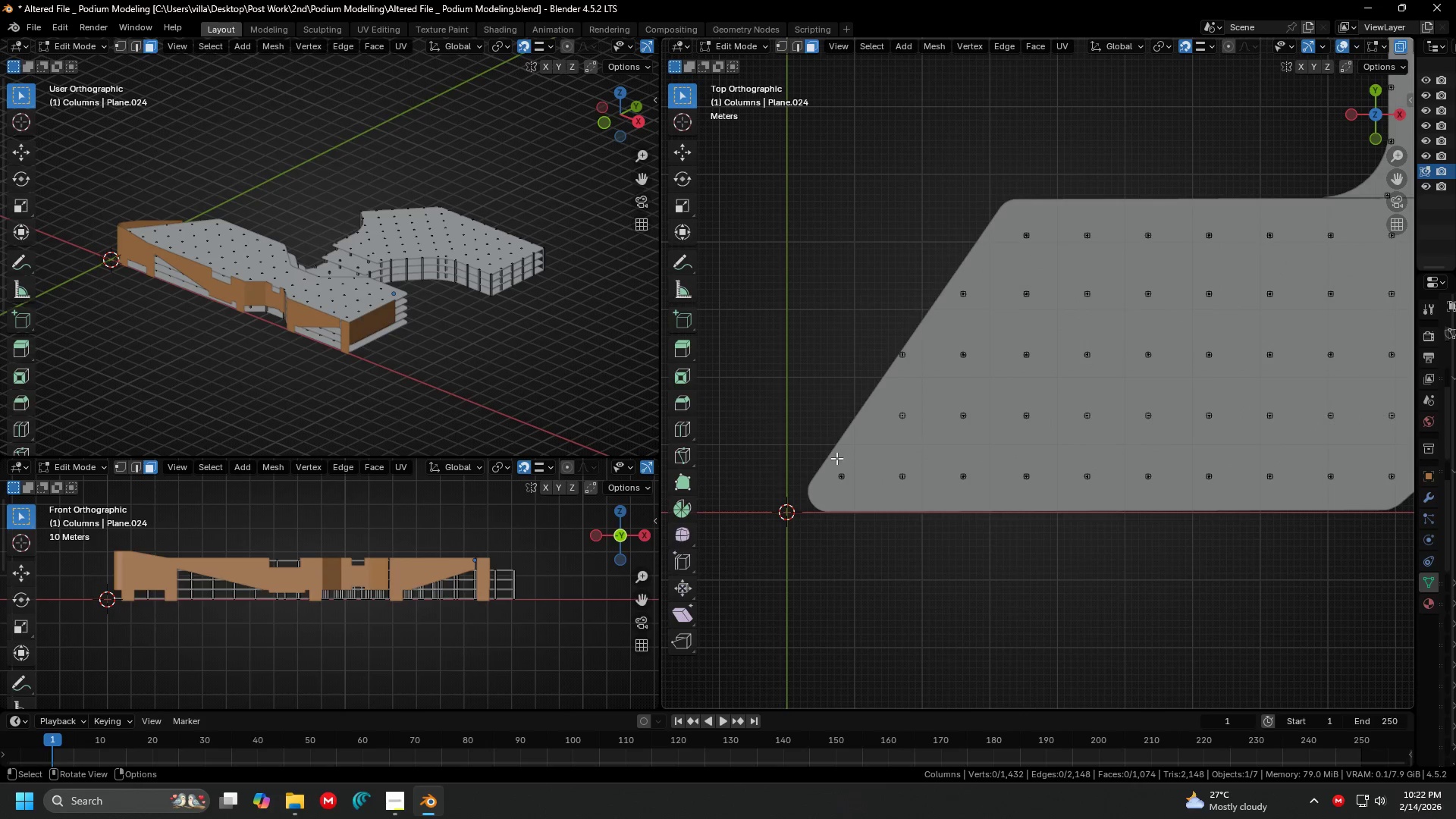 
left_click_drag(start_coordinate=[829, 465], to_coordinate=[870, 510])
 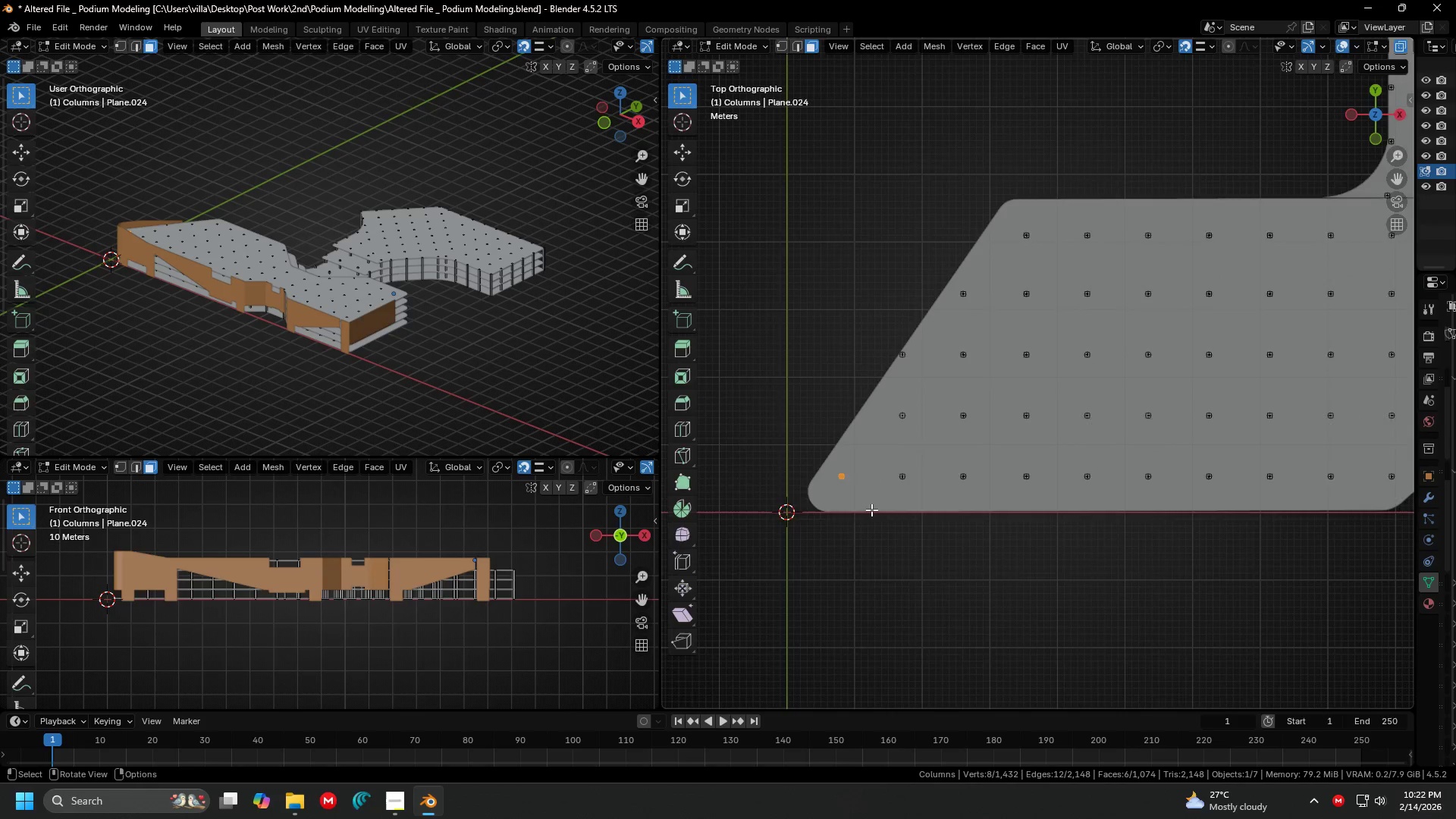 
key(Shift+ShiftLeft)
 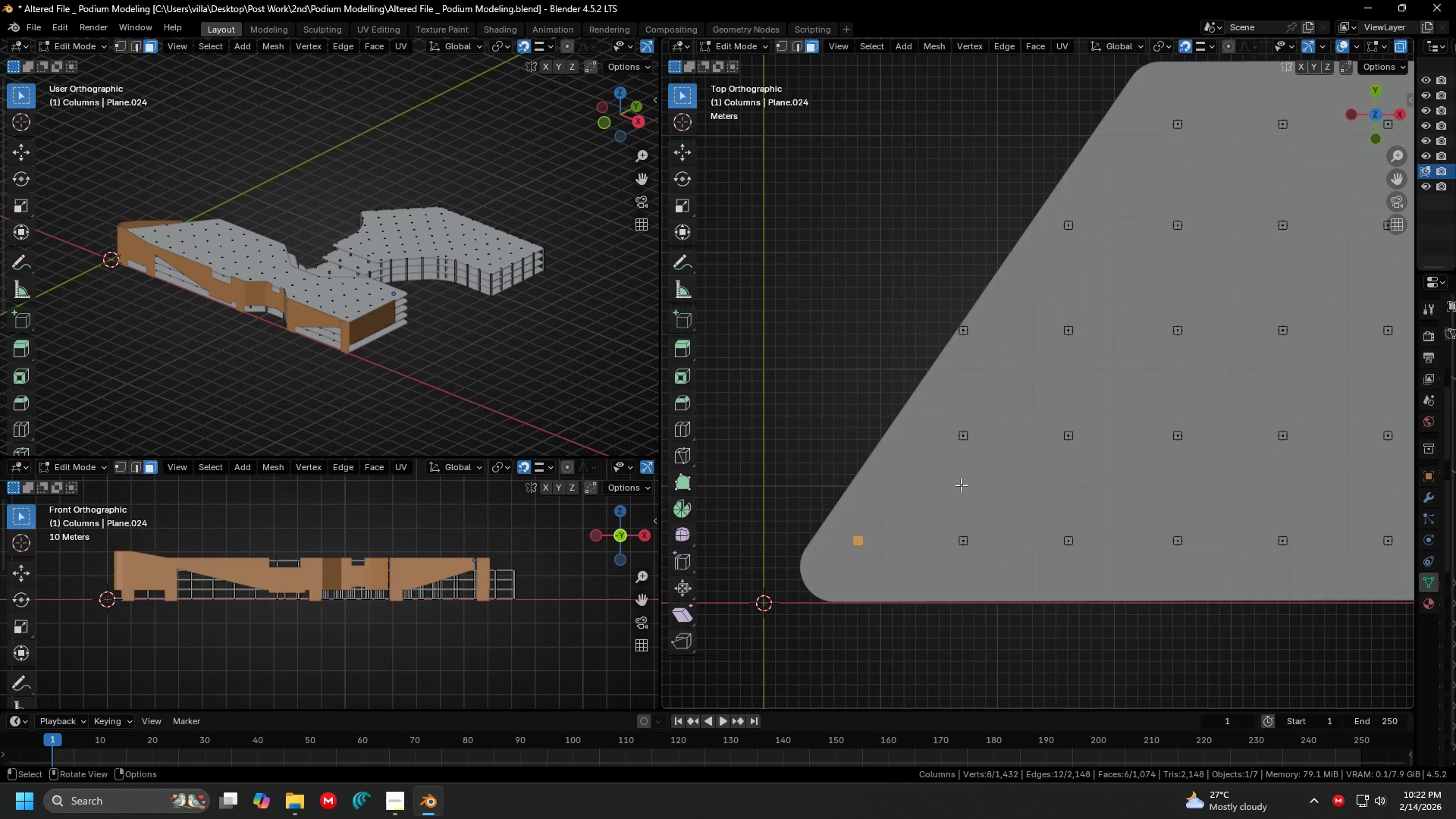 
key(G)
 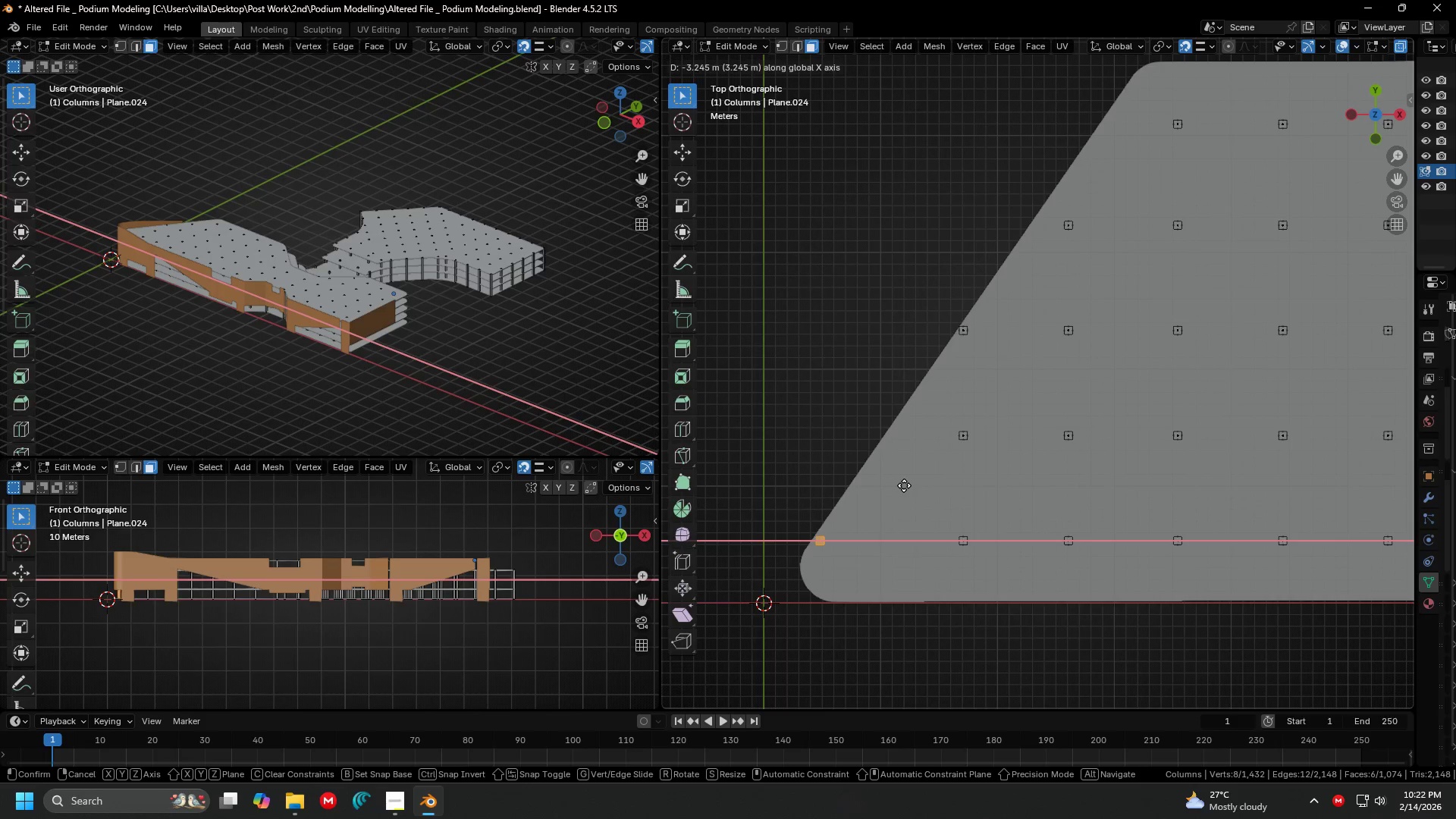 
scroll: coordinate [927, 477], scroll_direction: up, amount: 3.0
 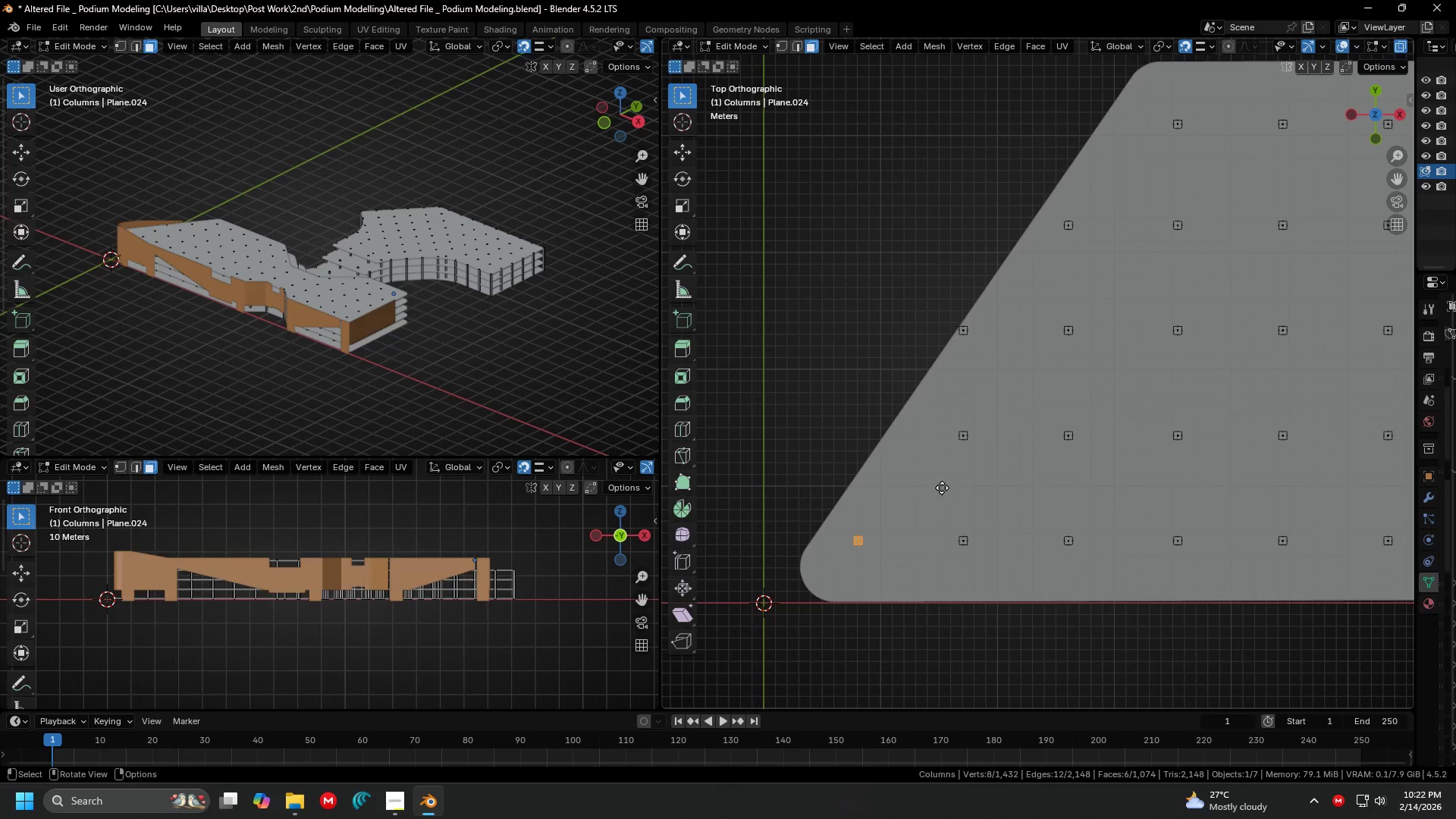 
left_click([899, 486])
 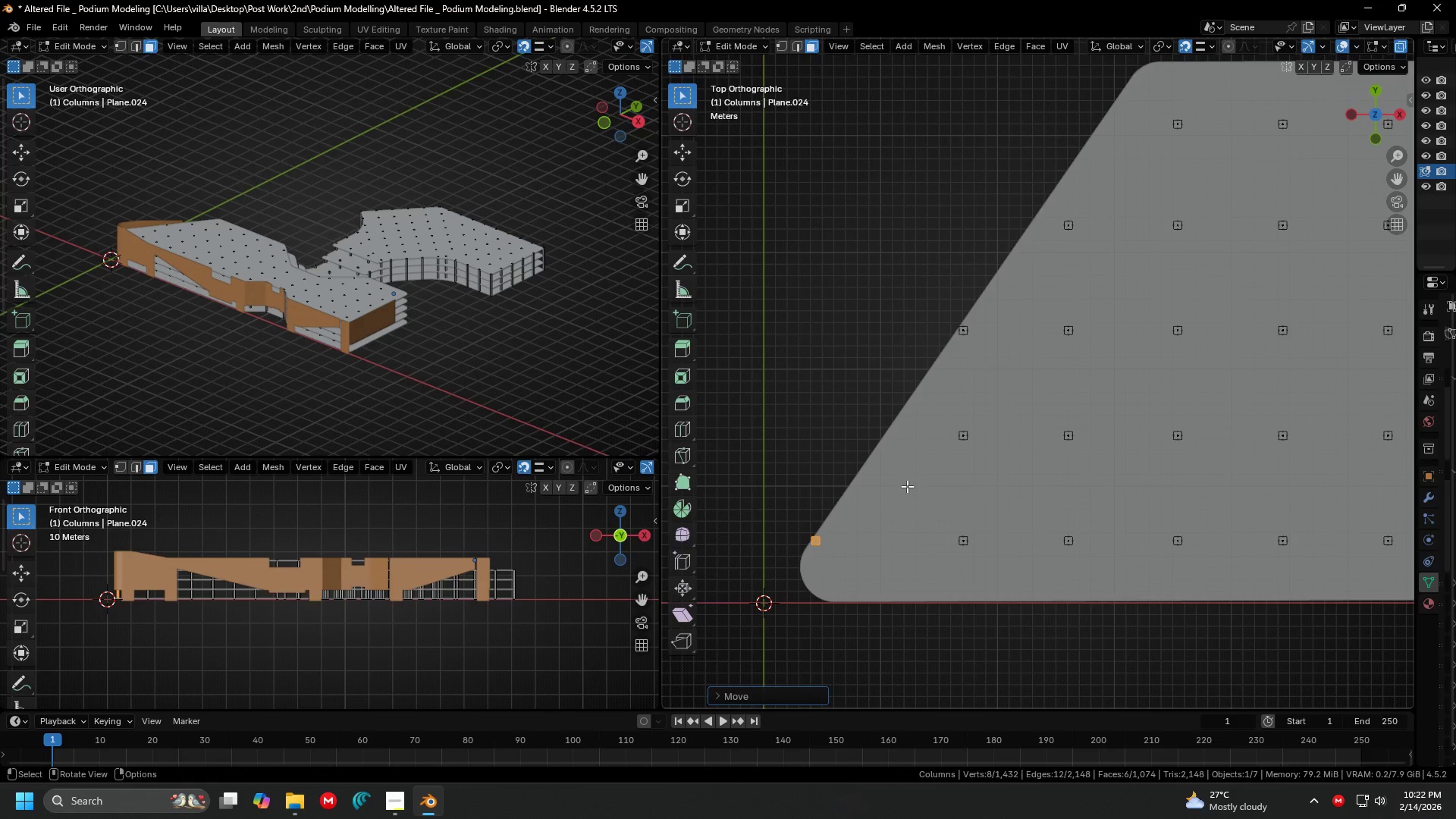 
key(G)
 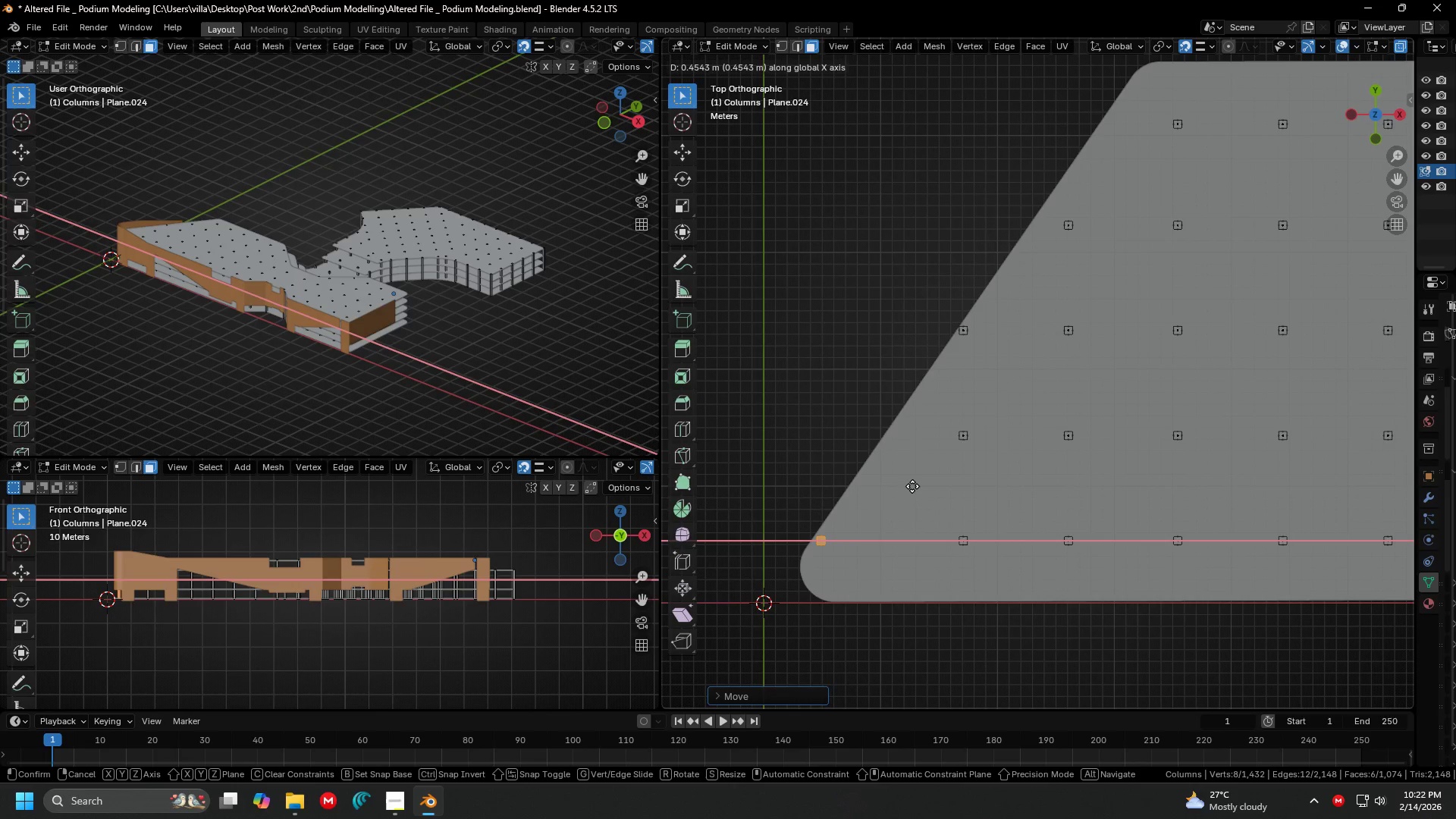 
left_click([912, 486])
 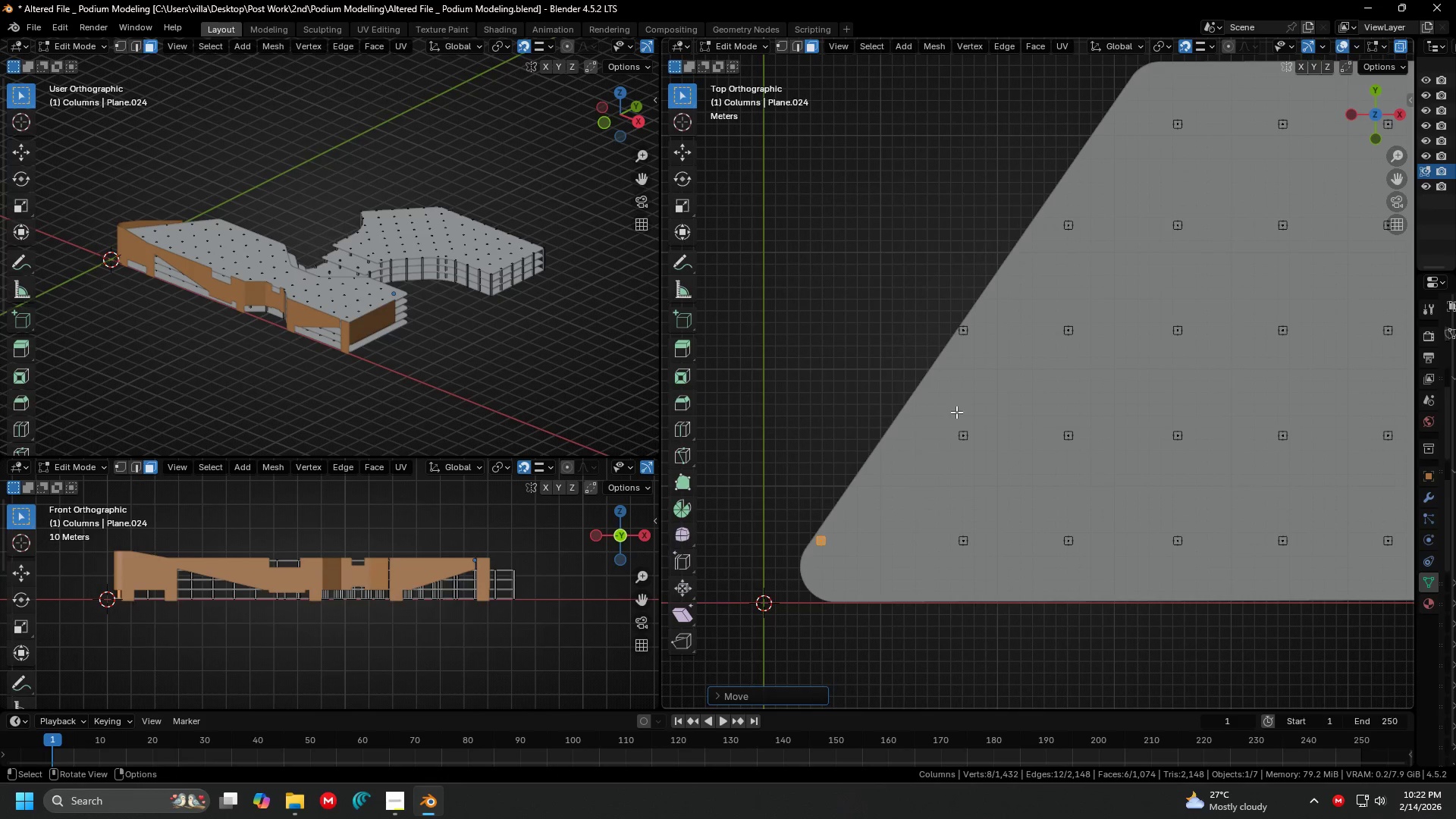 
left_click_drag(start_coordinate=[949, 412], to_coordinate=[989, 457])
 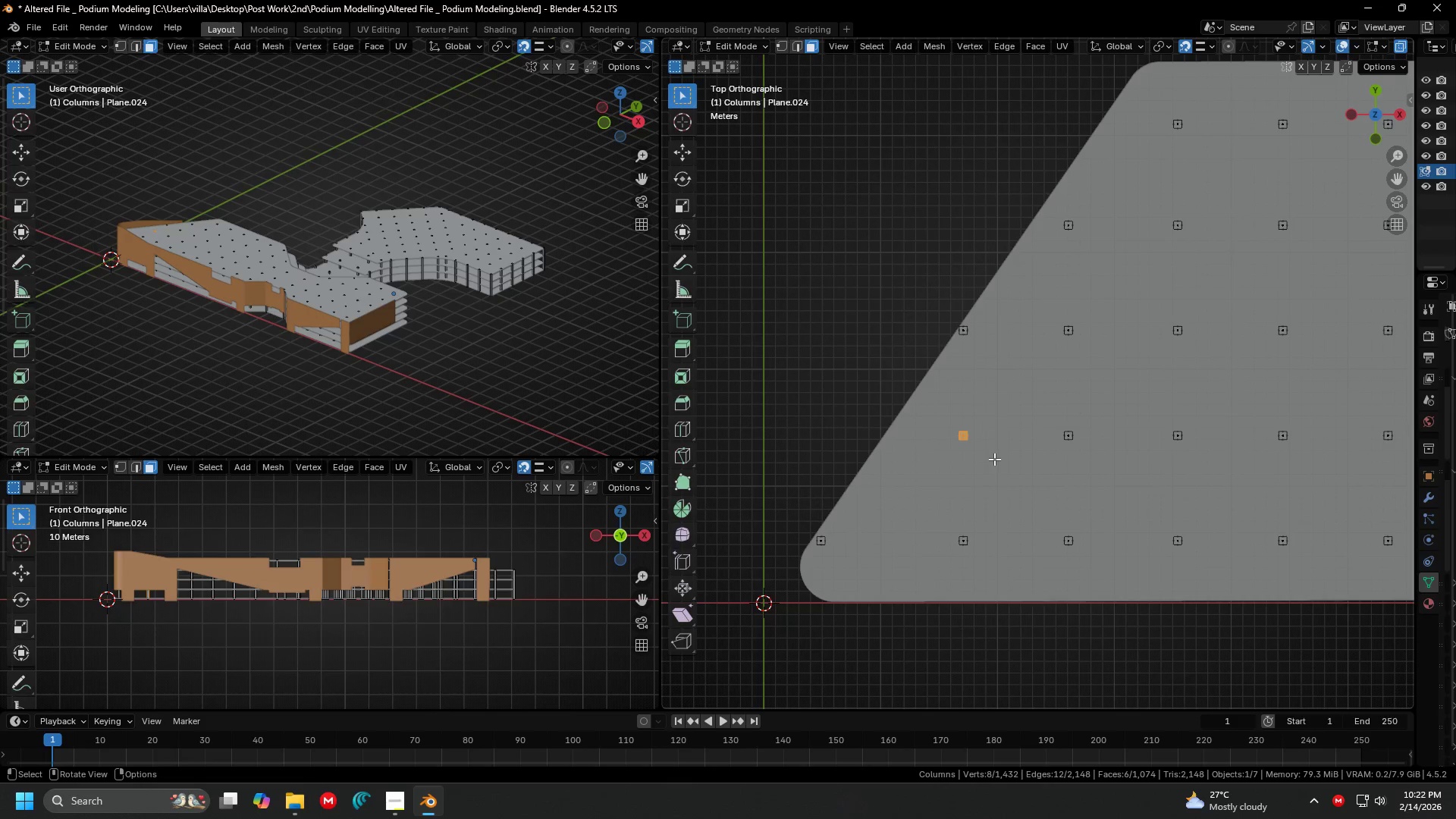 
key(G)
 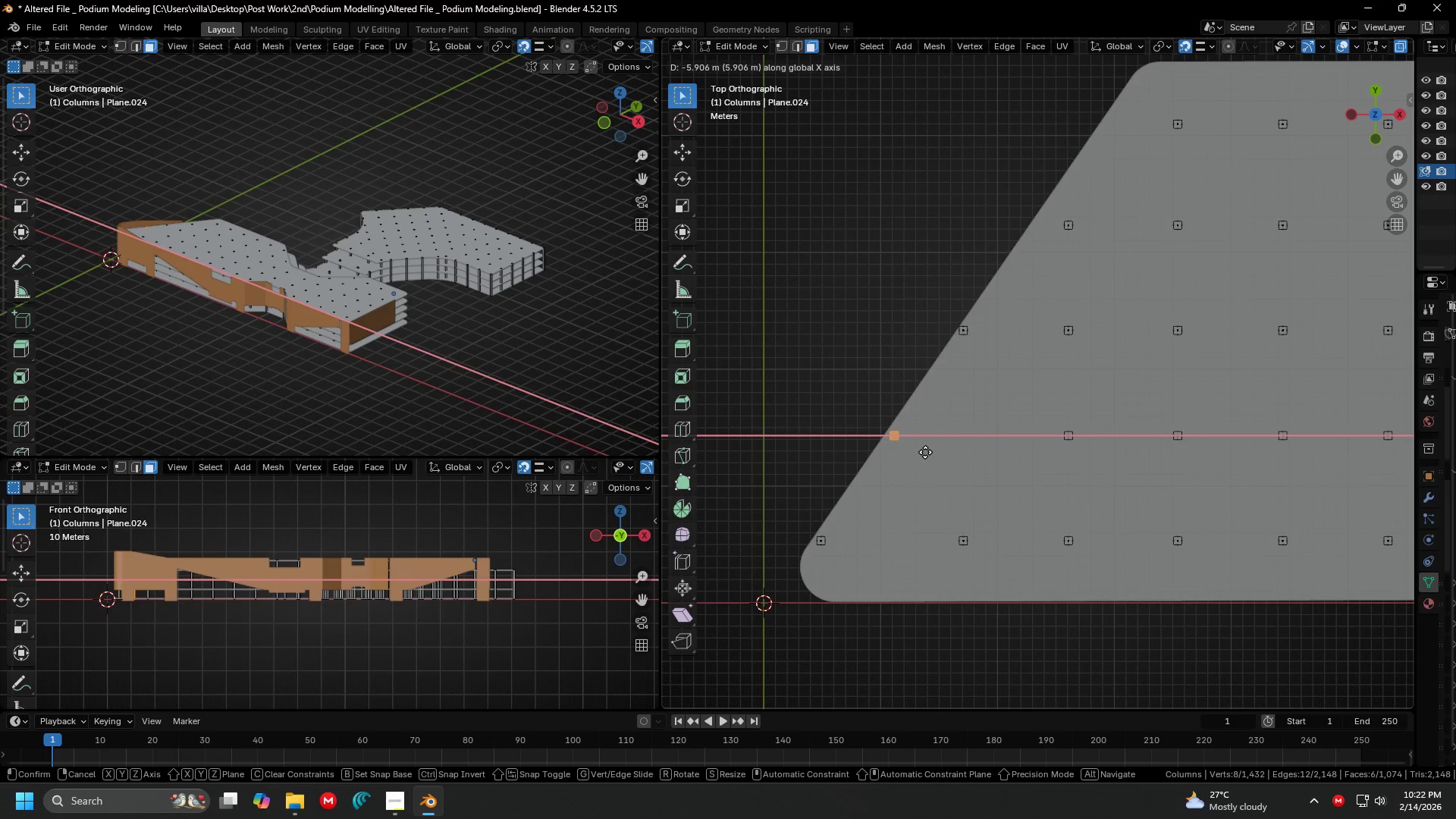 
key(Escape)
 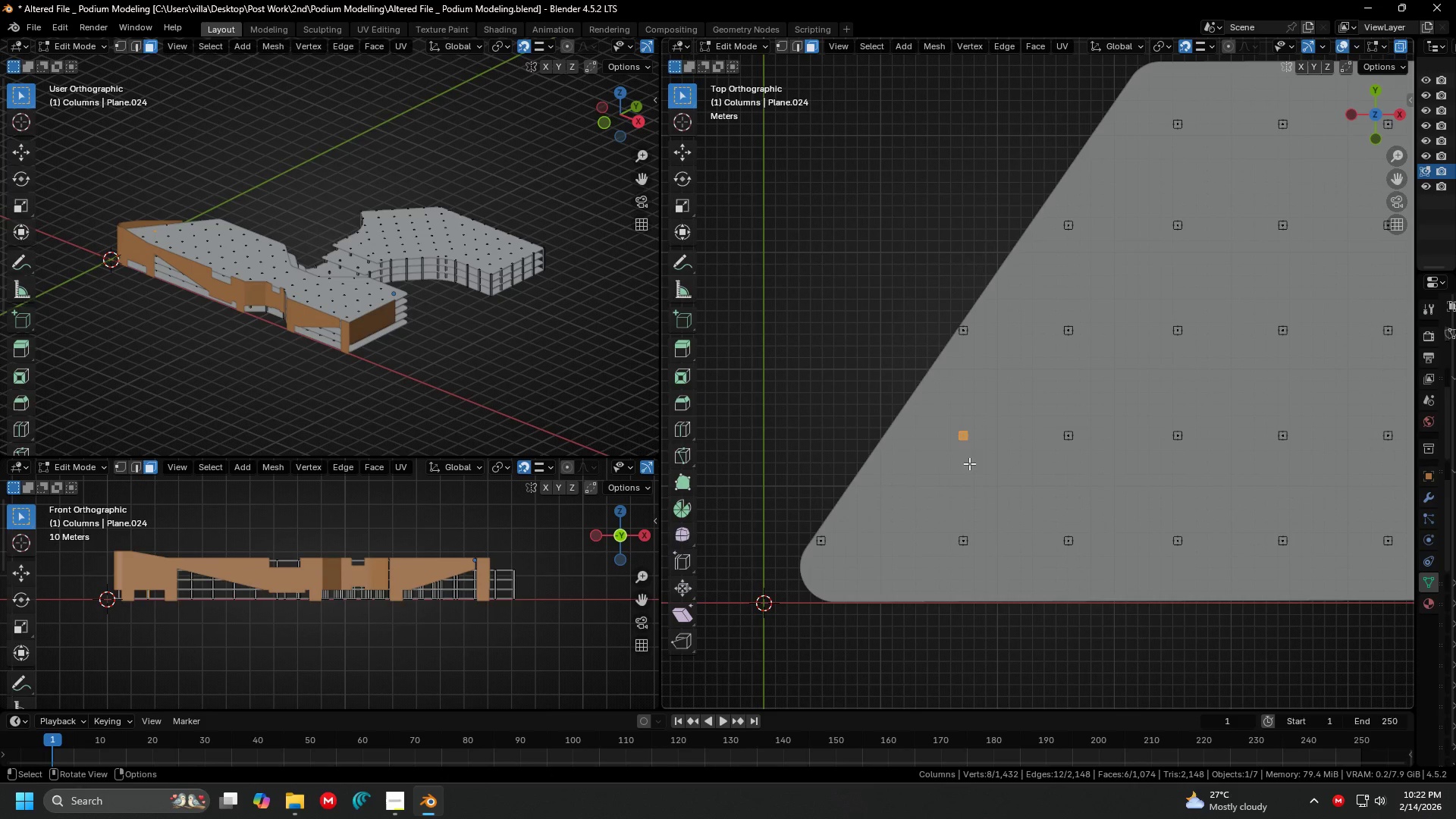 
key(Shift+D)
 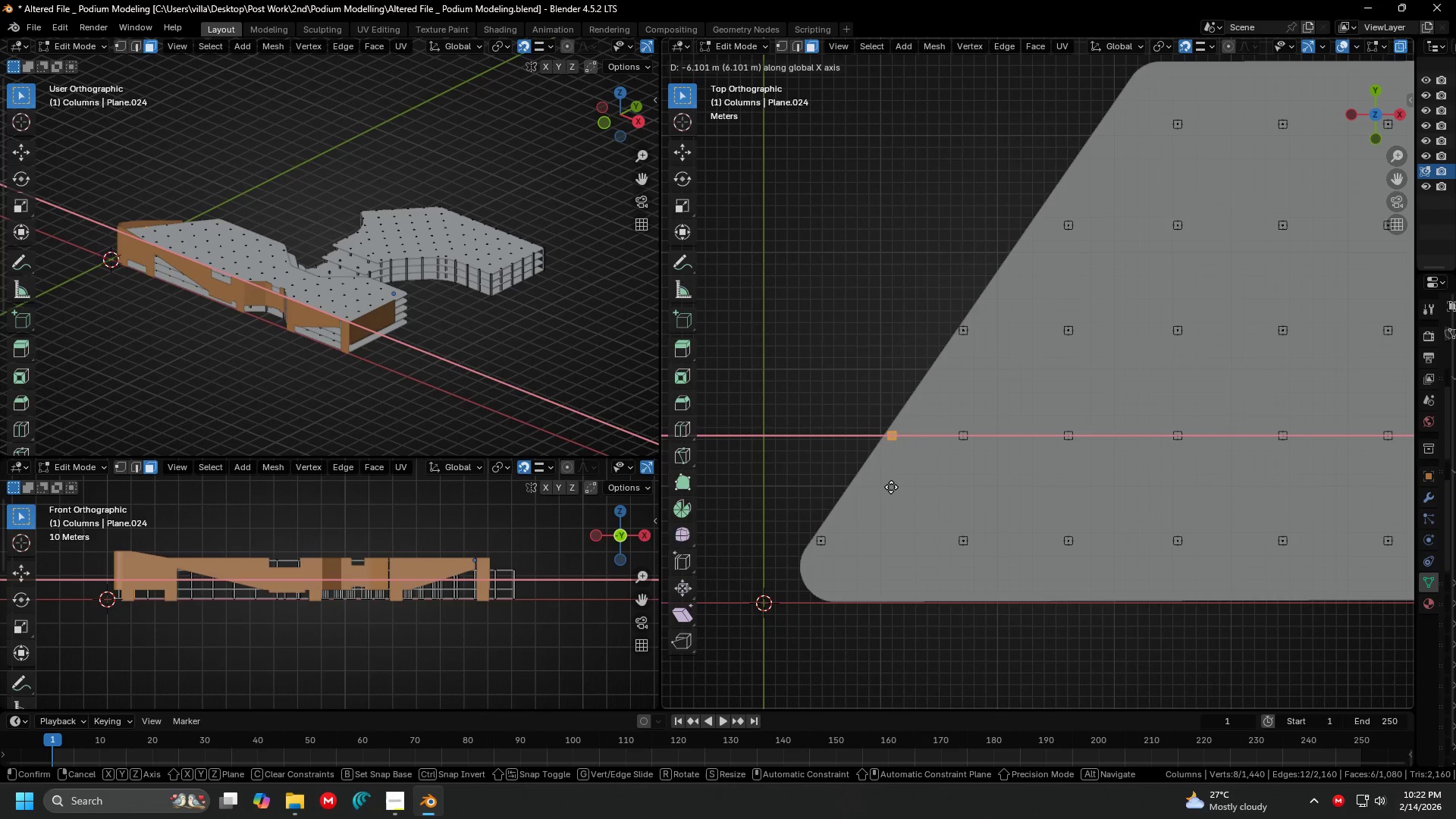 
left_click([891, 487])
 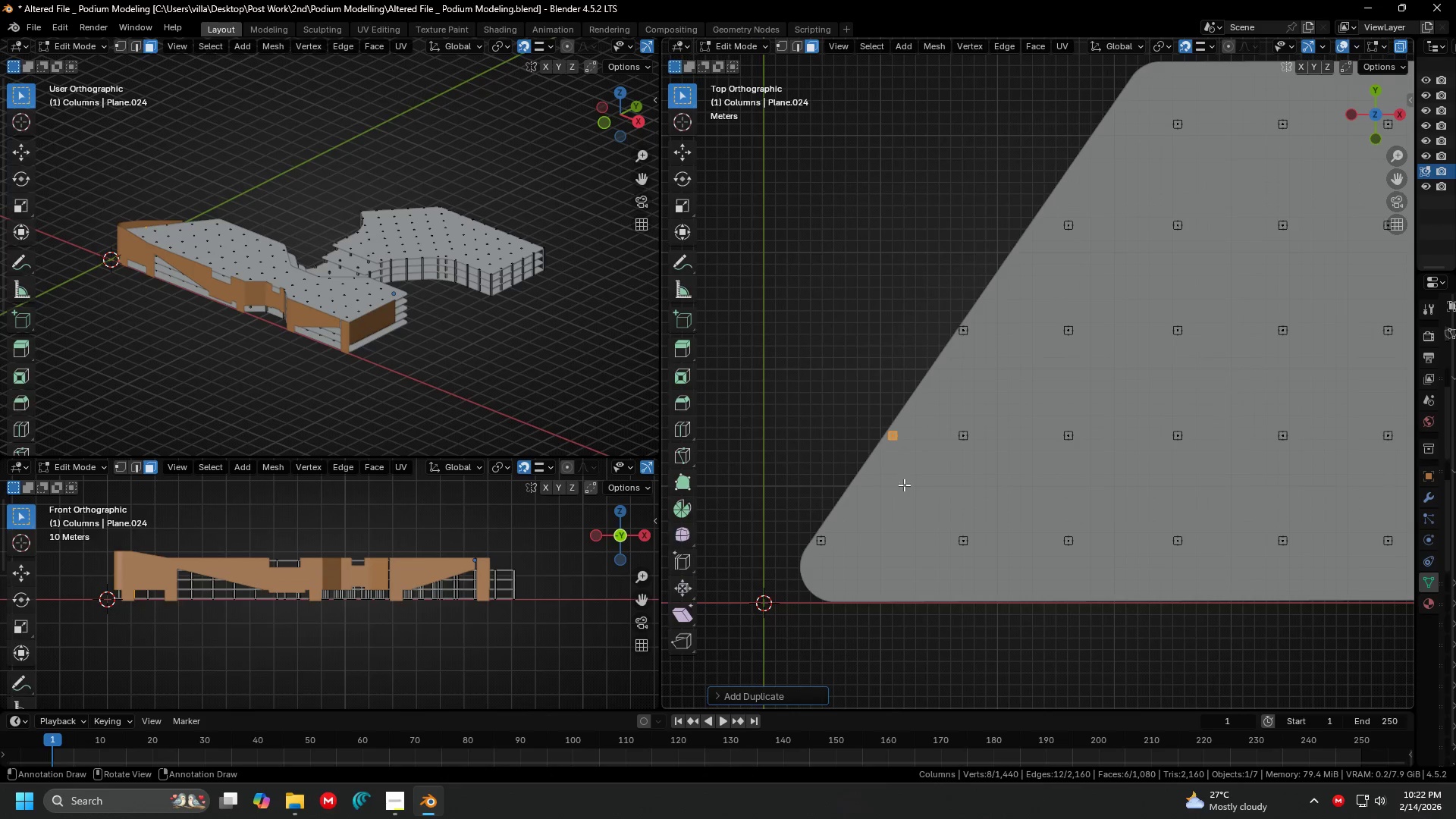 
hold_key(key=ShiftLeft, duration=0.31)
 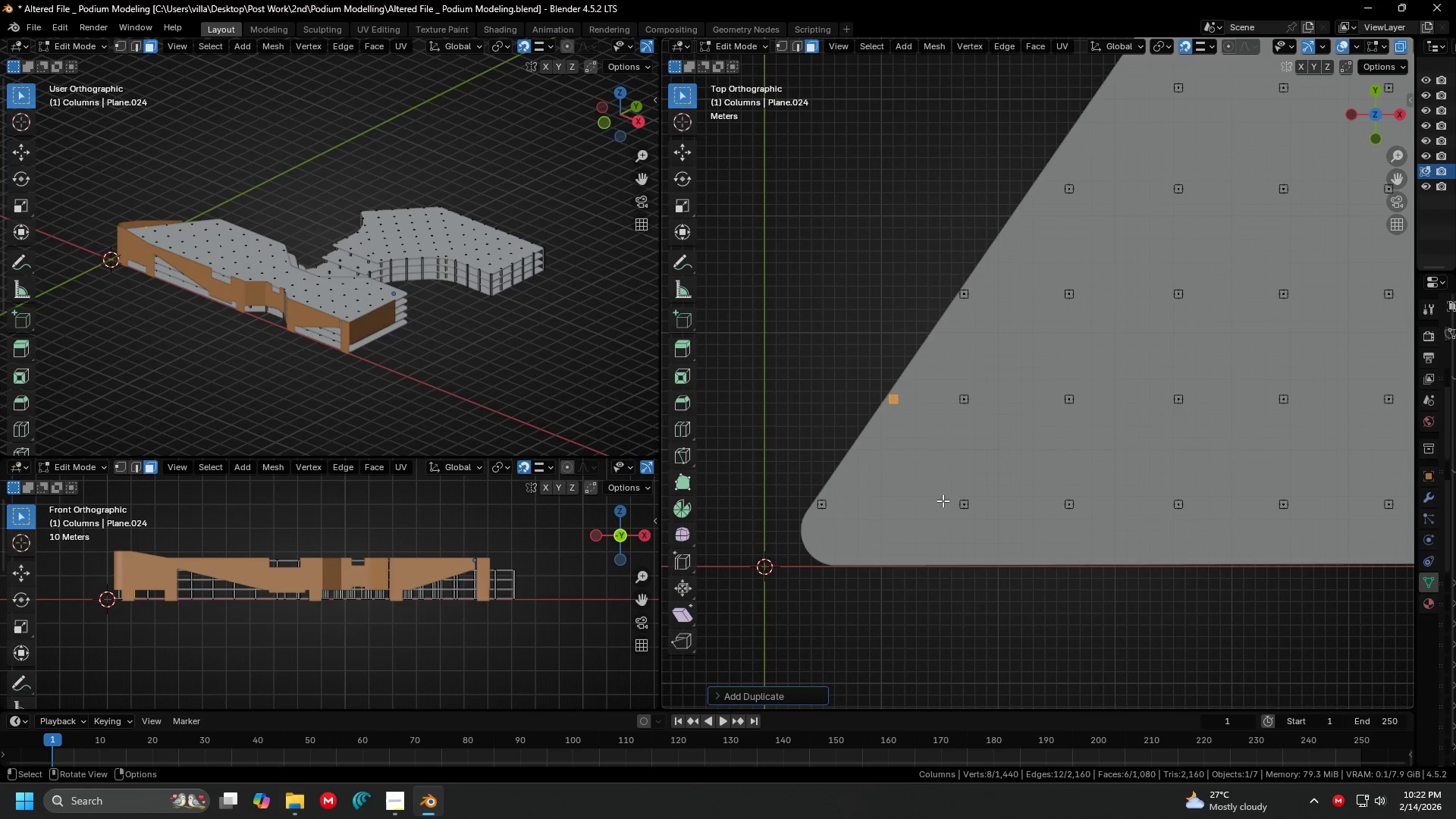 
left_click_drag(start_coordinate=[943, 479], to_coordinate=[991, 547])
 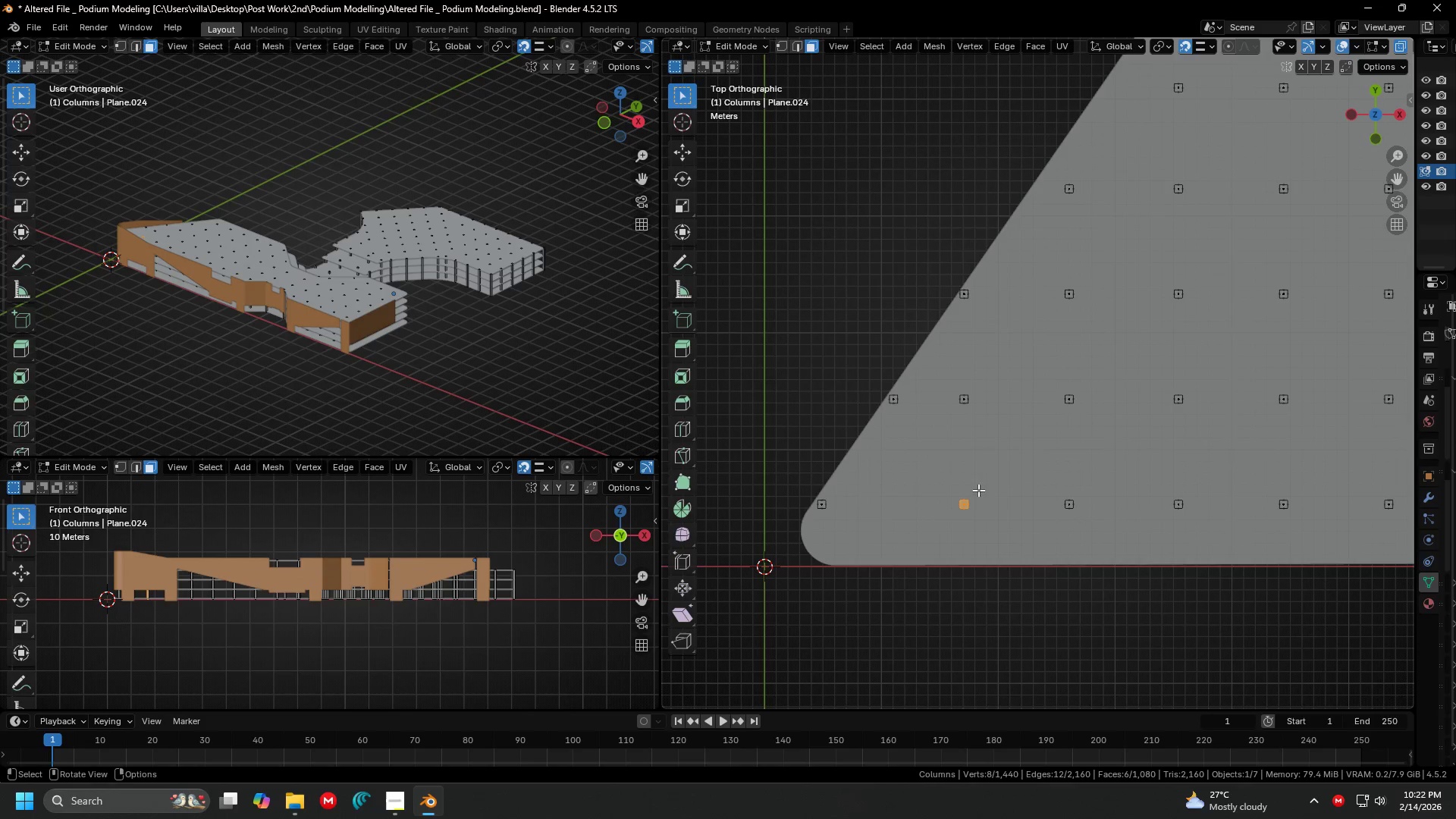 
hold_key(key=ShiftLeft, duration=1.5)
 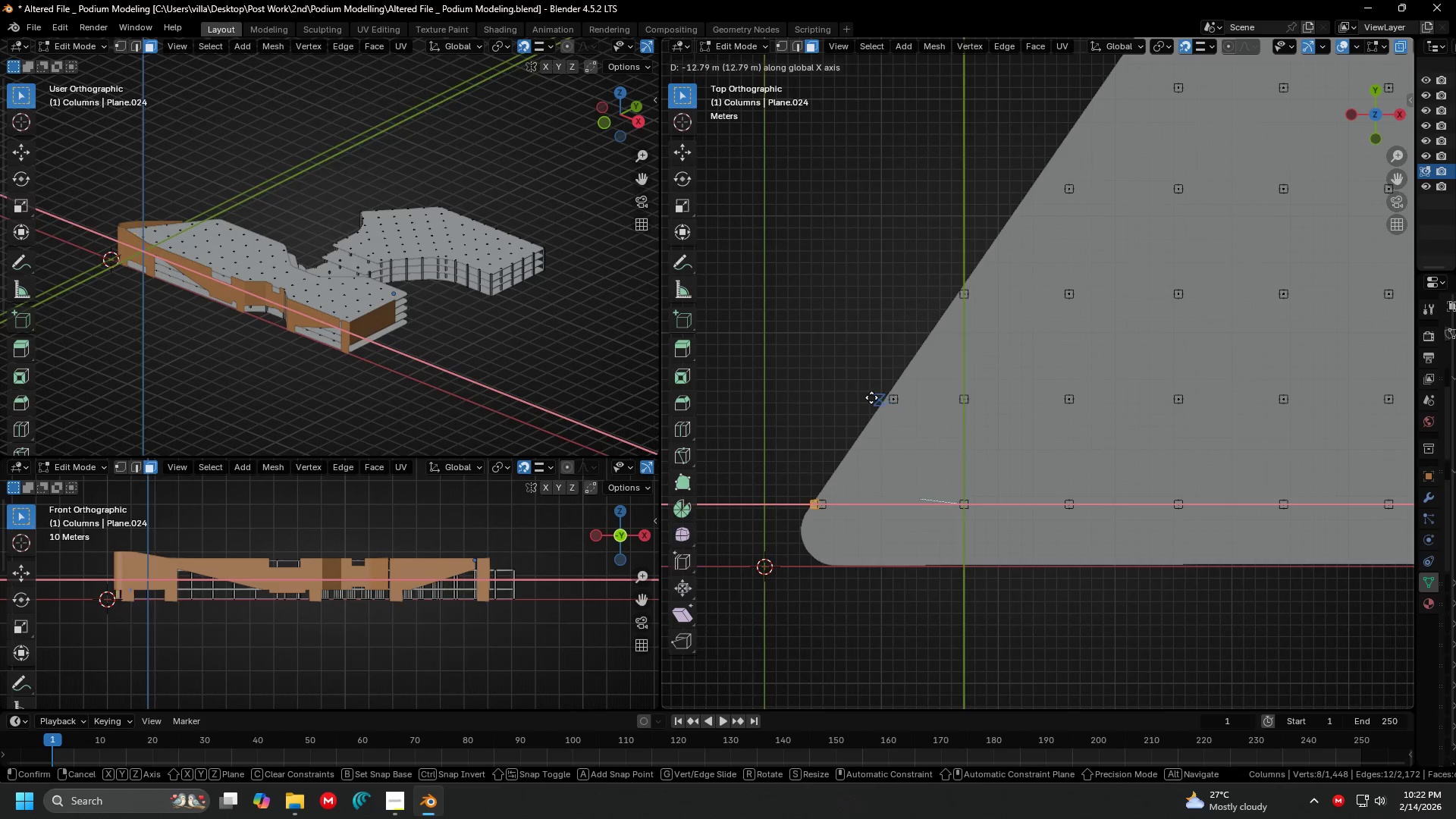 
key(Shift+D)
 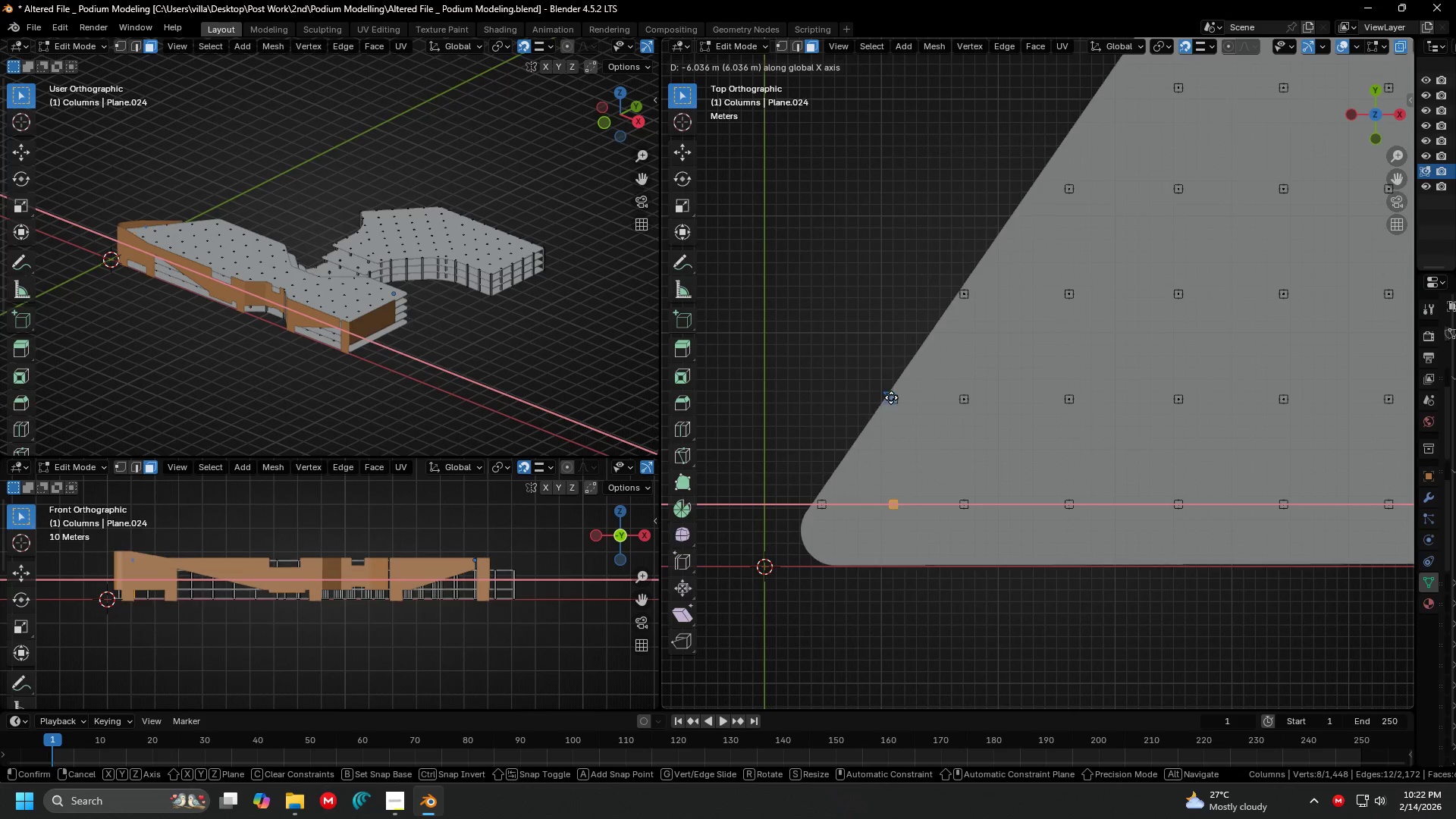 
left_click([891, 397])
 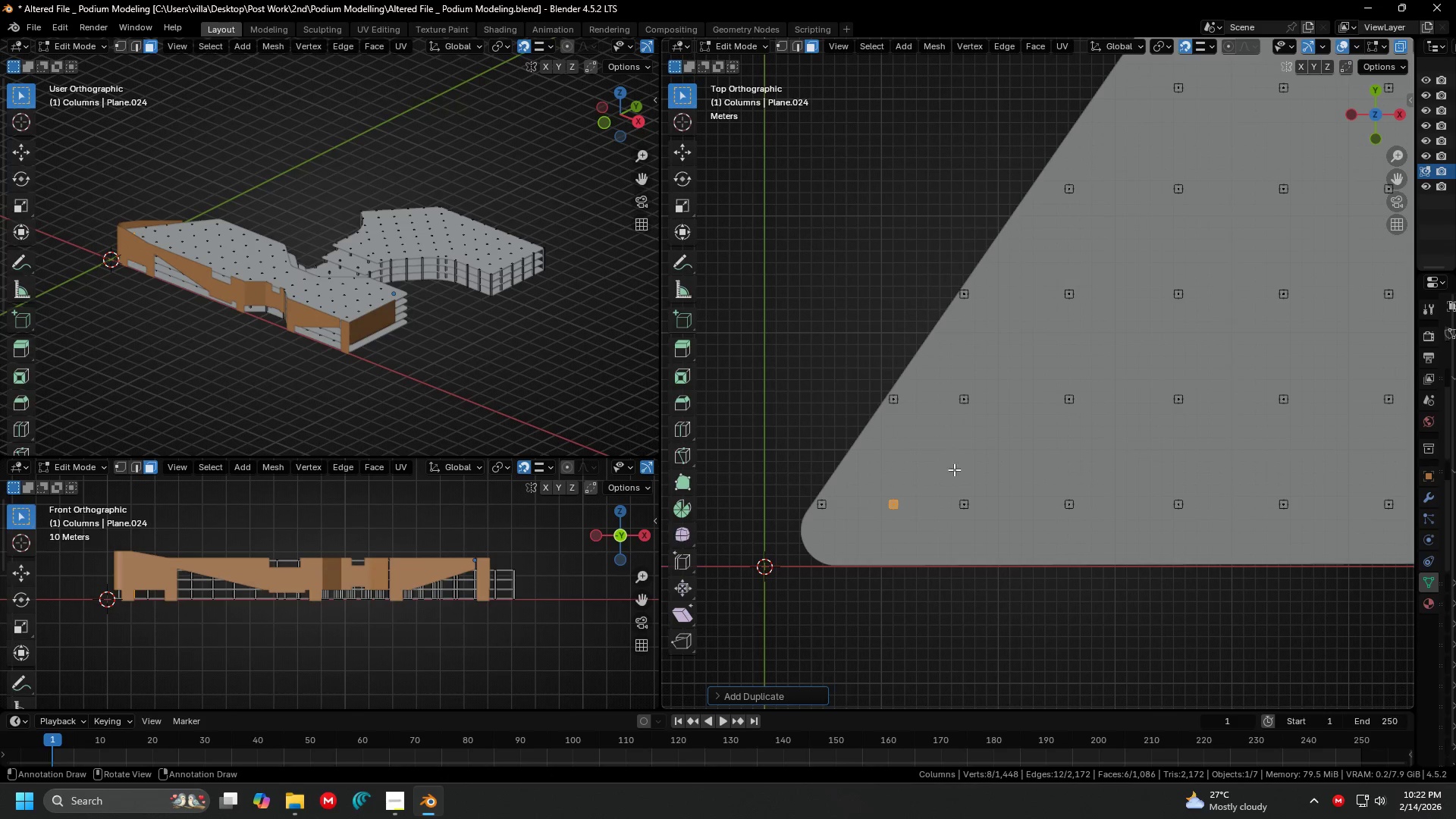 
key(Shift+ShiftLeft)
 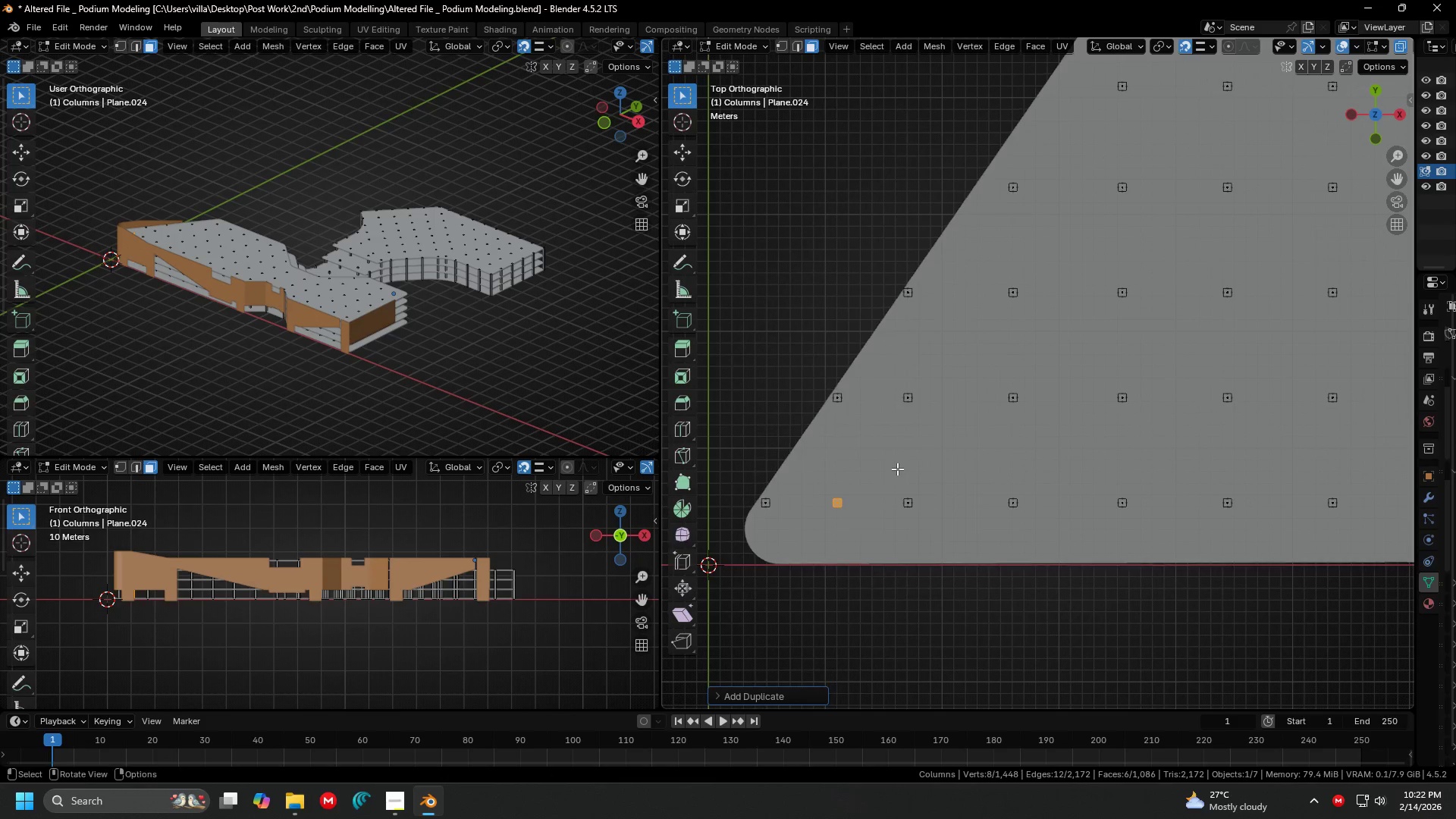 
hold_key(key=ShiftLeft, duration=0.36)
 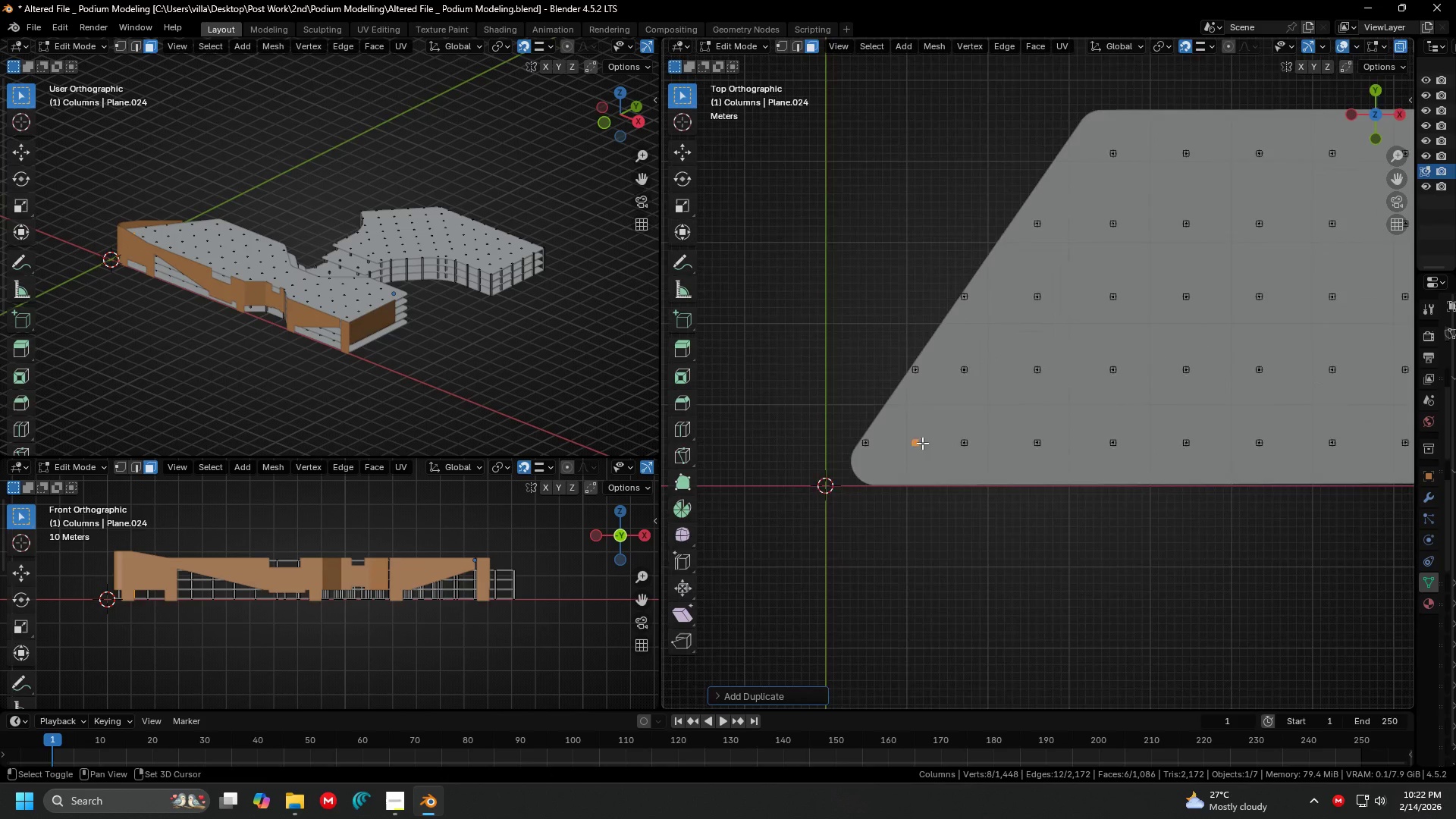 
scroll: coordinate [897, 468], scroll_direction: down, amount: 2.0
 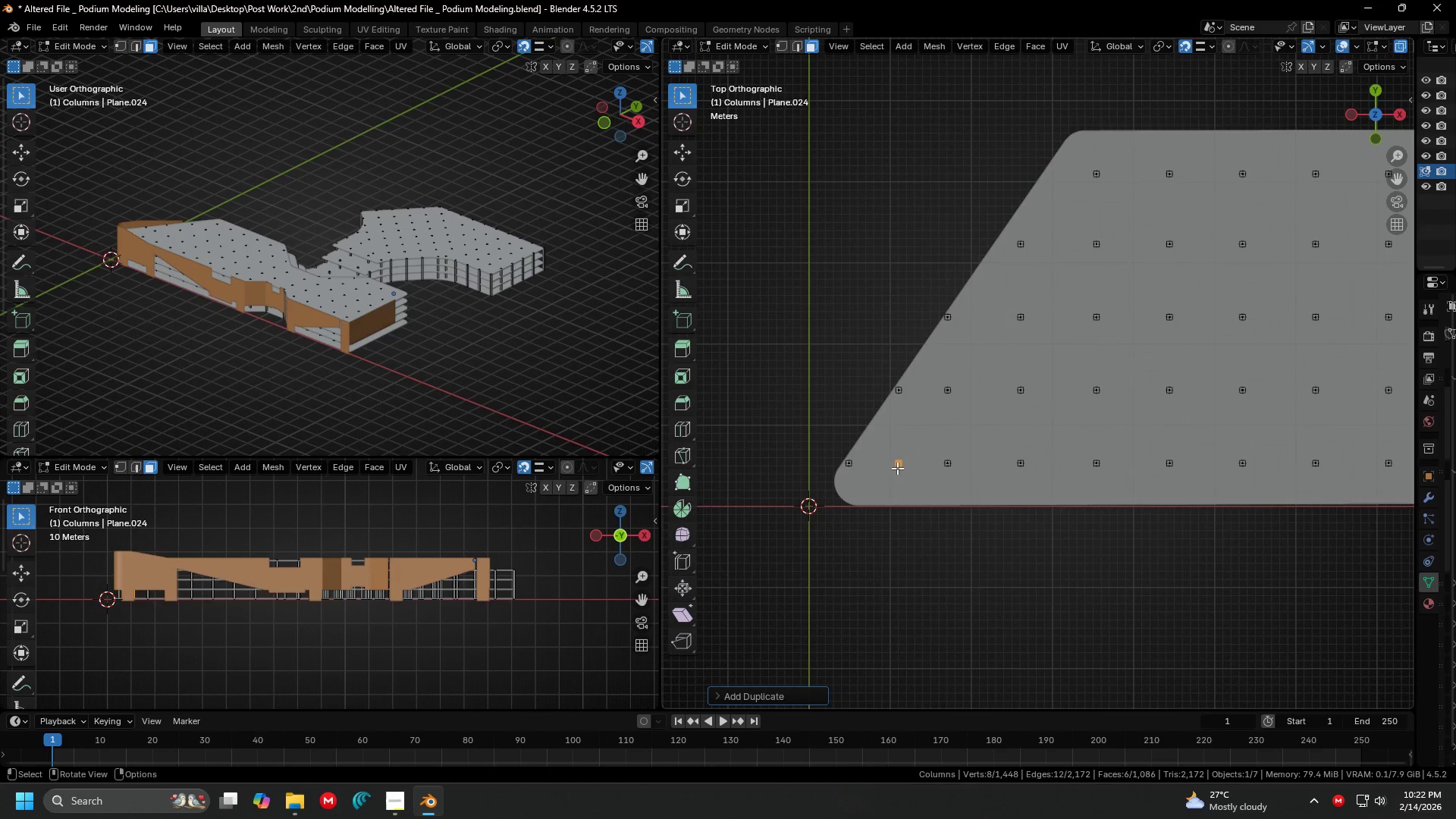 
hold_key(key=ShiftLeft, duration=0.45)
 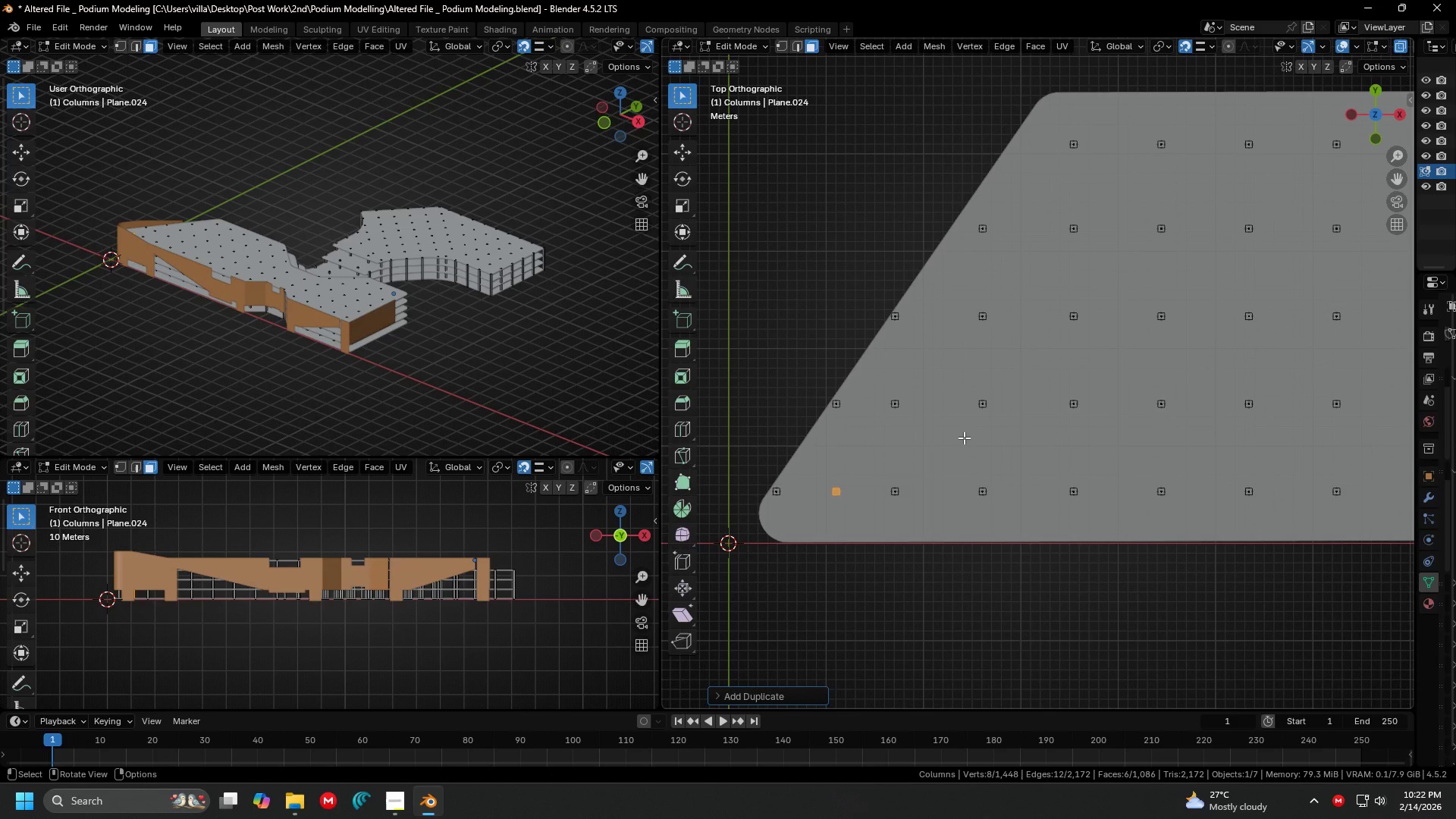 
scroll: coordinate [964, 438], scroll_direction: up, amount: 2.0
 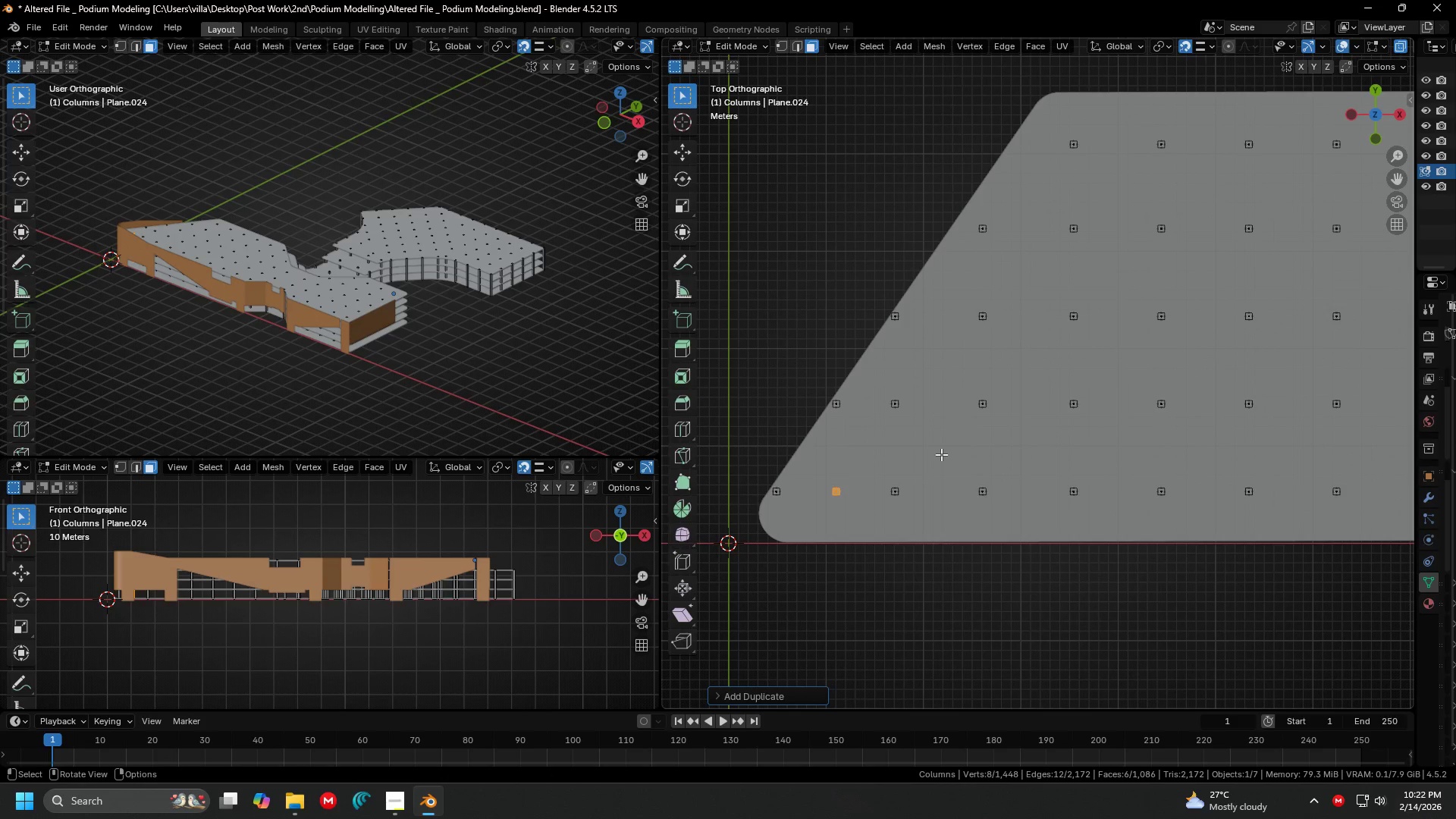 
key(X)
 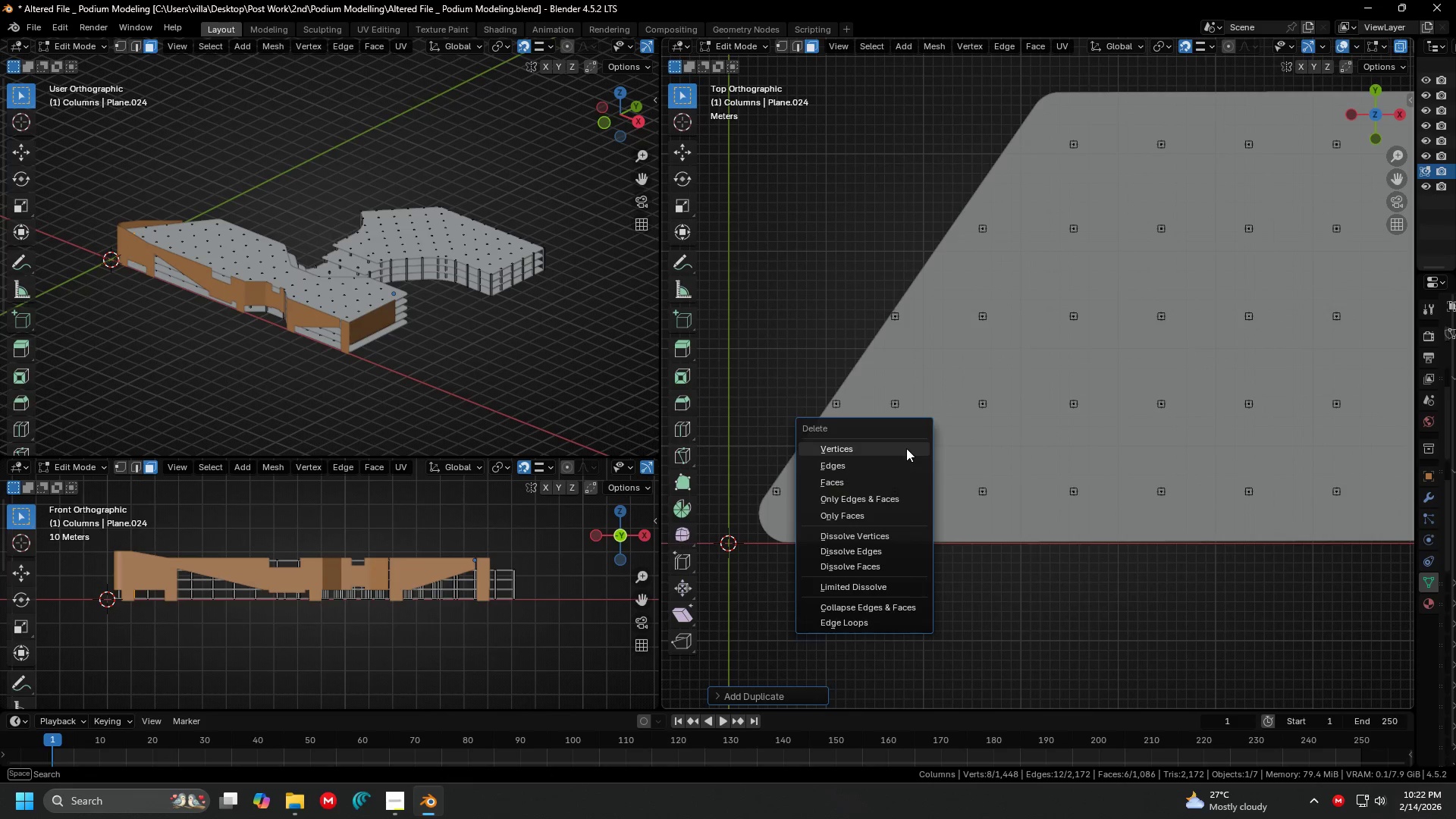 
left_click([906, 448])
 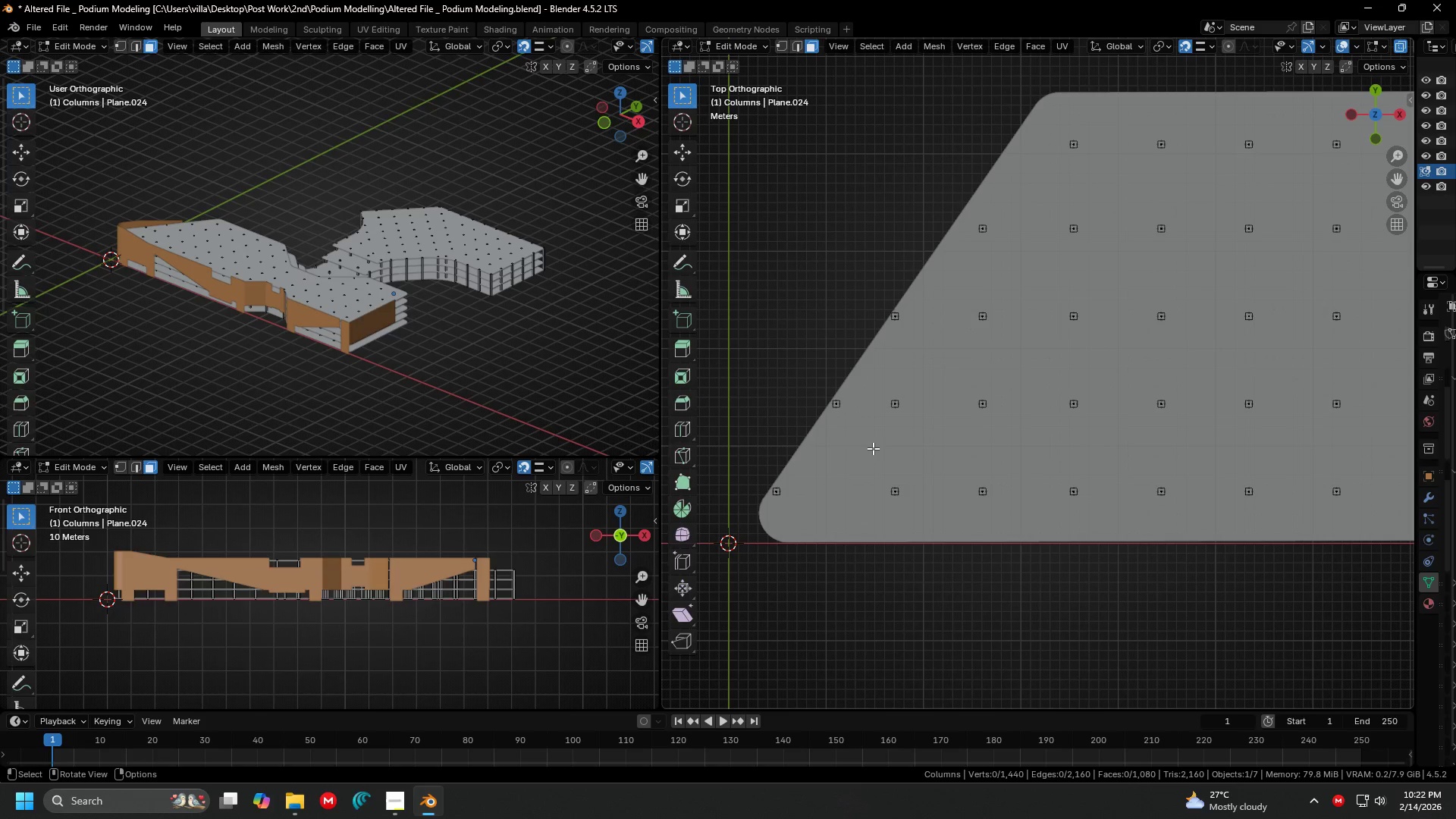 
left_click_drag(start_coordinate=[868, 464], to_coordinate=[934, 526])
 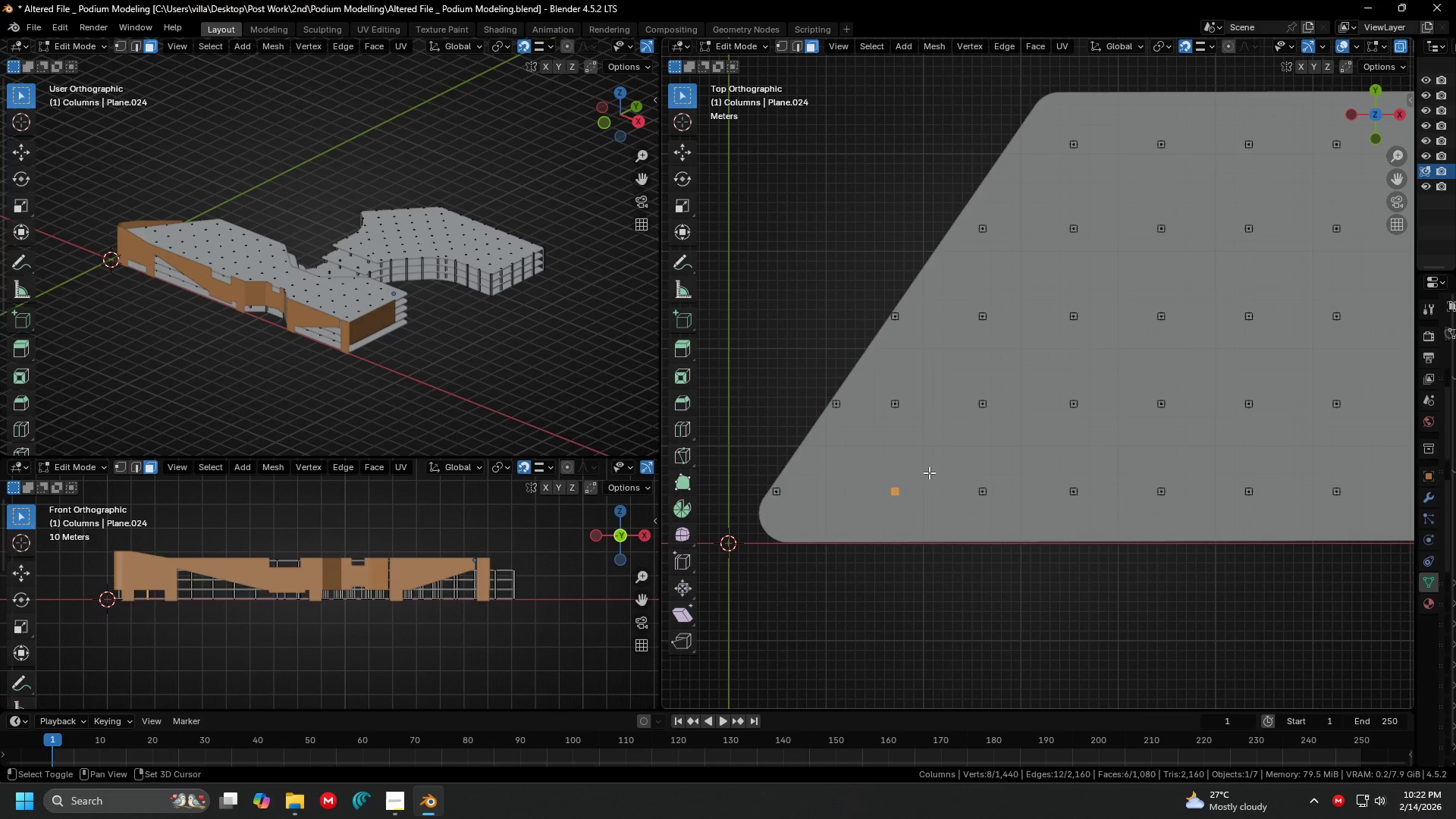 
type(D9-)
 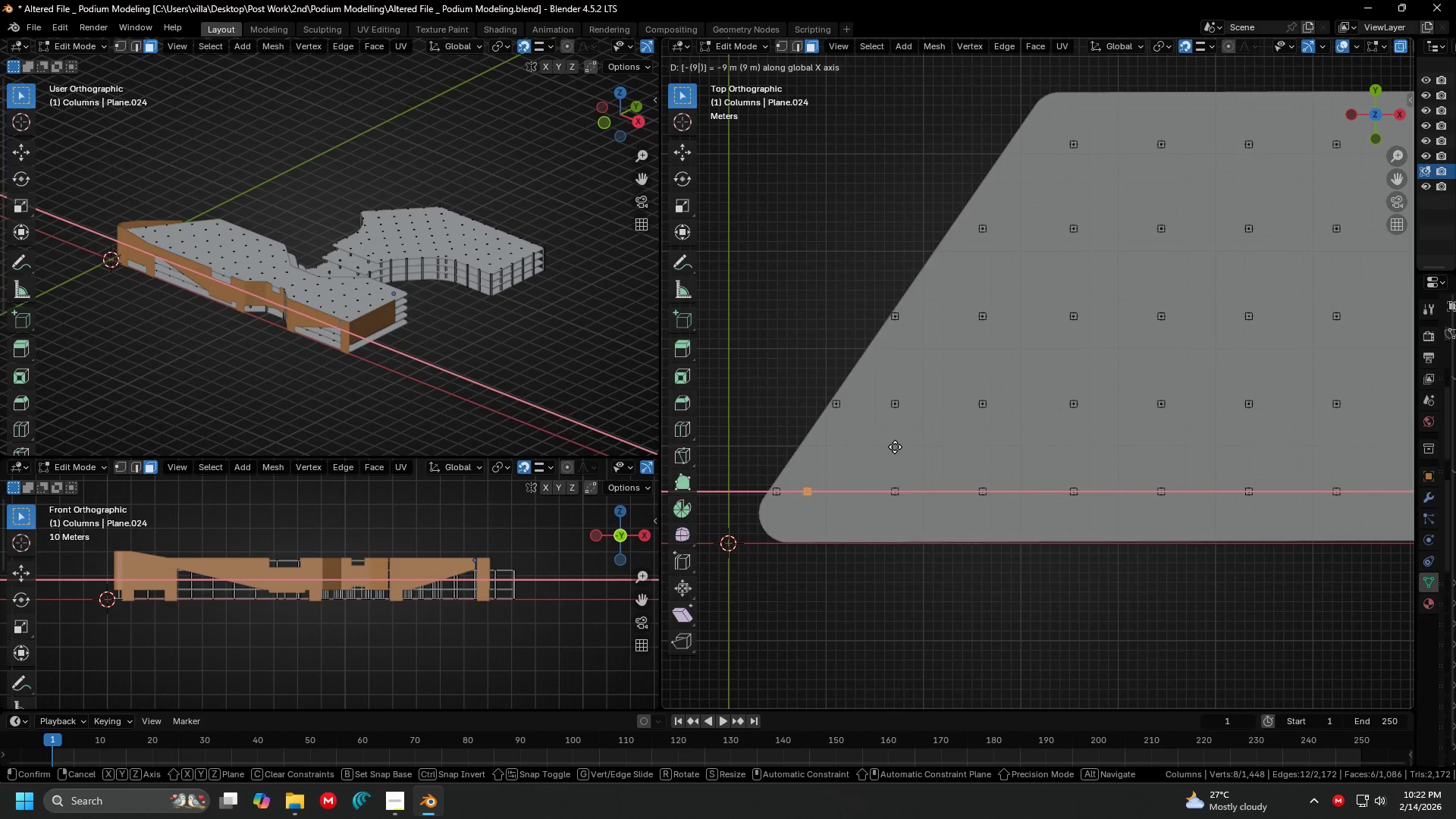 
key(Enter)
 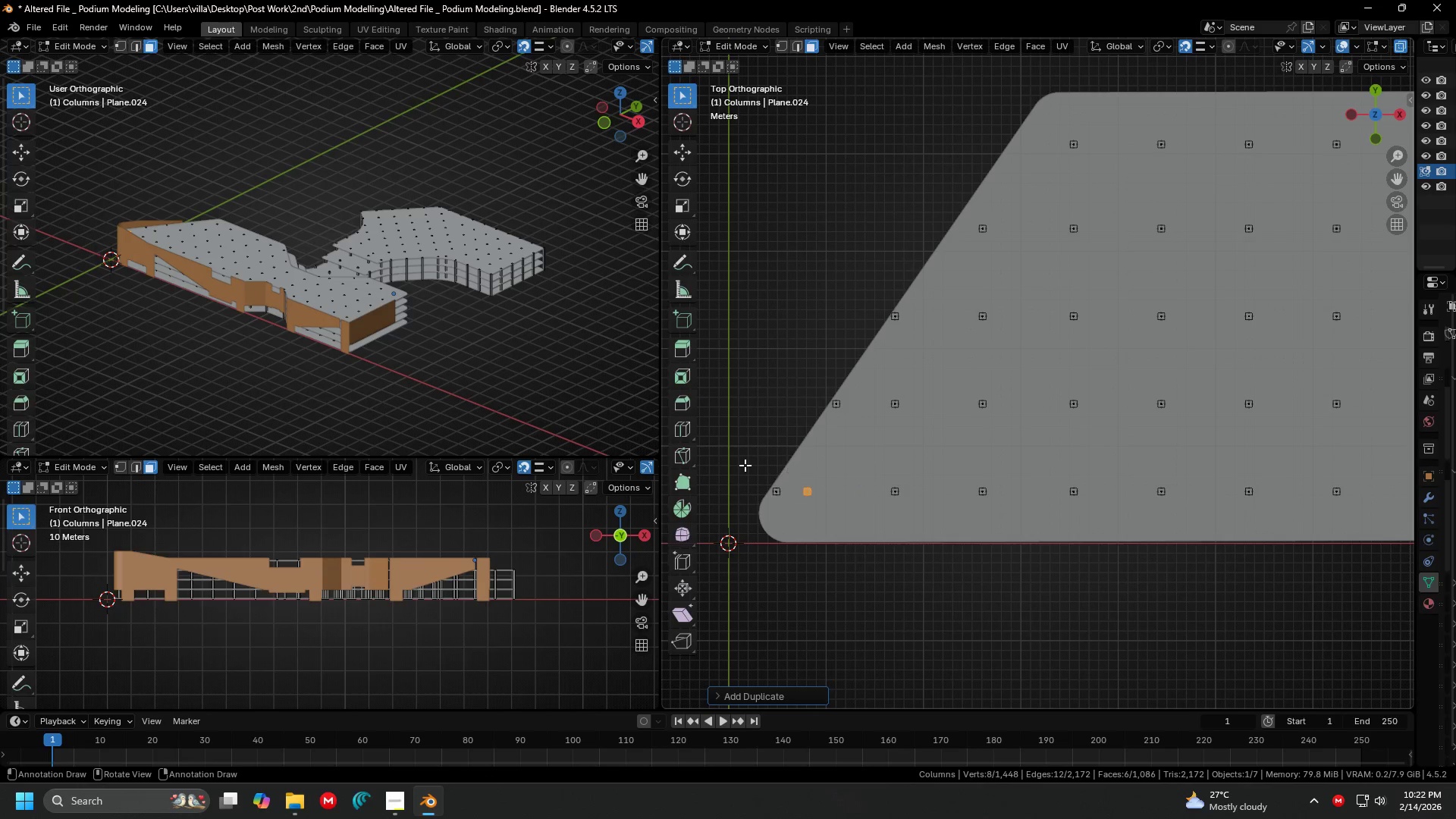 
left_click_drag(start_coordinate=[741, 464], to_coordinate=[792, 517])
 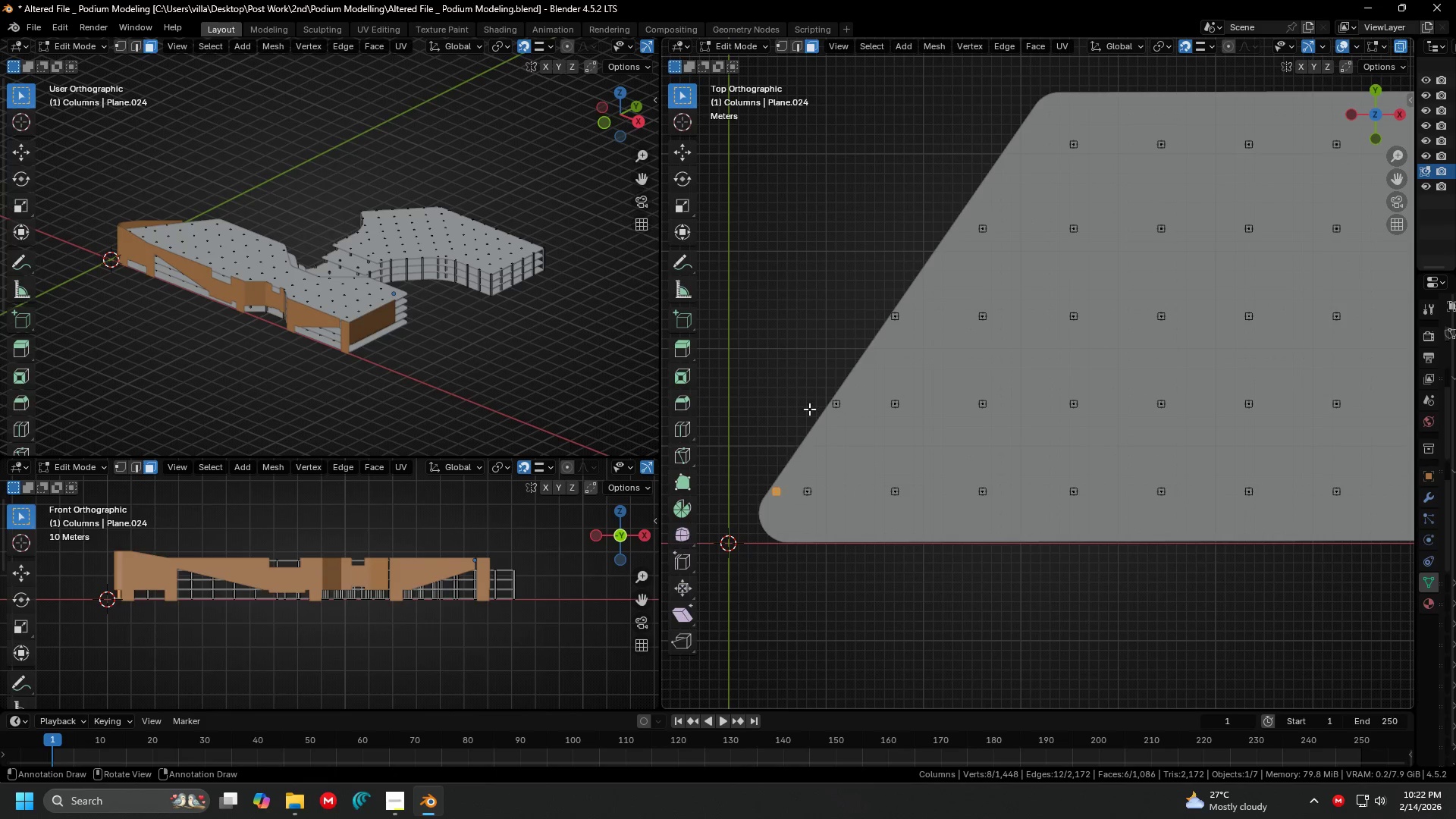 
key(X)
 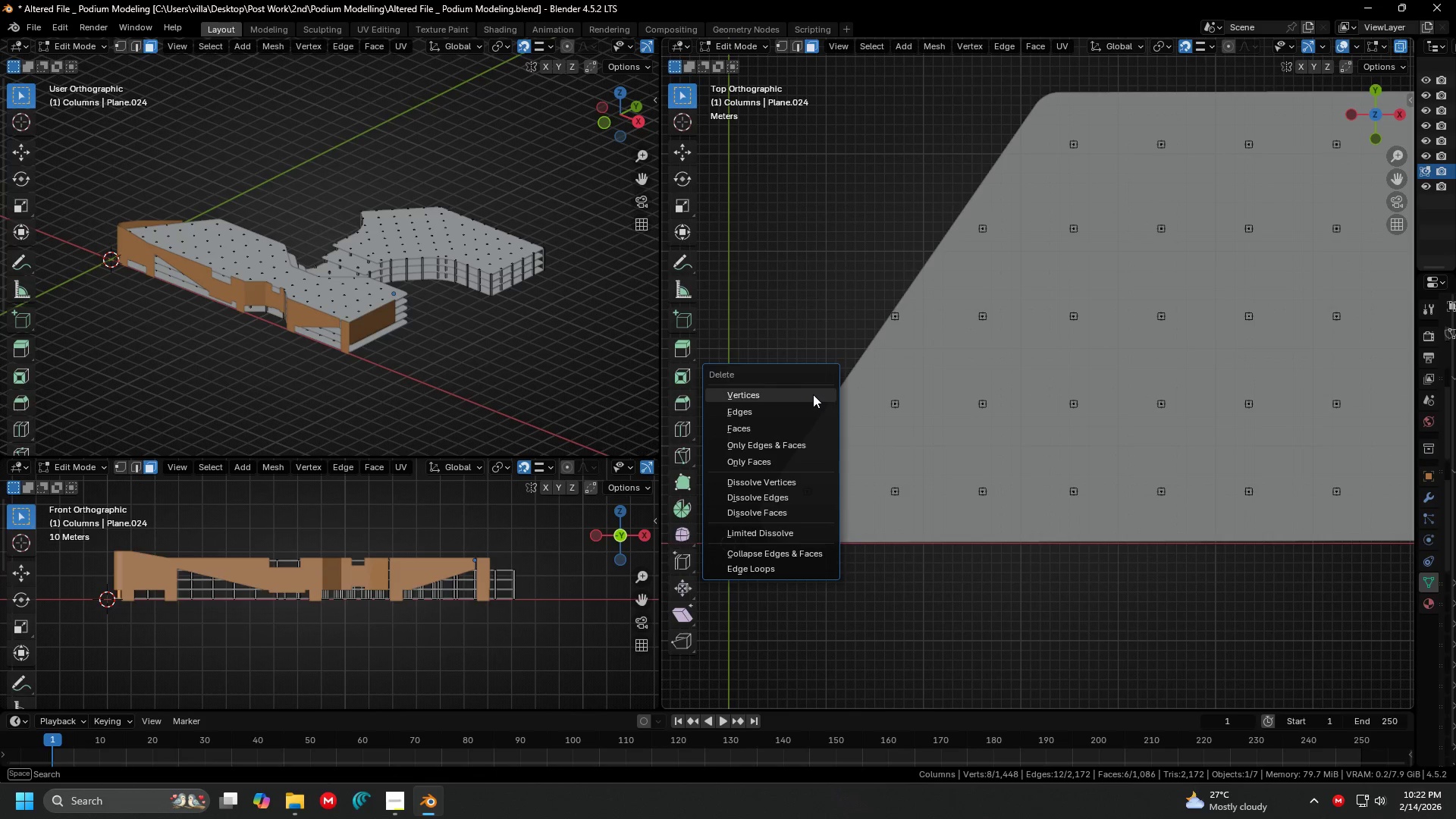 
left_click([813, 394])
 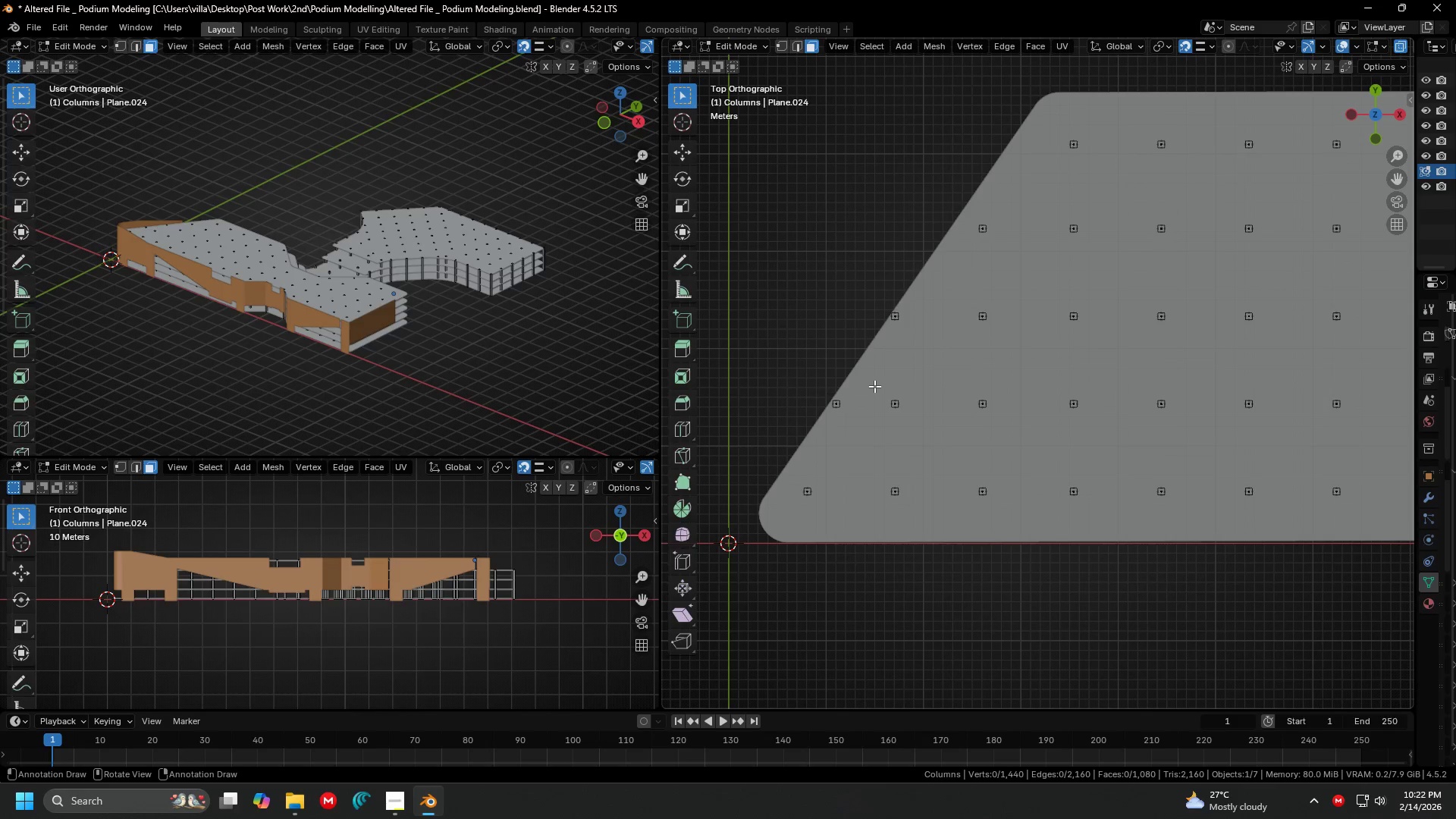 
hold_key(key=ShiftLeft, duration=0.48)
 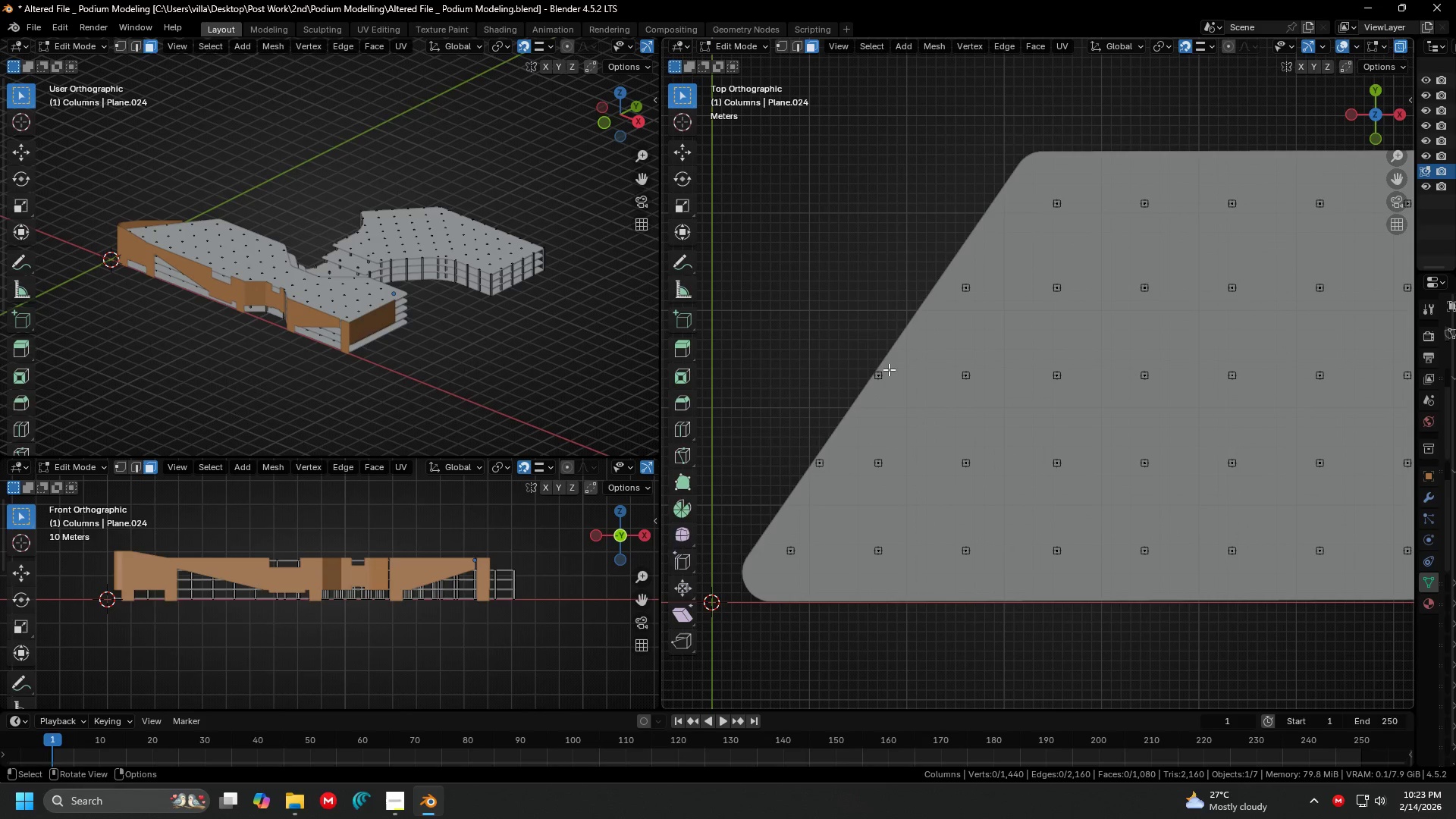 
hold_key(key=ShiftLeft, duration=0.36)
 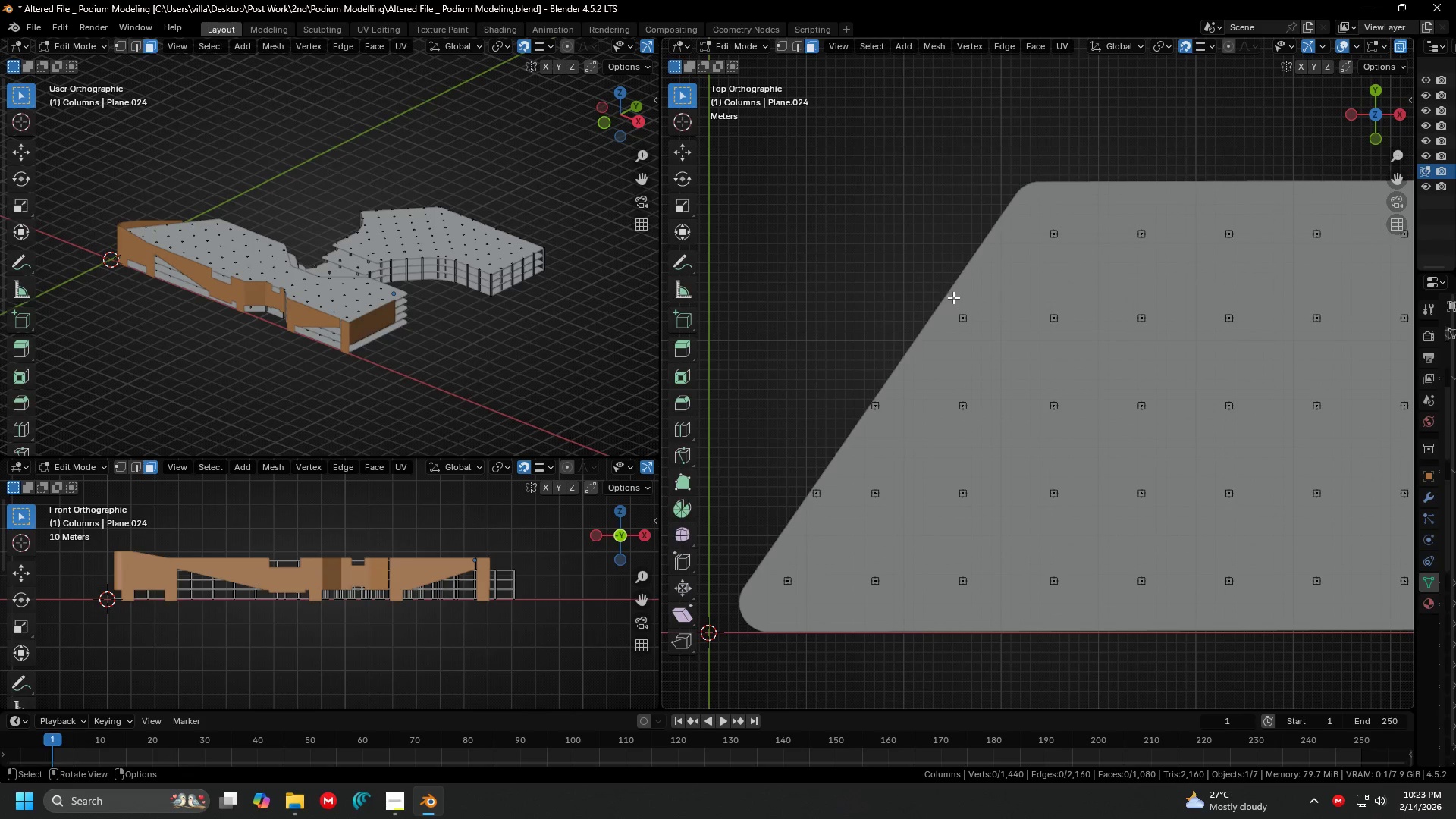 
hold_key(key=ShiftLeft, duration=0.36)
 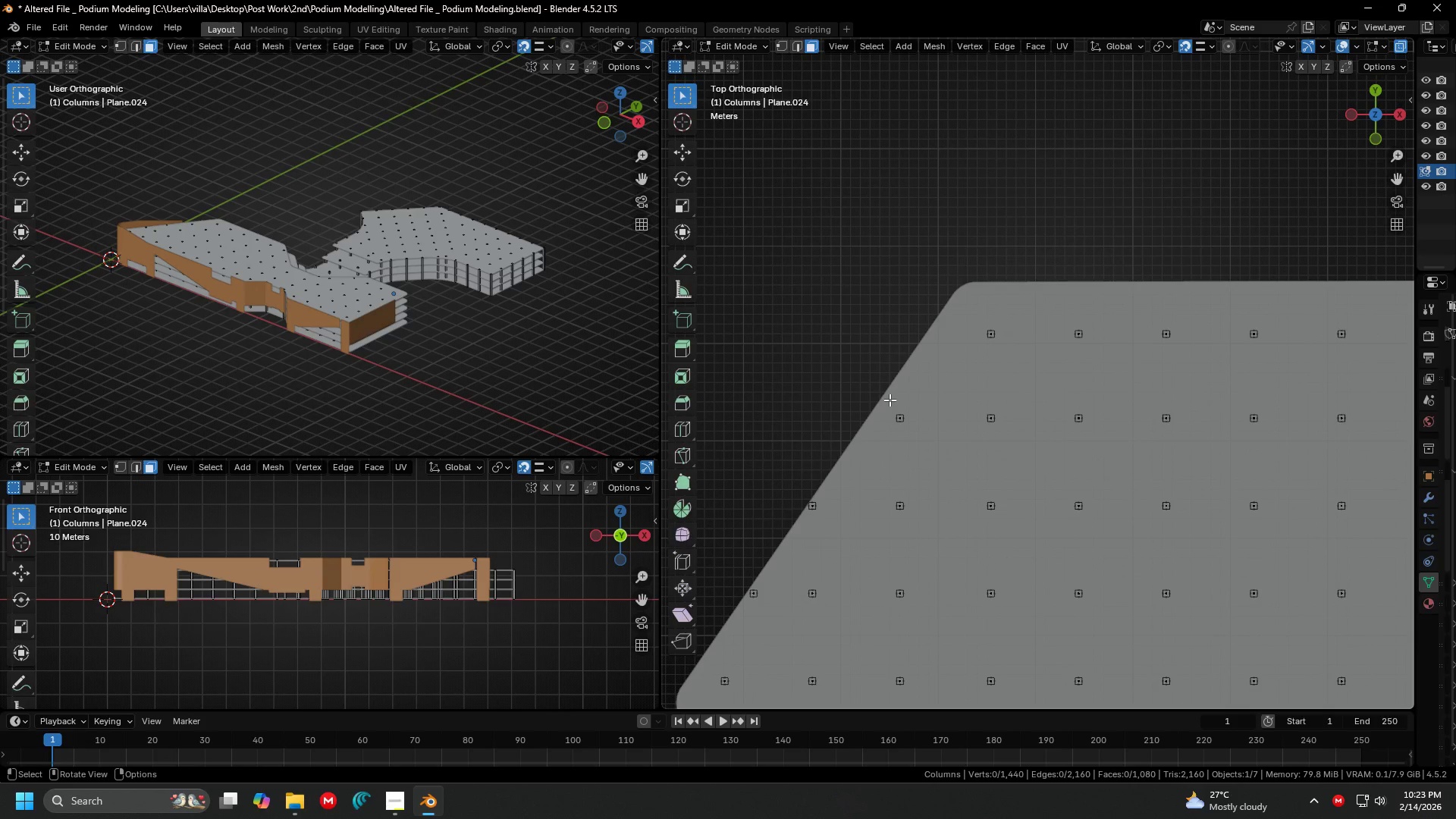 
hold_key(key=ShiftLeft, duration=0.42)
 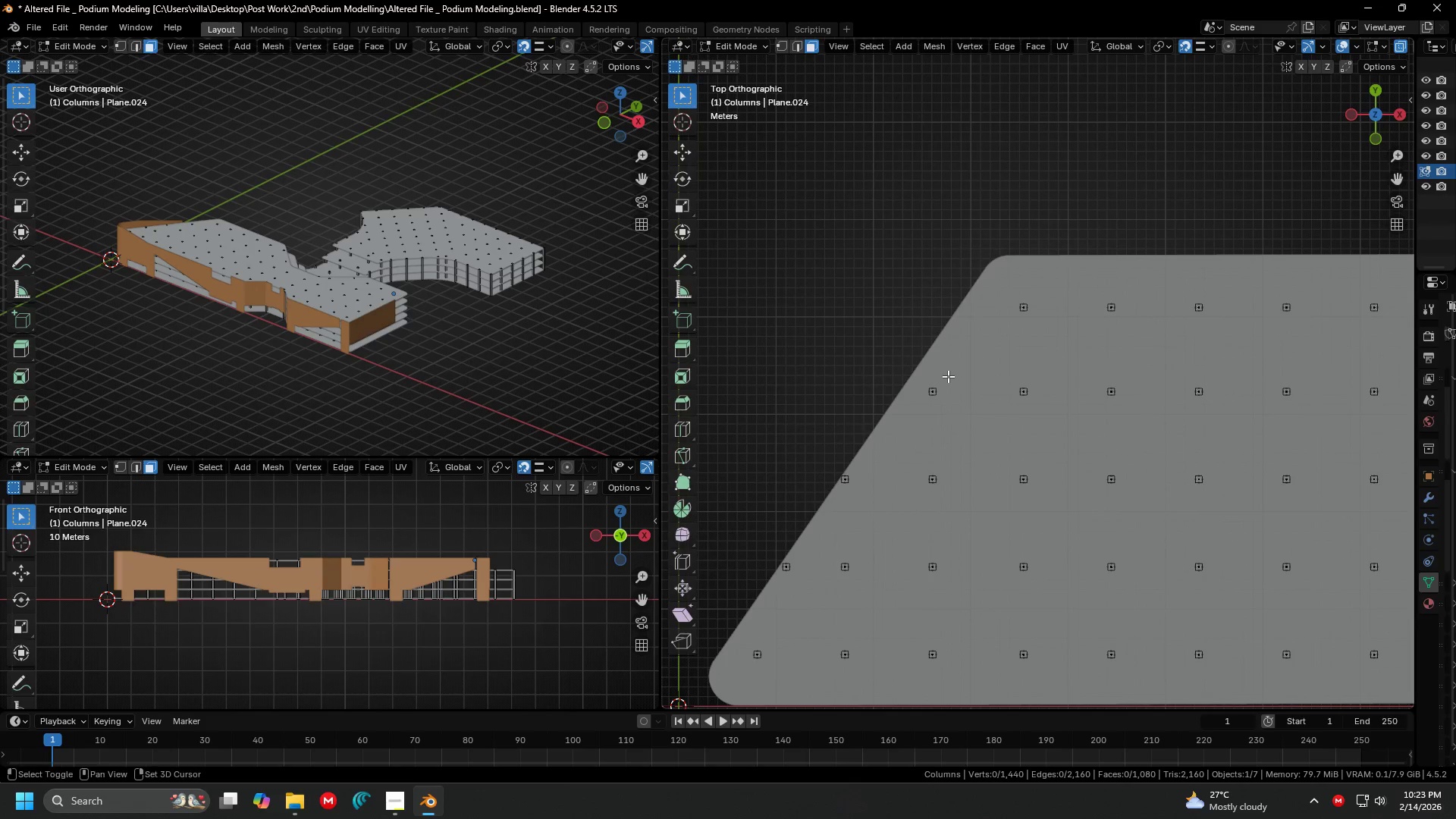 
hold_key(key=ShiftLeft, duration=0.56)
 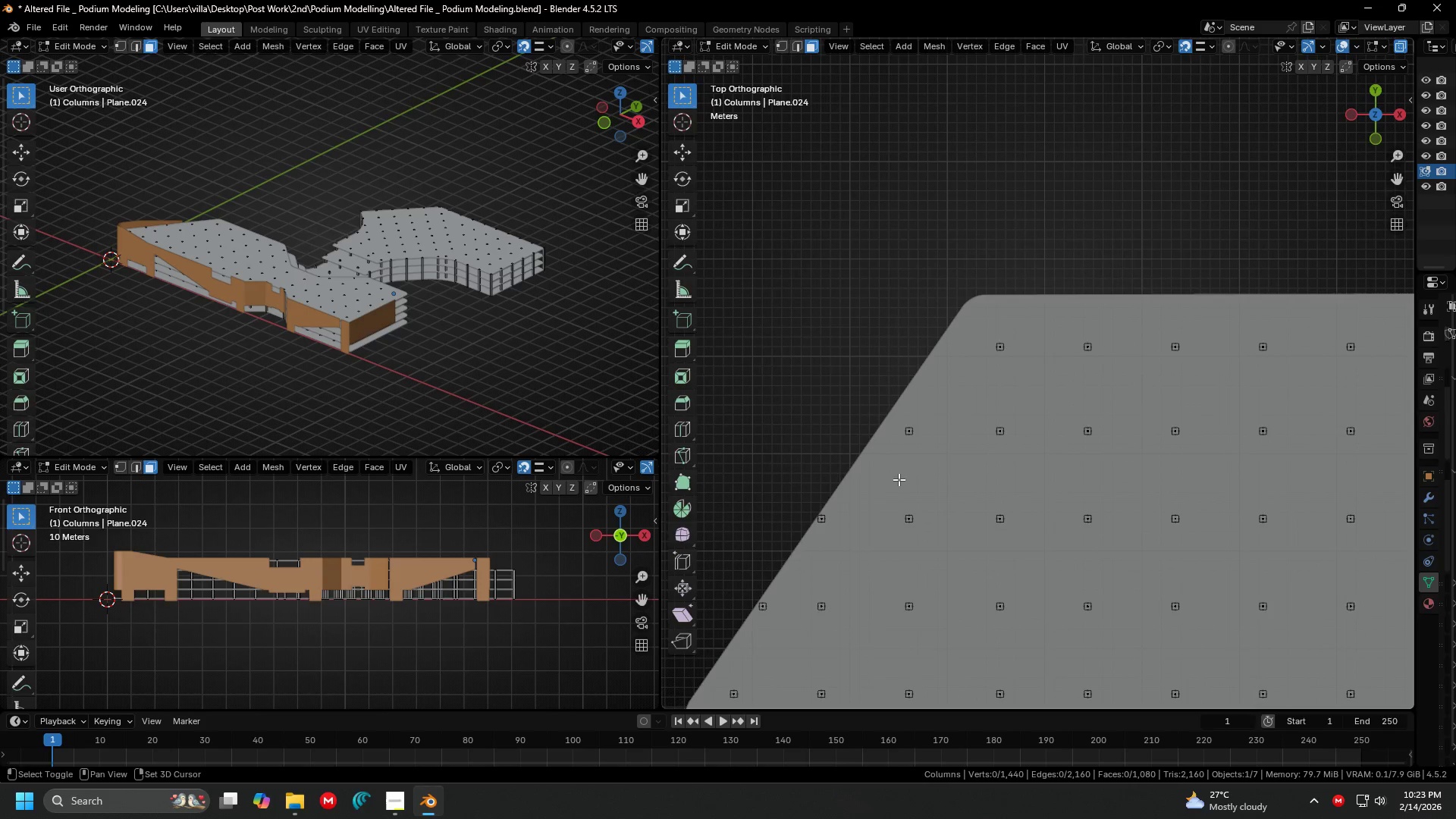 
hold_key(key=ShiftLeft, duration=0.39)
 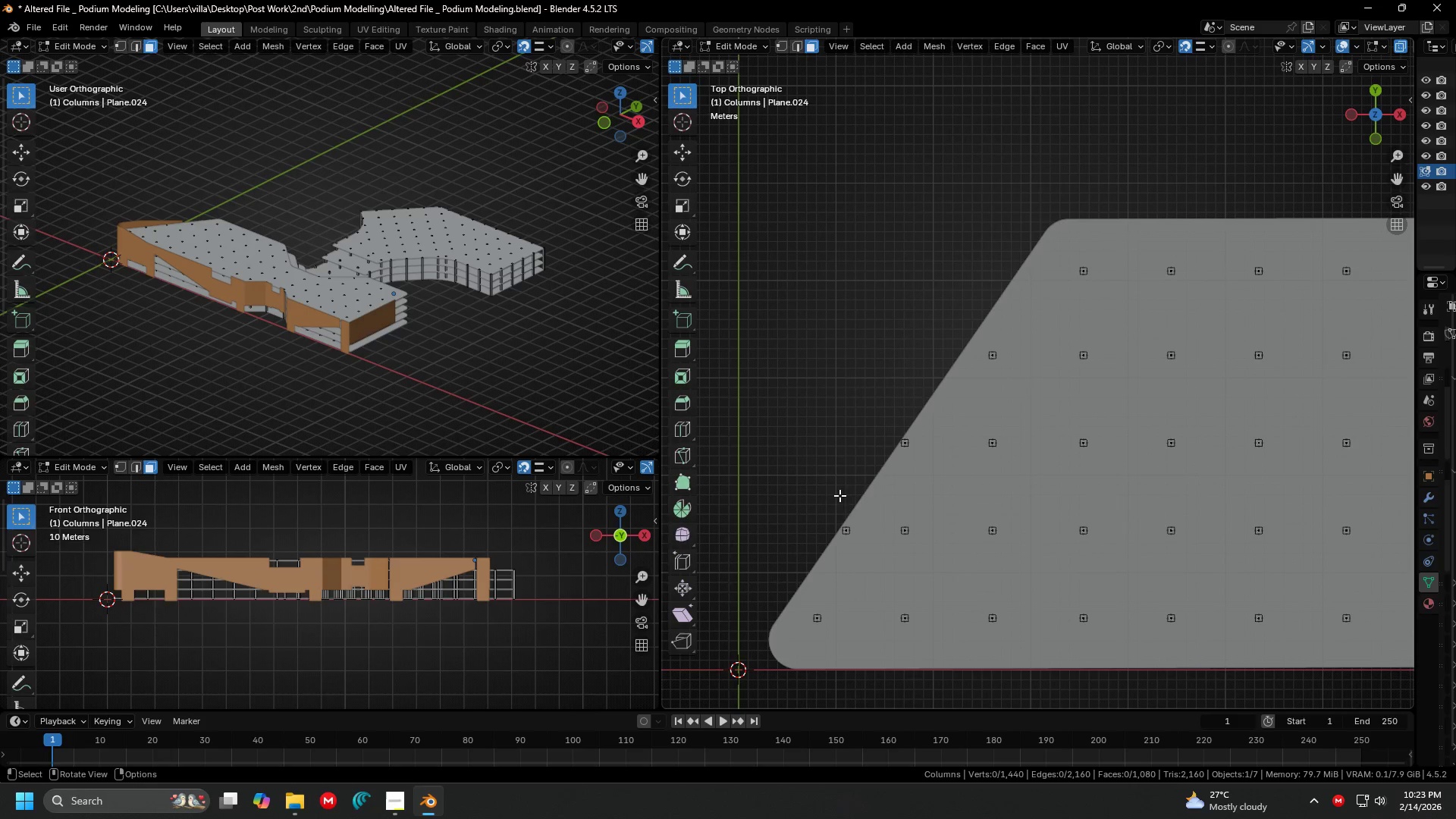 
left_click_drag(start_coordinate=[824, 492], to_coordinate=[862, 559])
 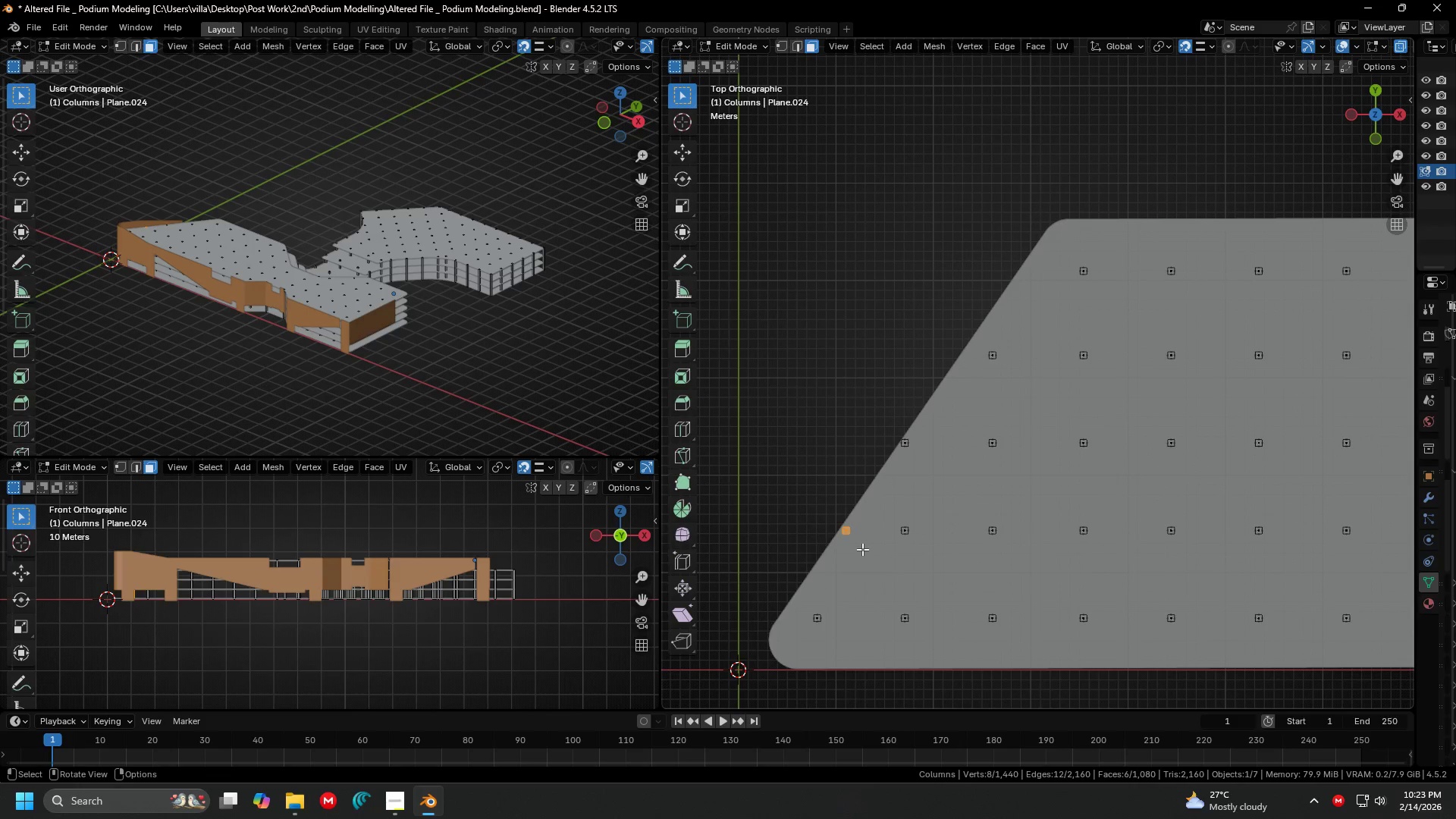 
key(X)
 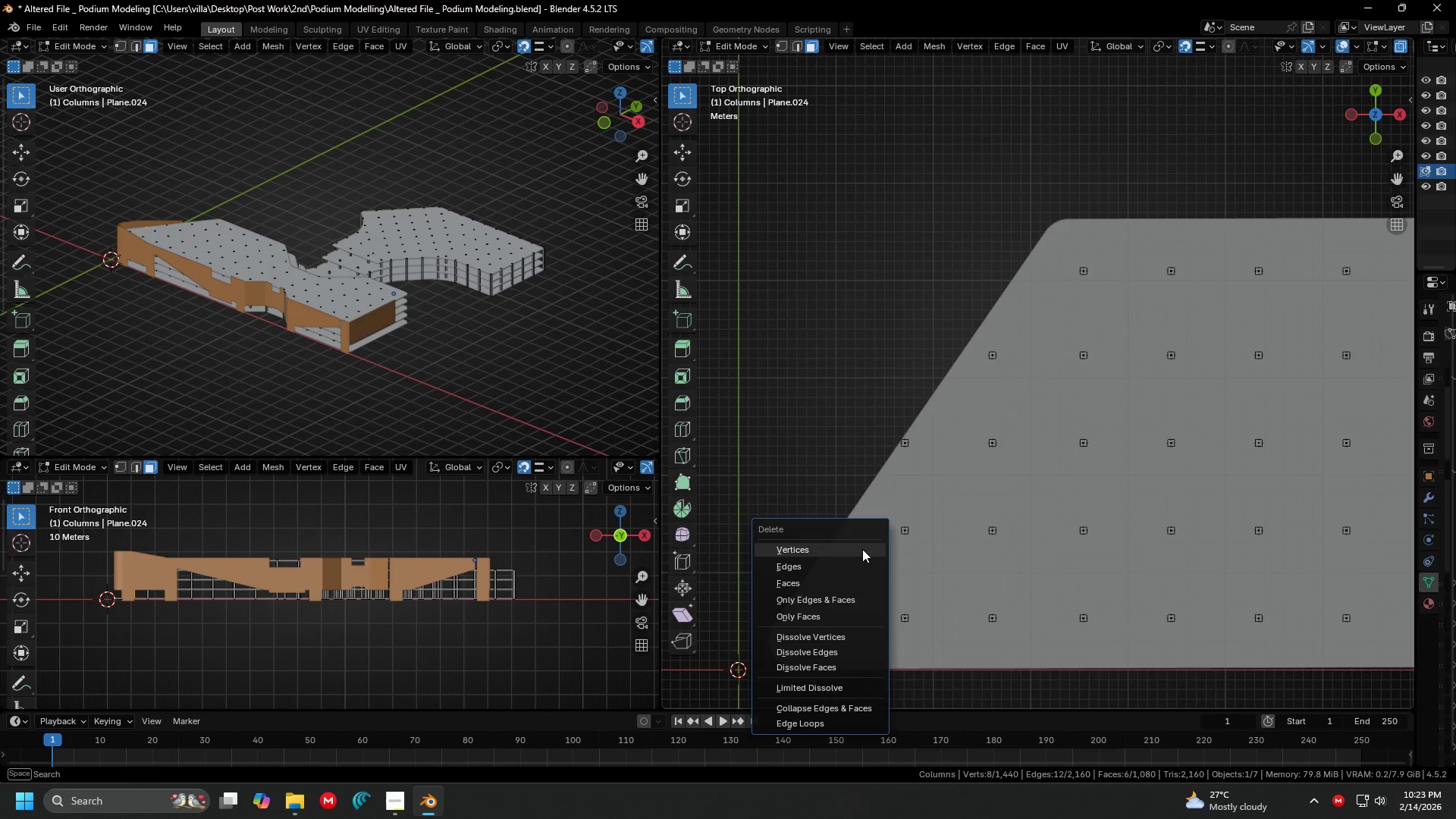 
left_click([862, 549])
 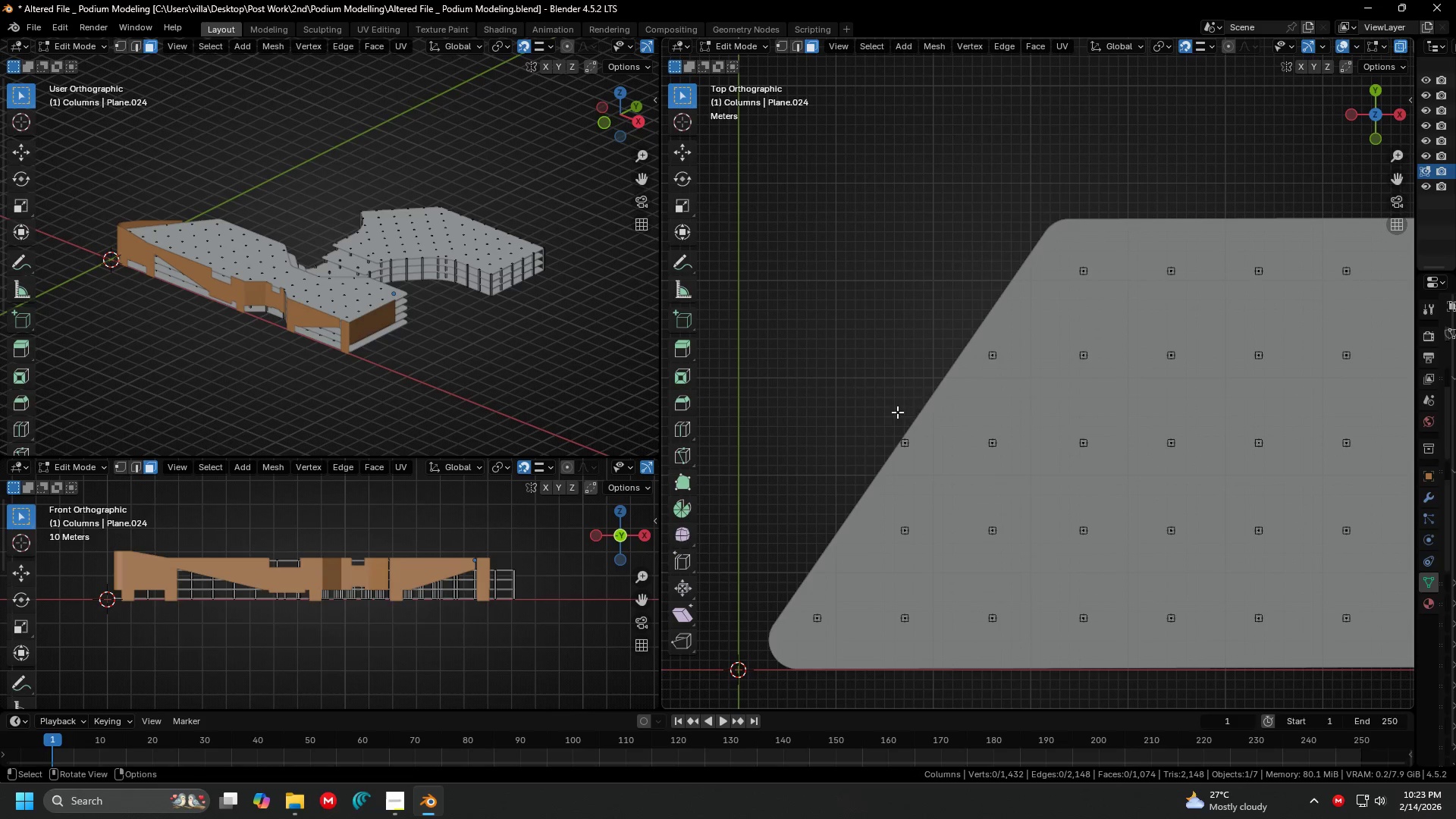 
hold_key(key=ShiftLeft, duration=0.66)
 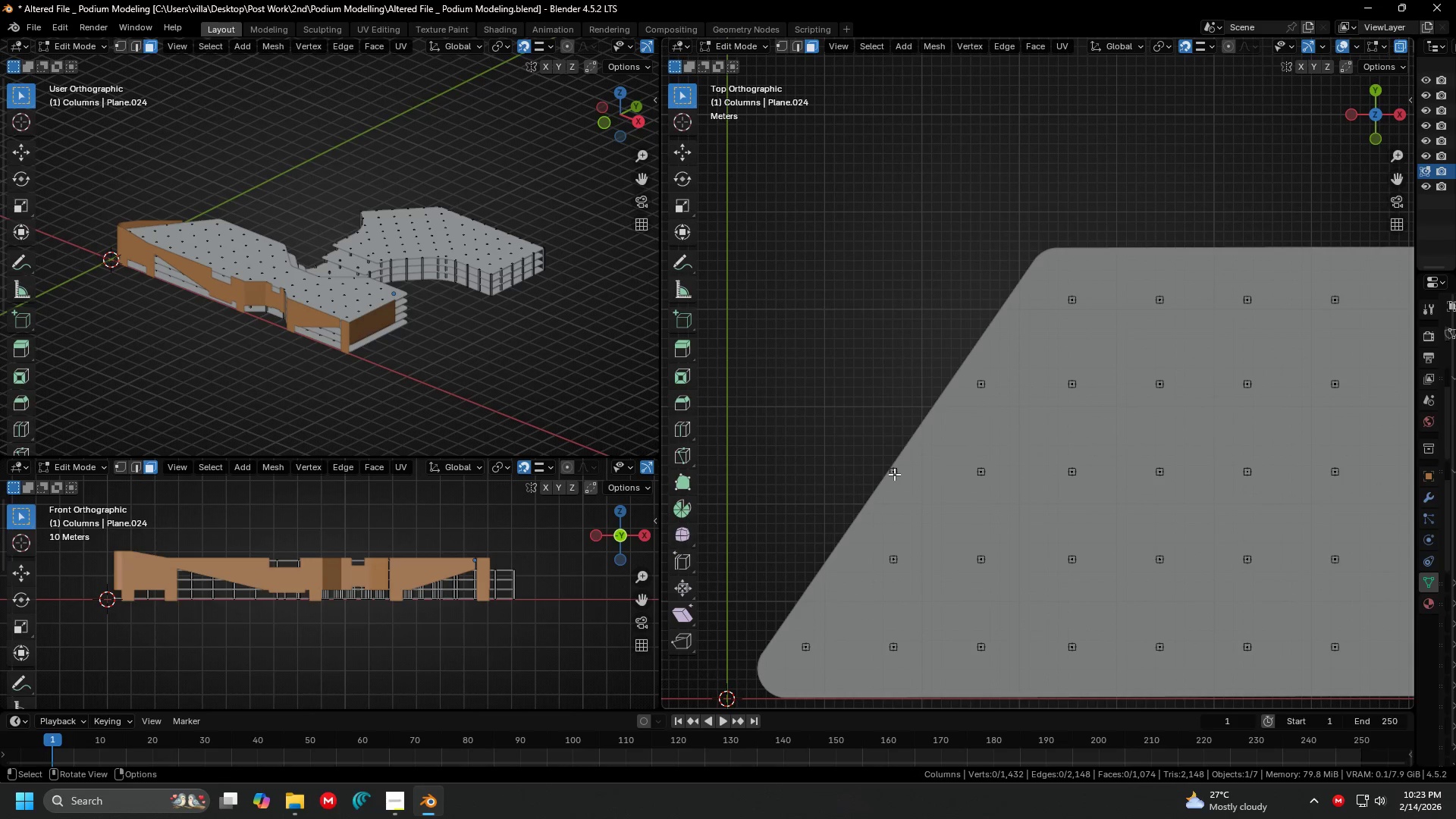 
hold_key(key=ShiftLeft, duration=1.08)
 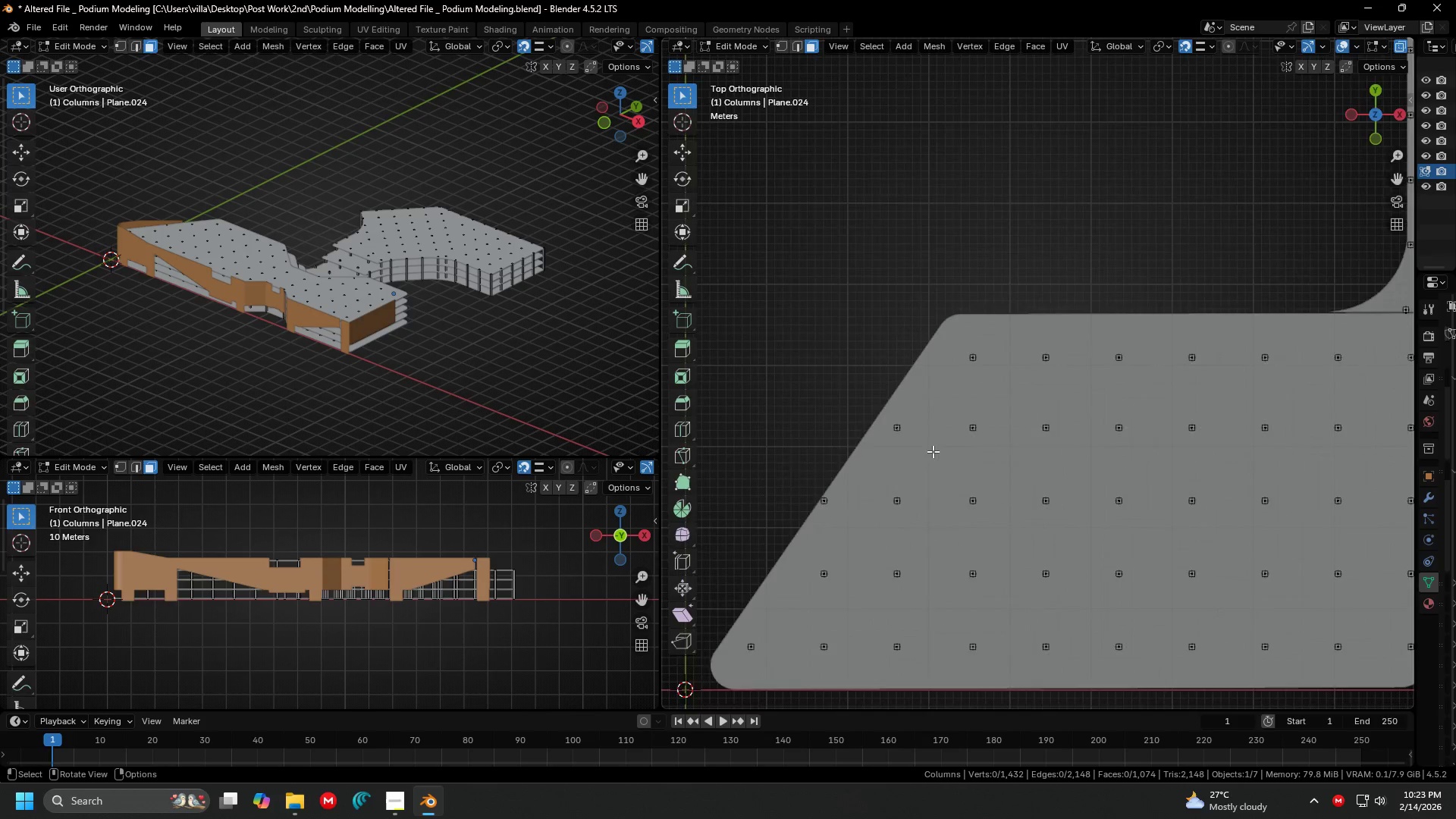 
hold_key(key=ShiftLeft, duration=0.52)
 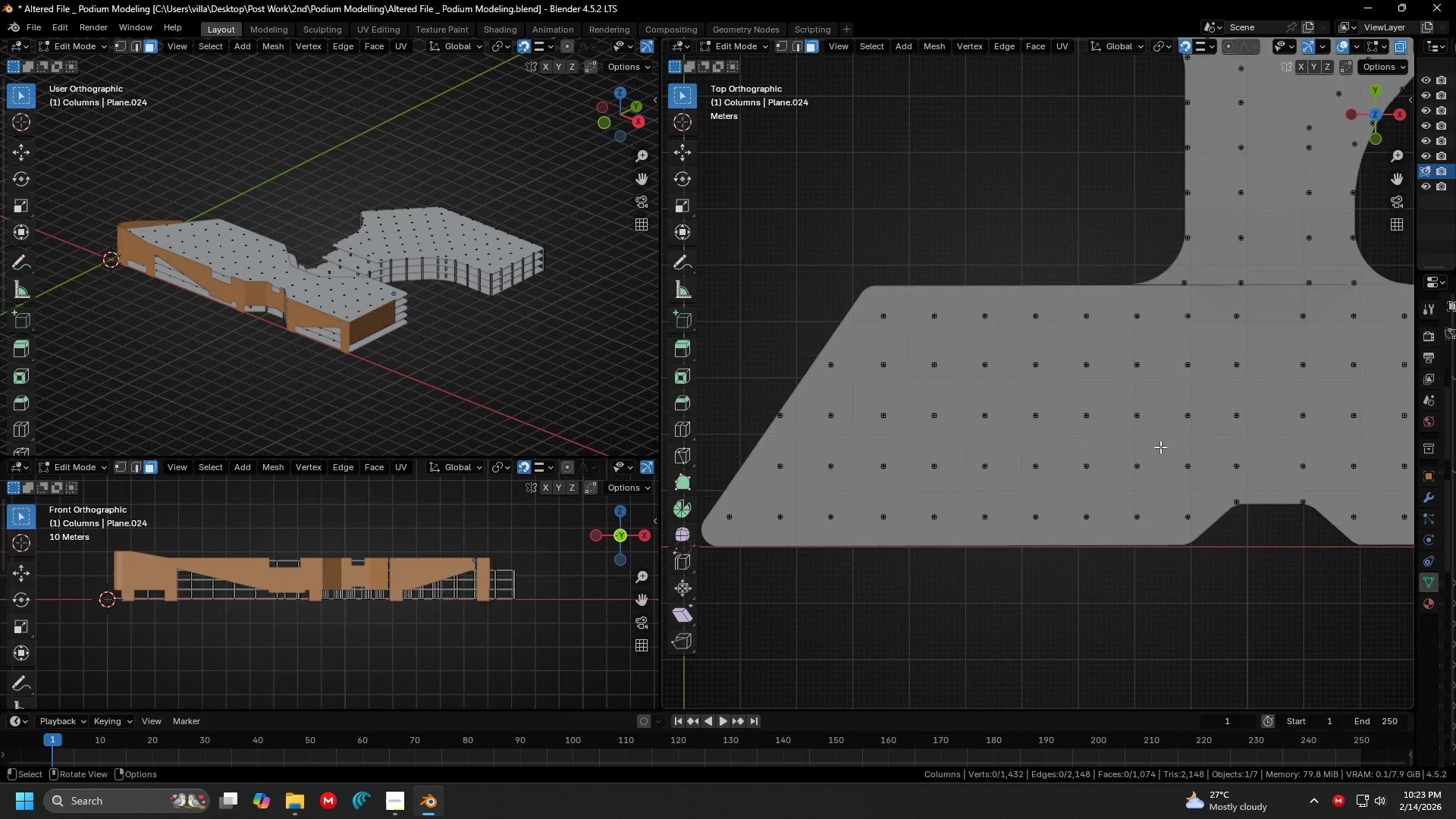 
scroll: coordinate [940, 450], scroll_direction: down, amount: 3.0
 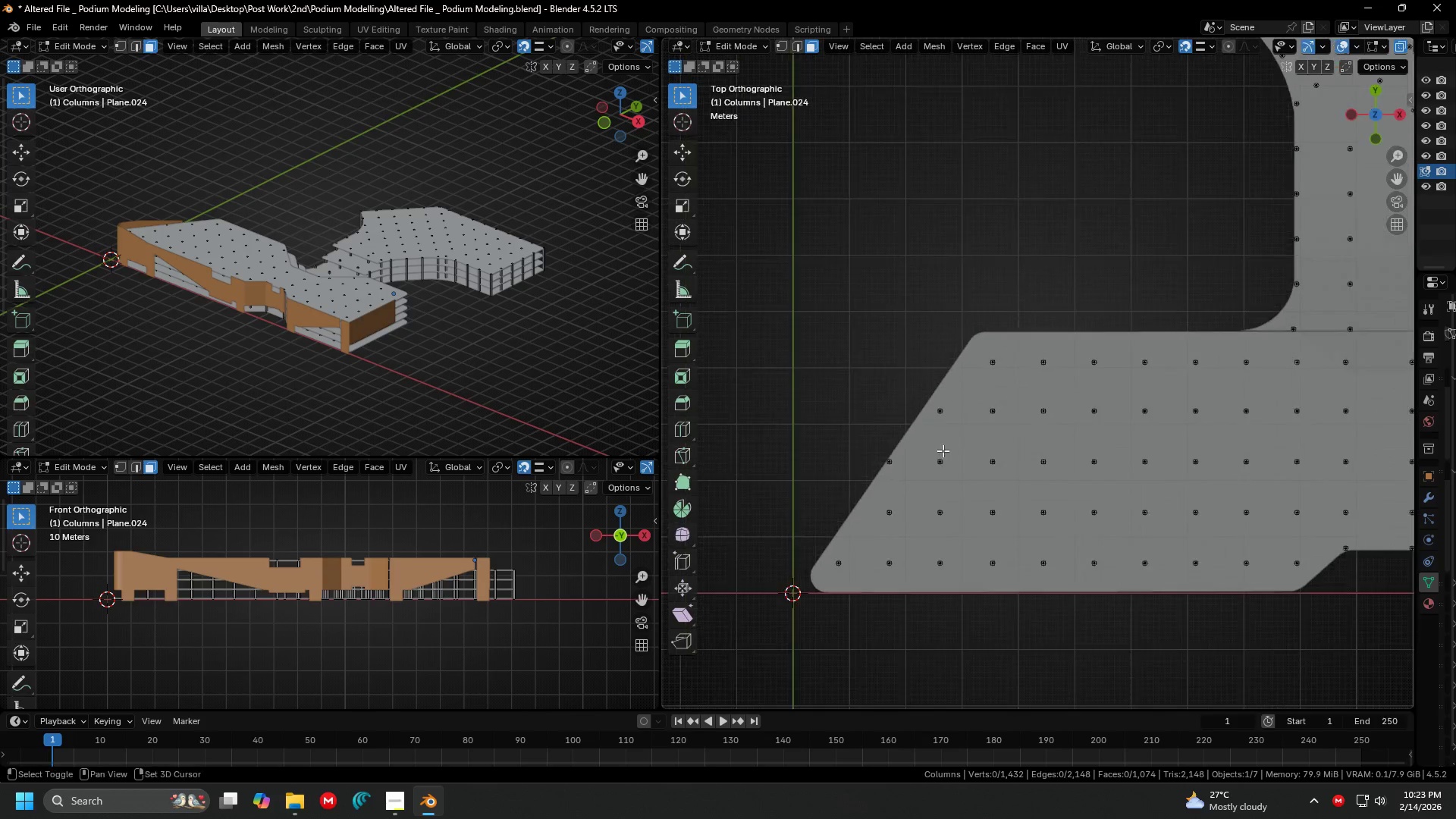 
hold_key(key=ShiftLeft, duration=1.5)
 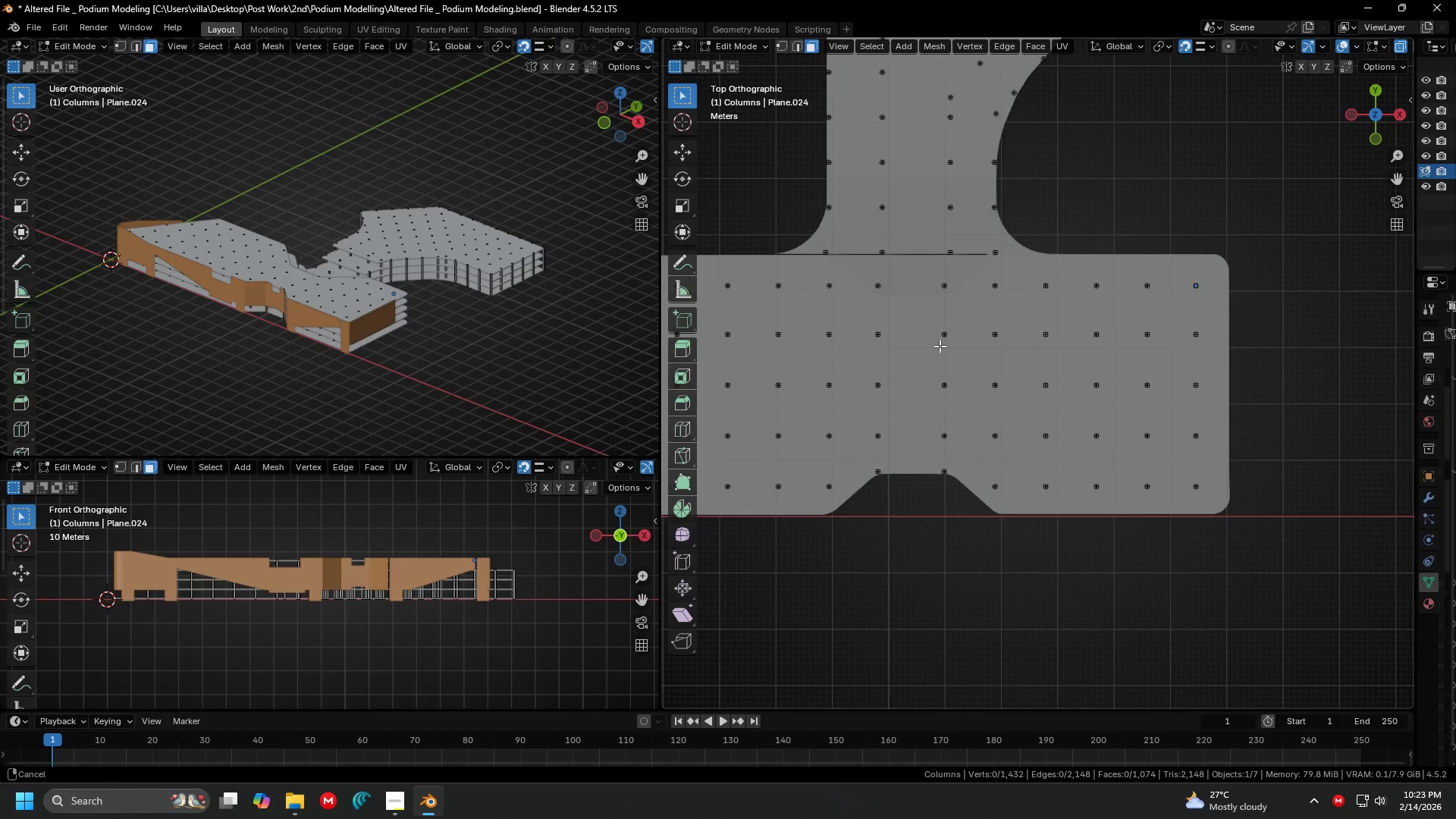 
hold_key(key=ShiftLeft, duration=1.52)
 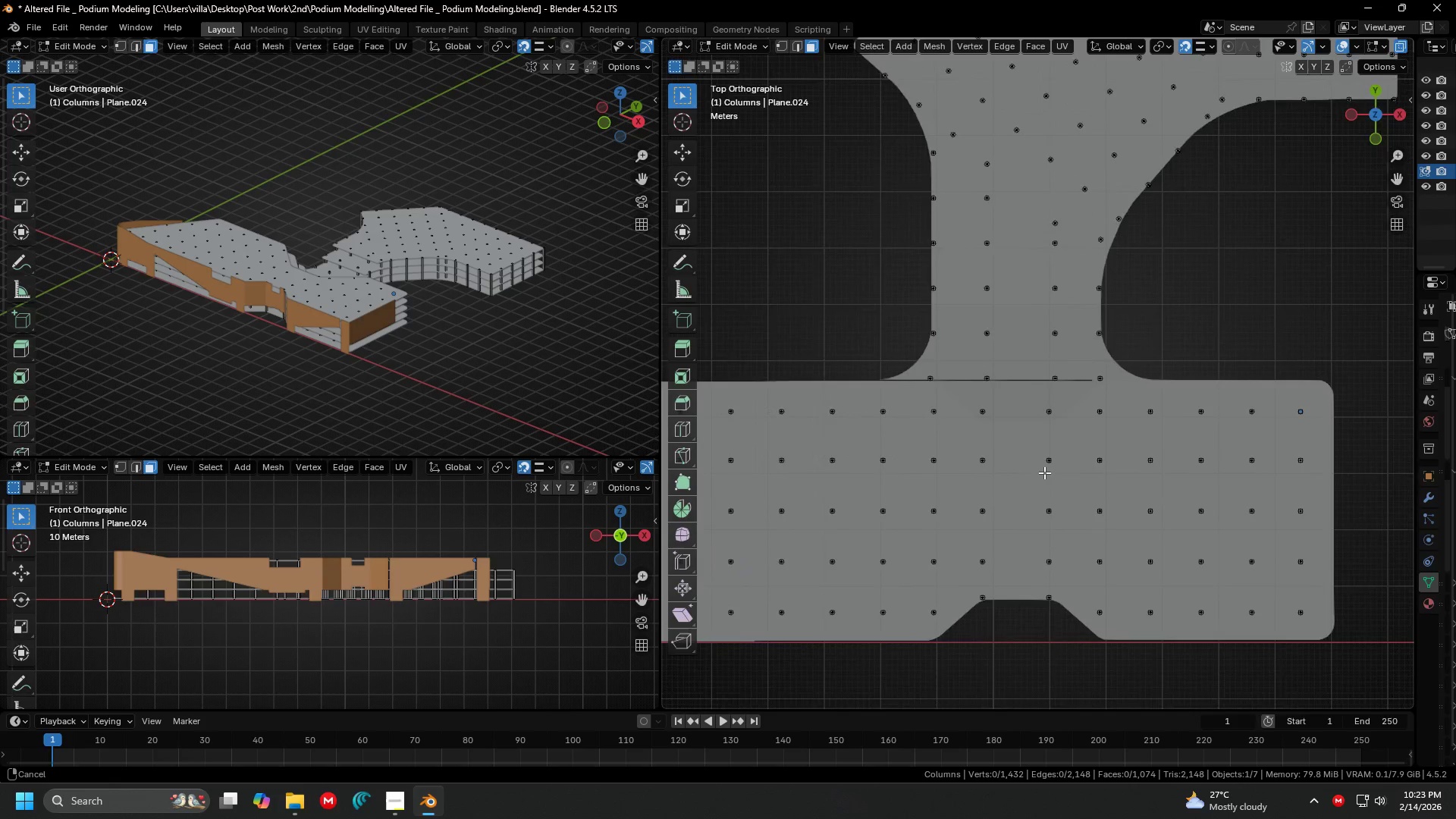 
hold_key(key=ShiftLeft, duration=1.05)
 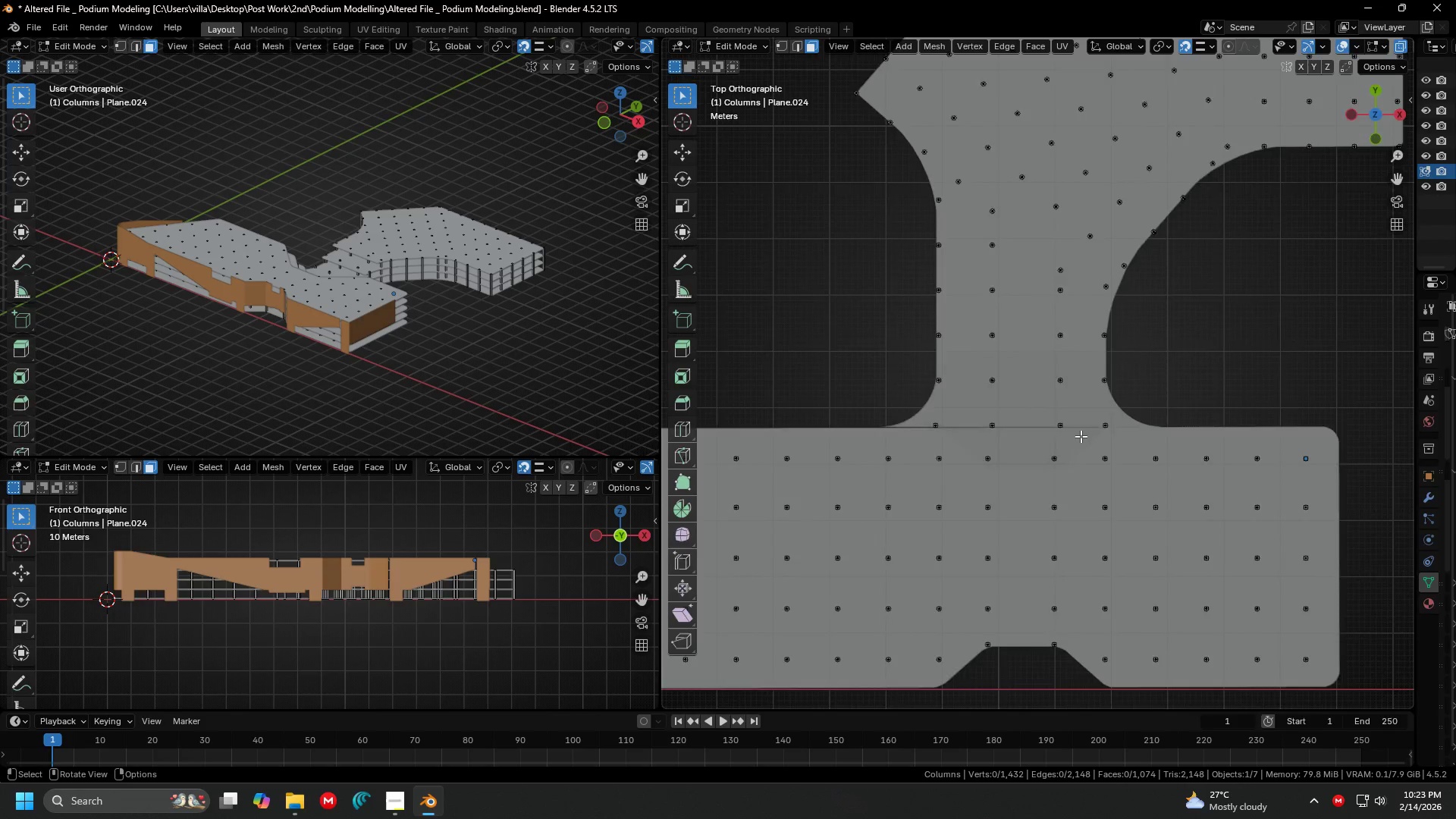 
key(Shift+ShiftLeft)
 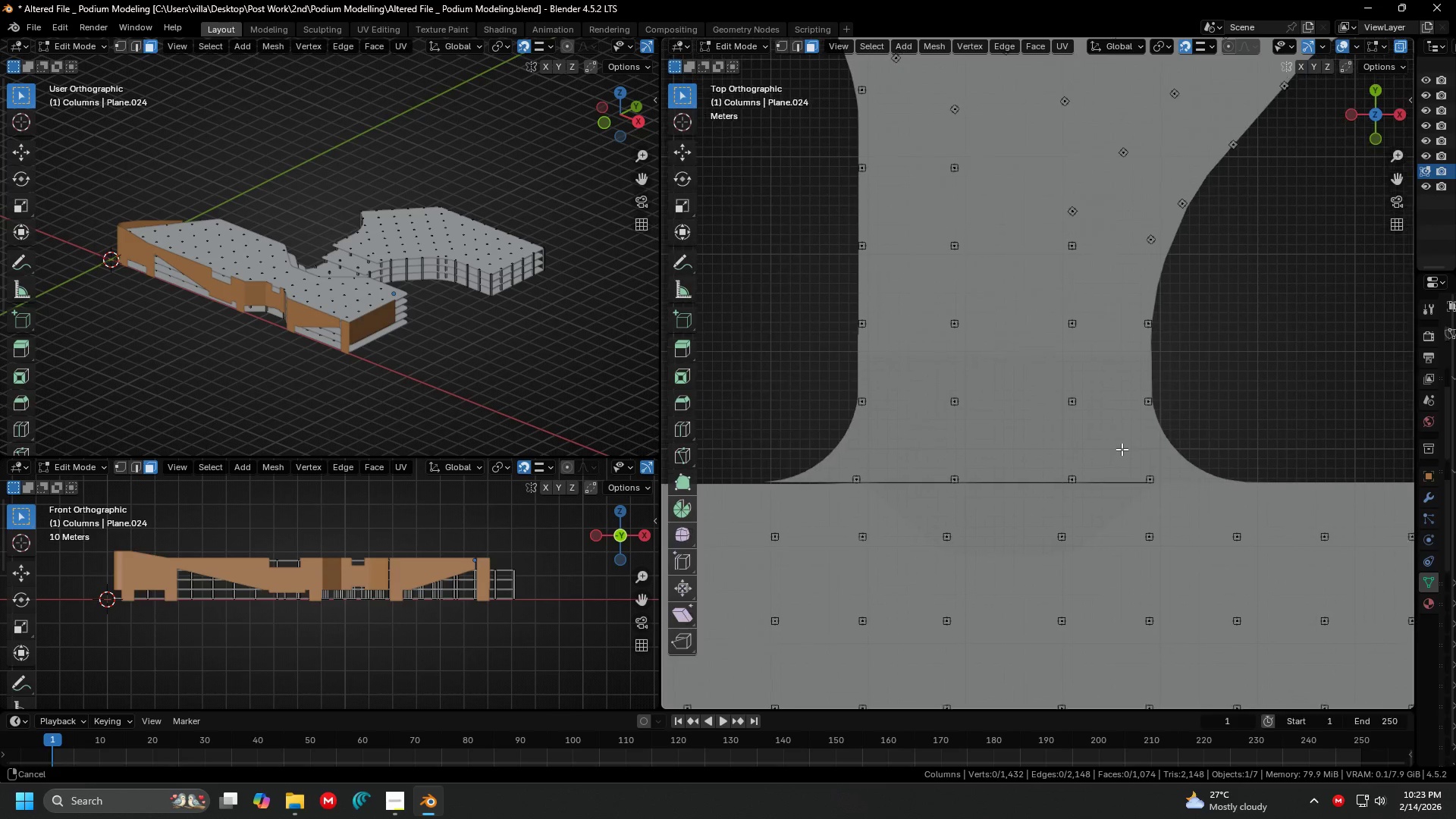 
scroll: coordinate [1082, 435], scroll_direction: up, amount: 3.0
 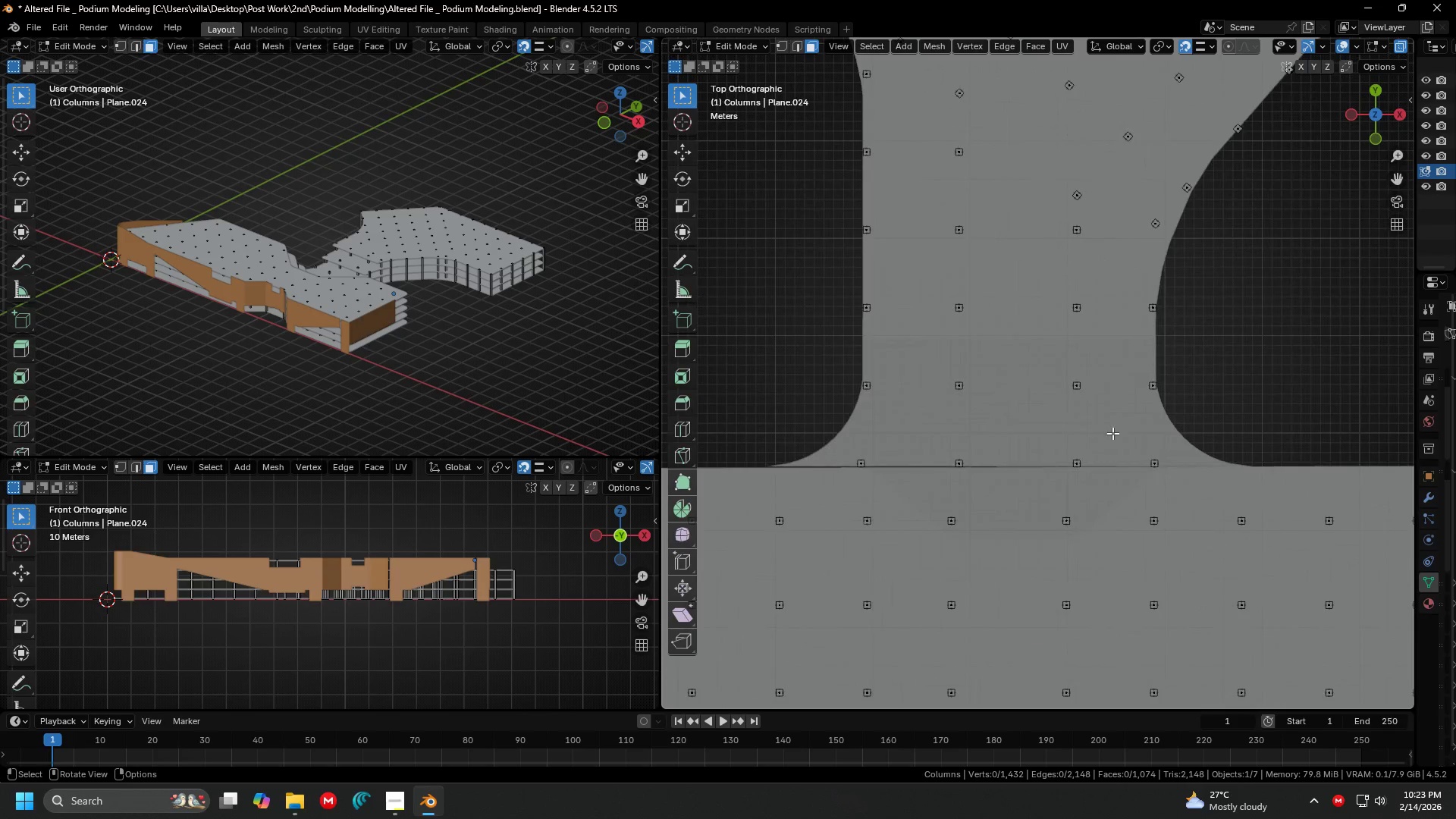 
scroll: coordinate [1122, 450], scroll_direction: down, amount: 1.0
 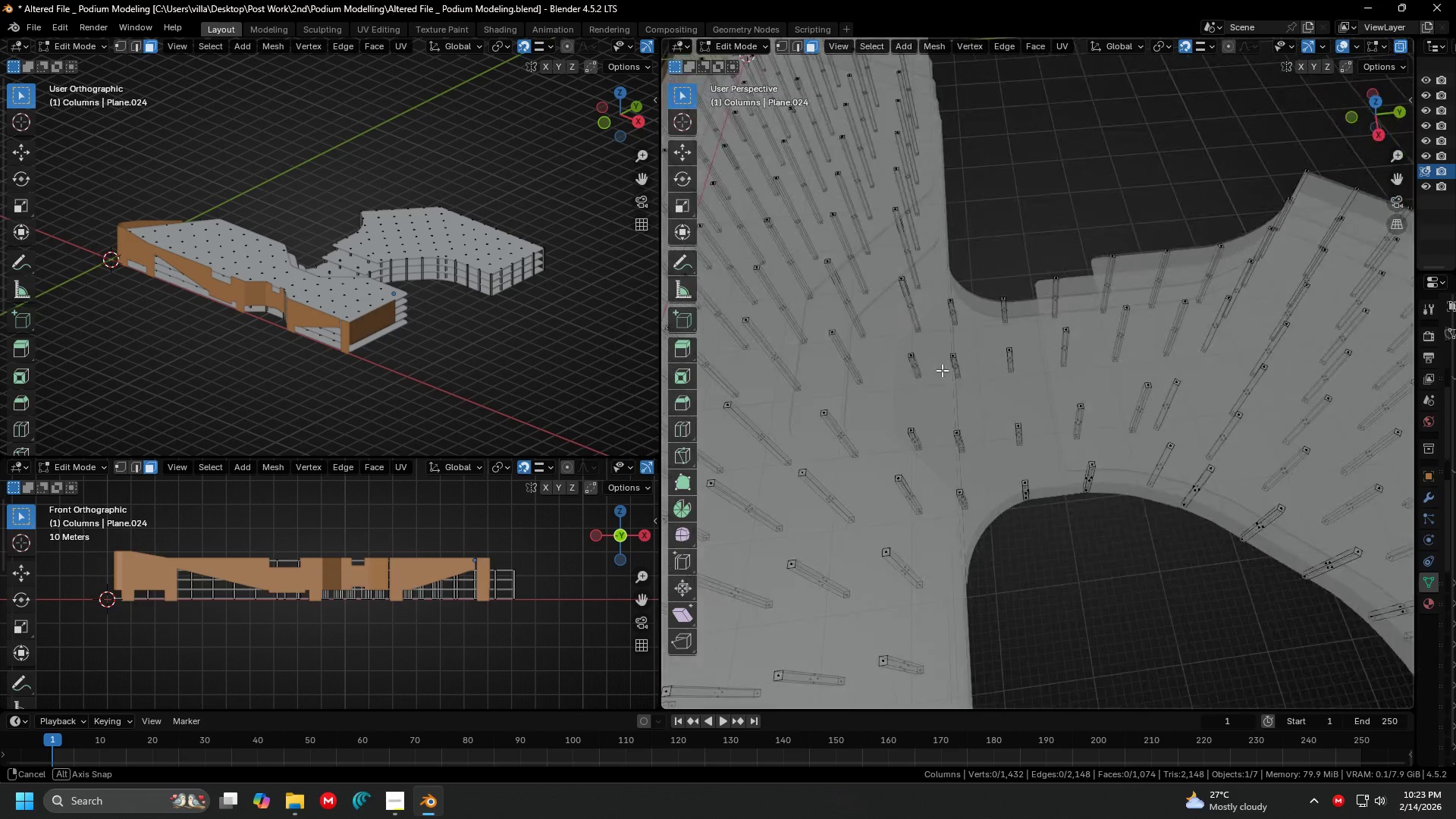 
key(Shift+ShiftLeft)
 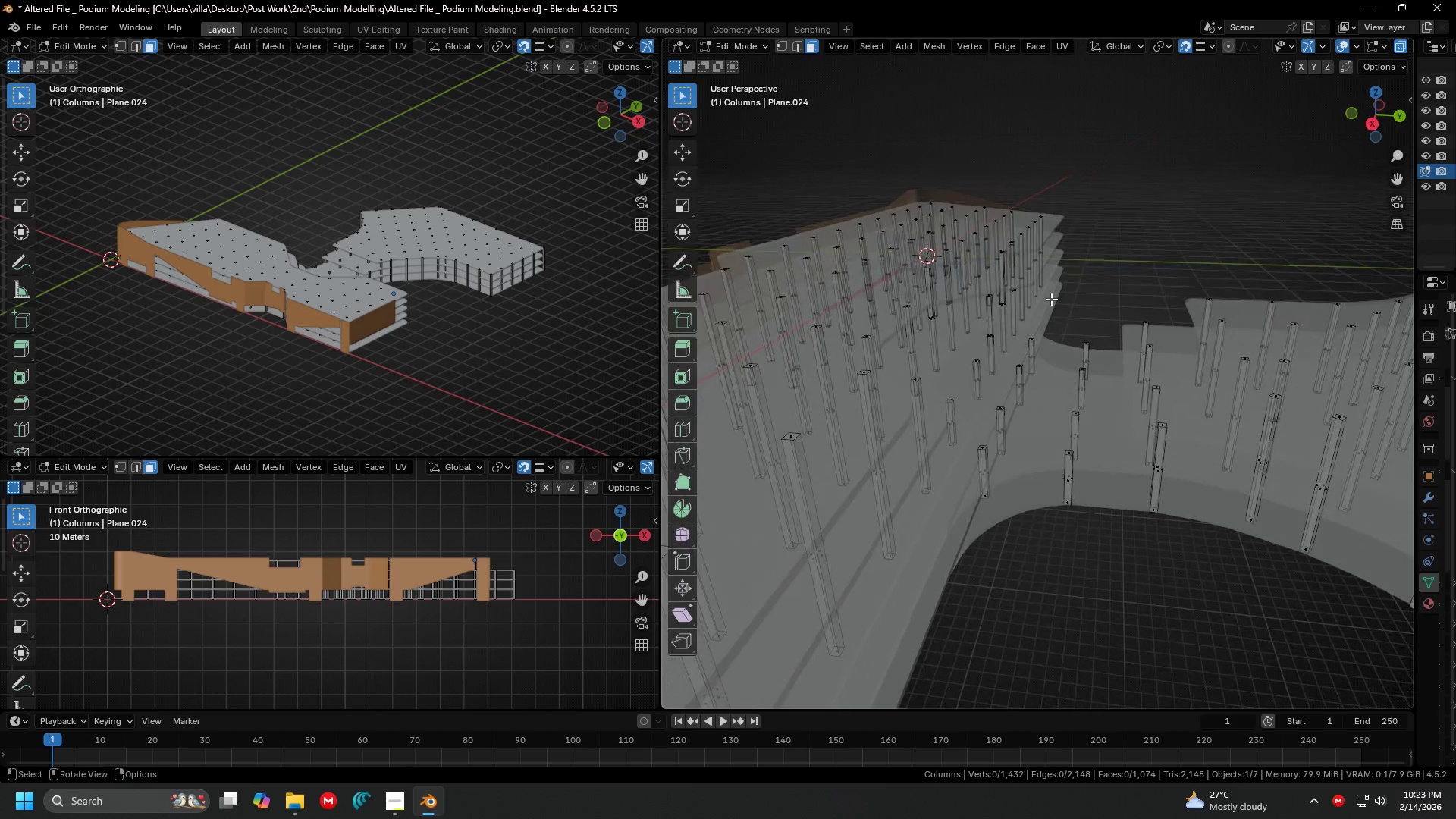 
scroll: coordinate [918, 331], scroll_direction: up, amount: 2.0
 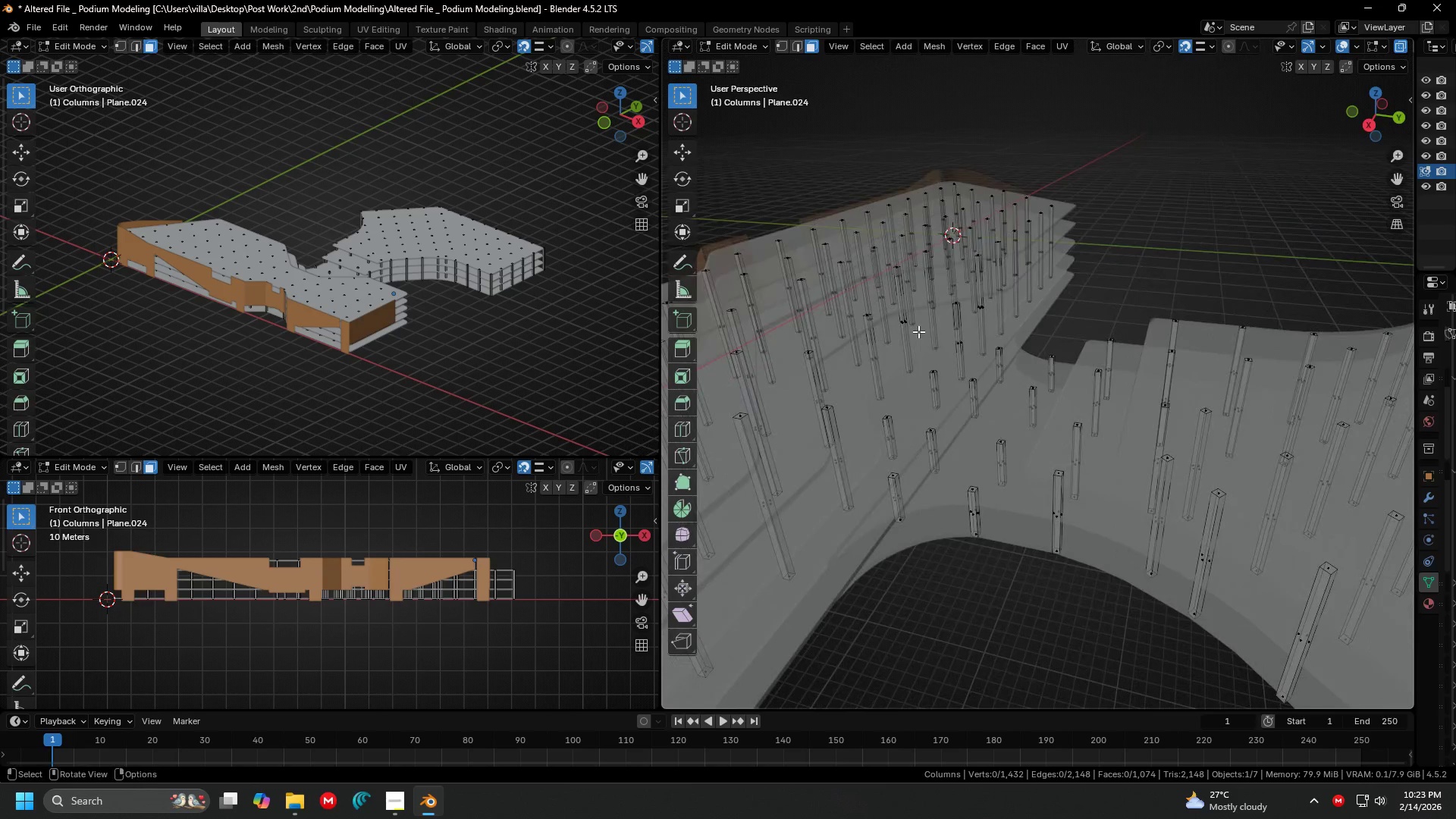 
hold_key(key=ShiftLeft, duration=0.42)
 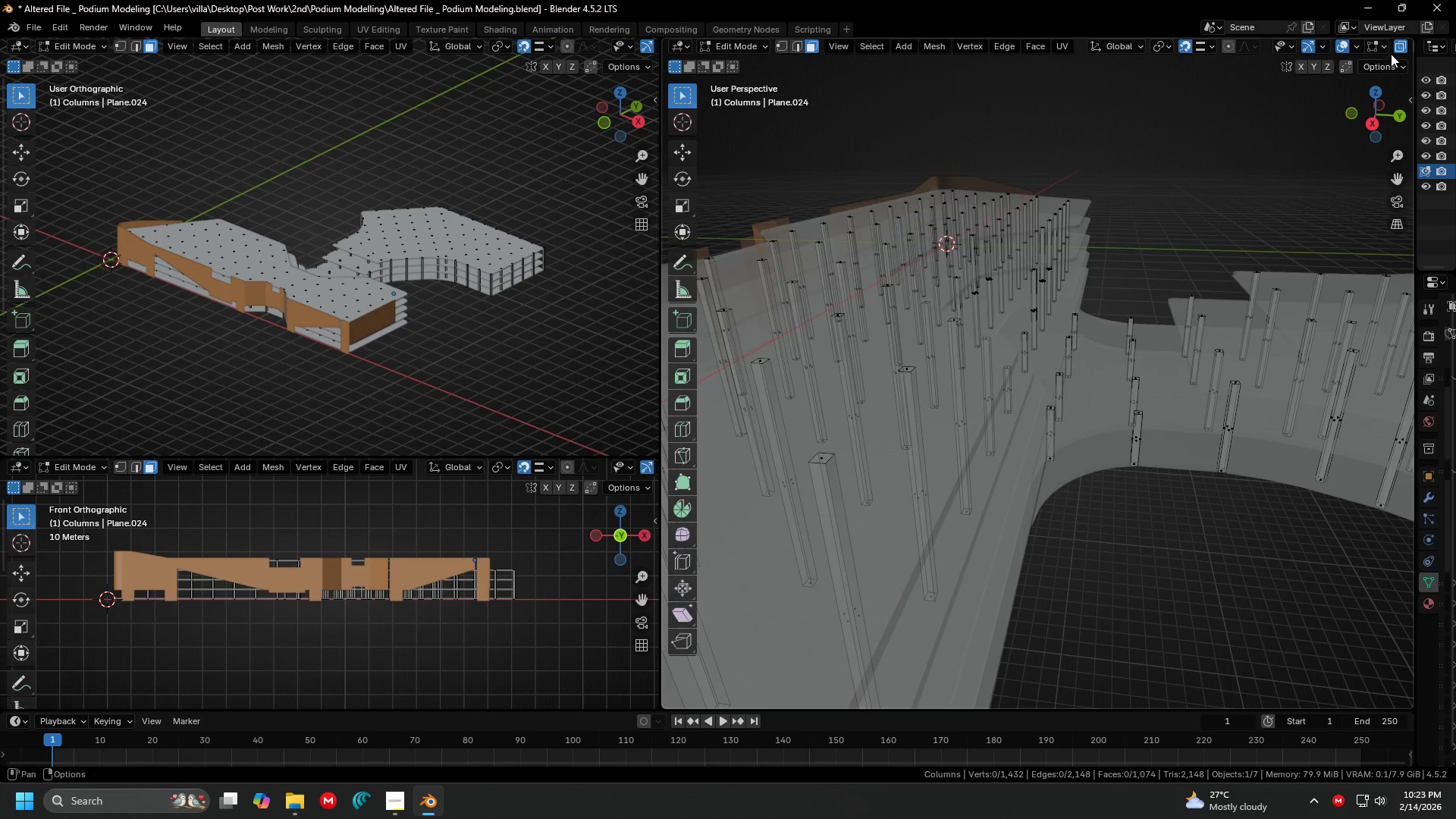 
left_click([1403, 45])
 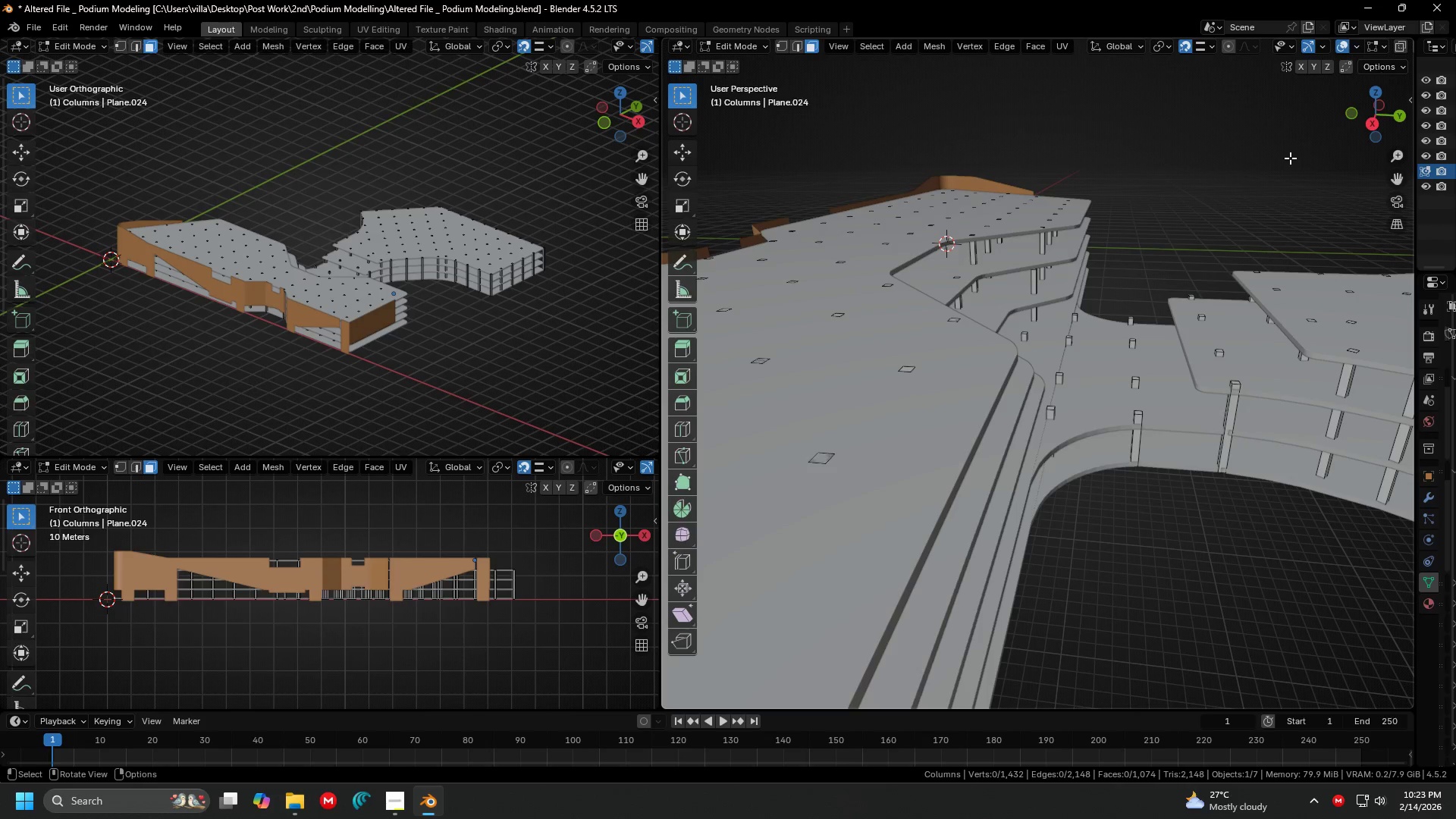 
hold_key(key=ShiftLeft, duration=0.31)
scroll: coordinate [1021, 375], scroll_direction: down, amount: 2.0
 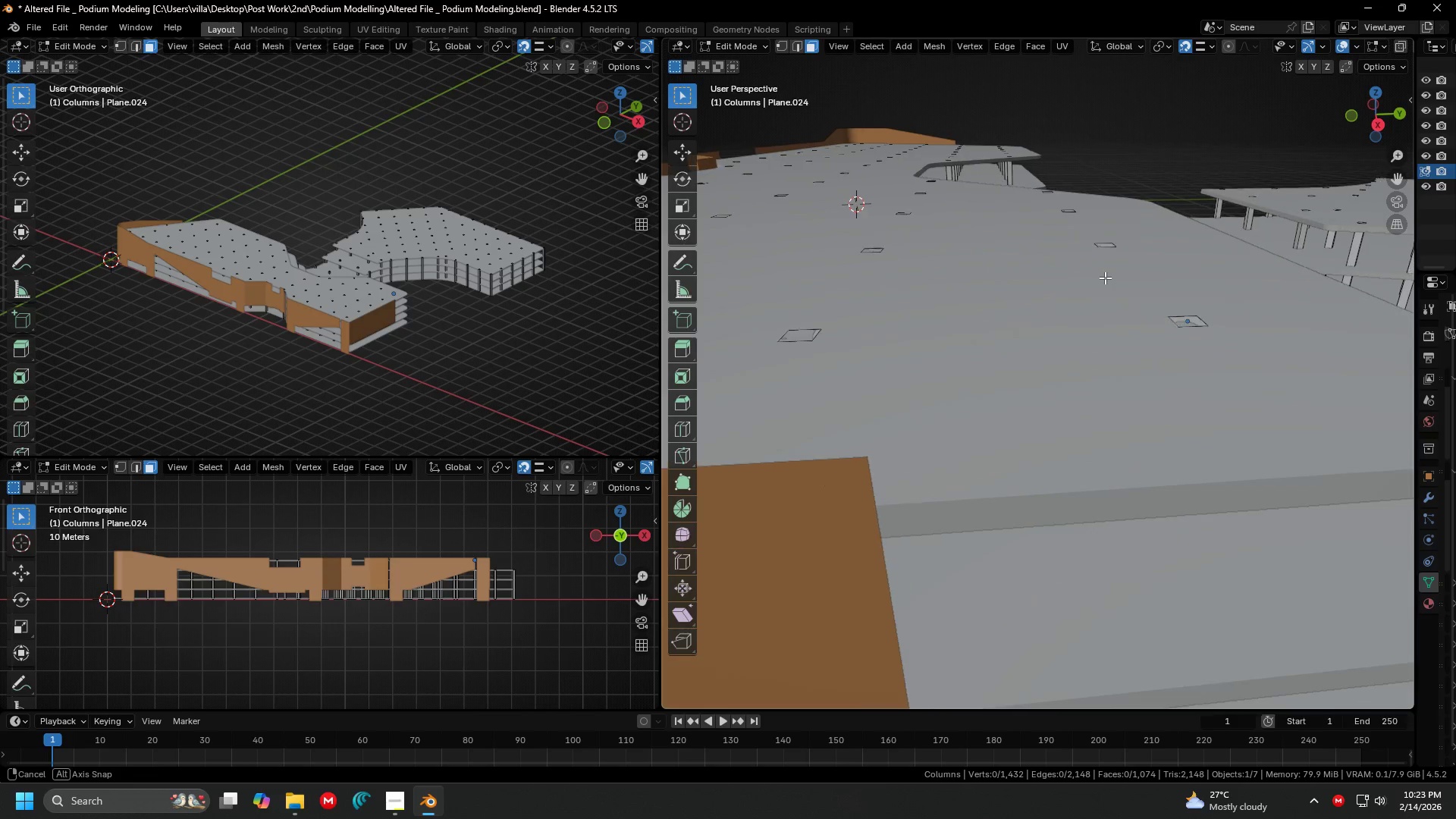 
key(Shift+ShiftLeft)
 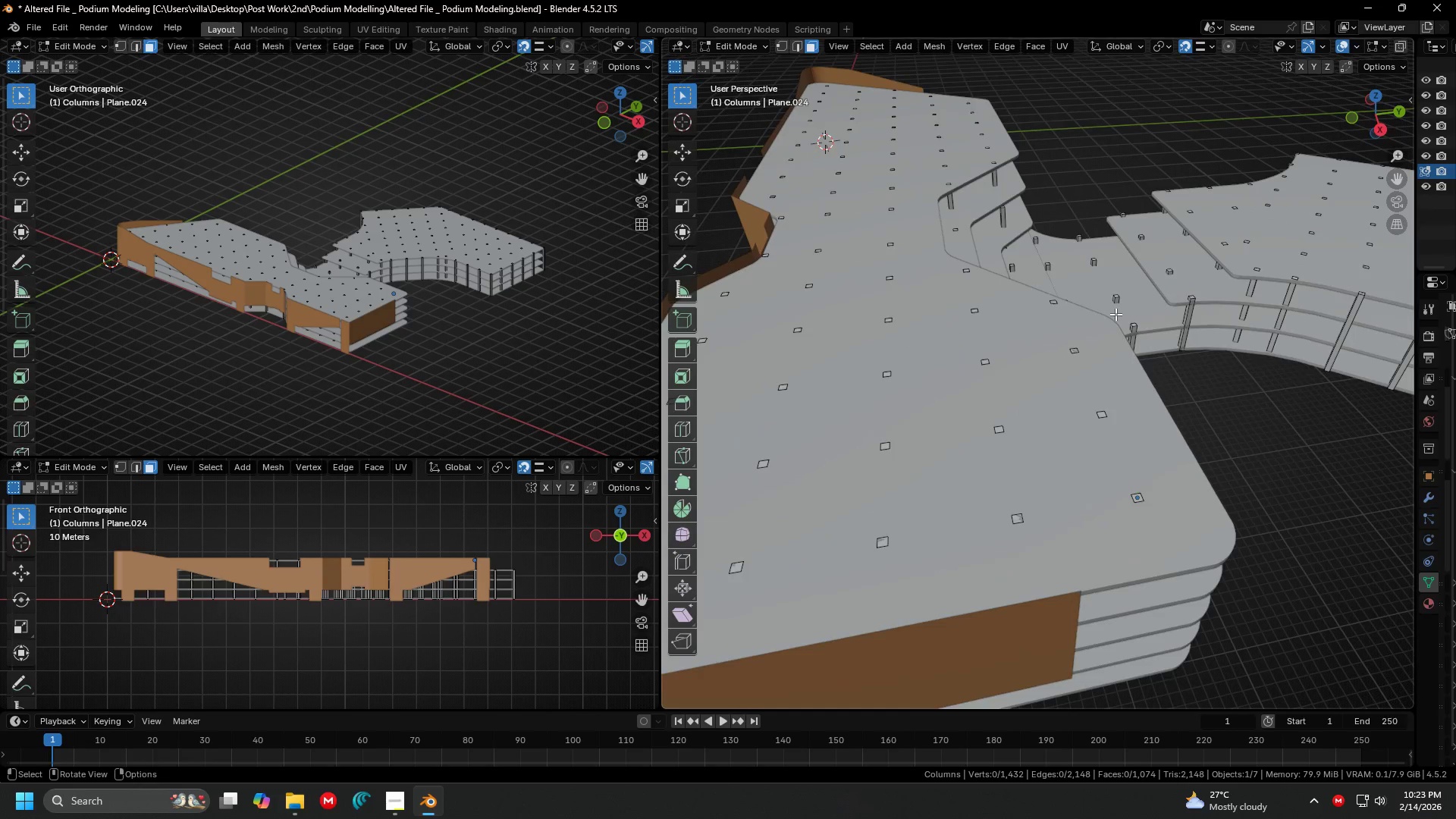 
scroll: coordinate [1105, 278], scroll_direction: down, amount: 2.0
 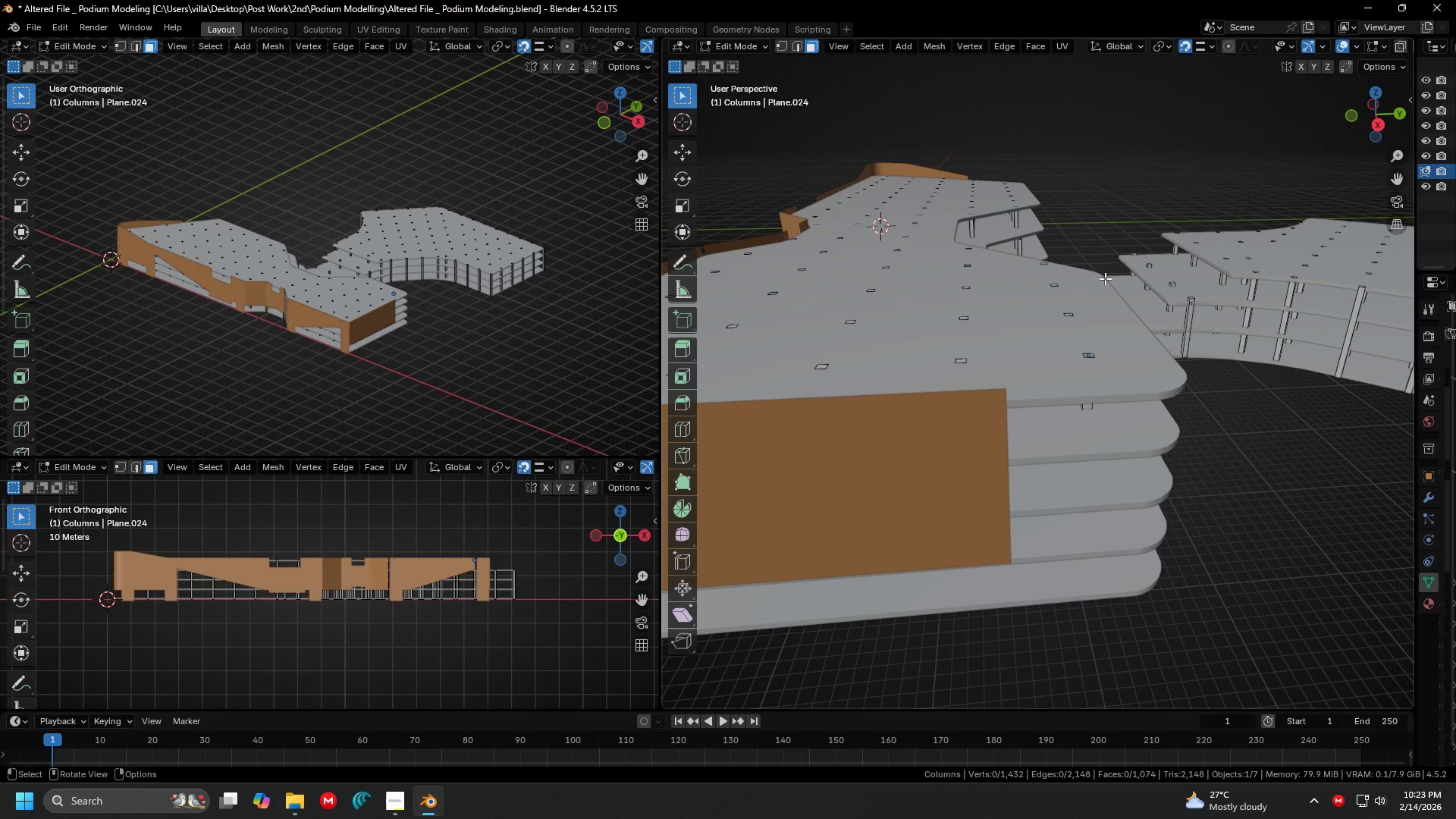 
type(13)
 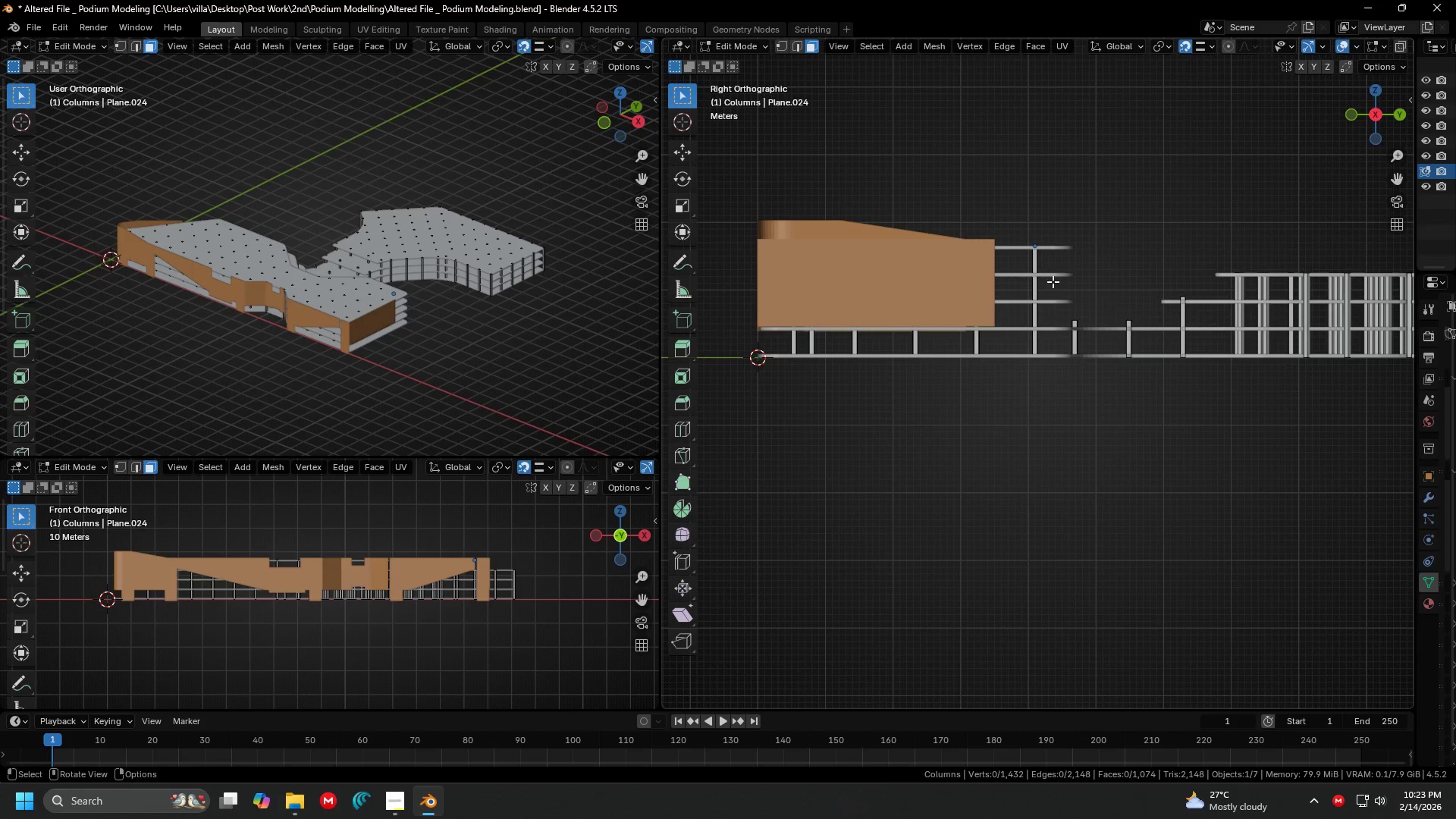 
hold_key(key=ShiftLeft, duration=0.44)
 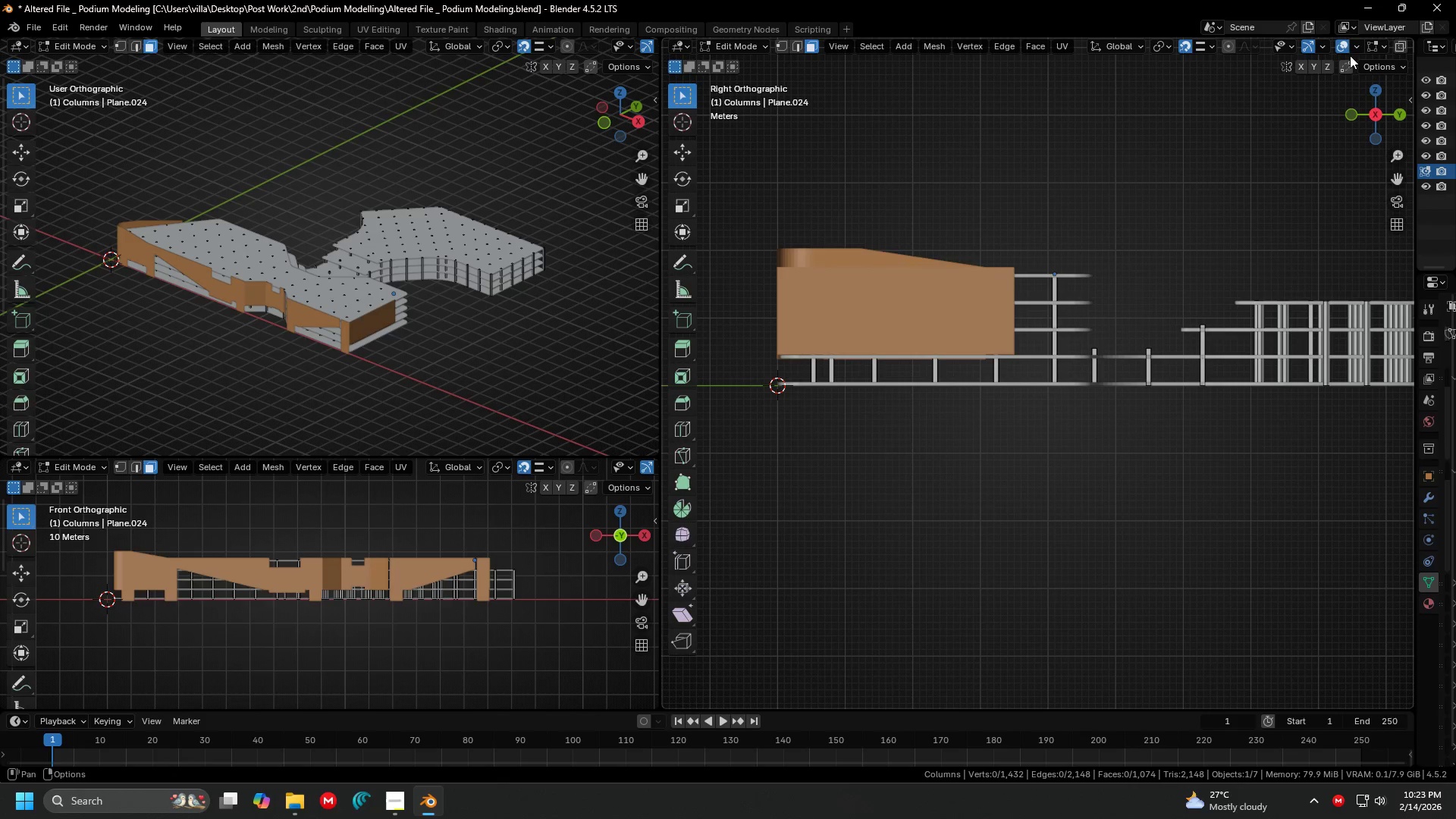 
left_click([1397, 46])
 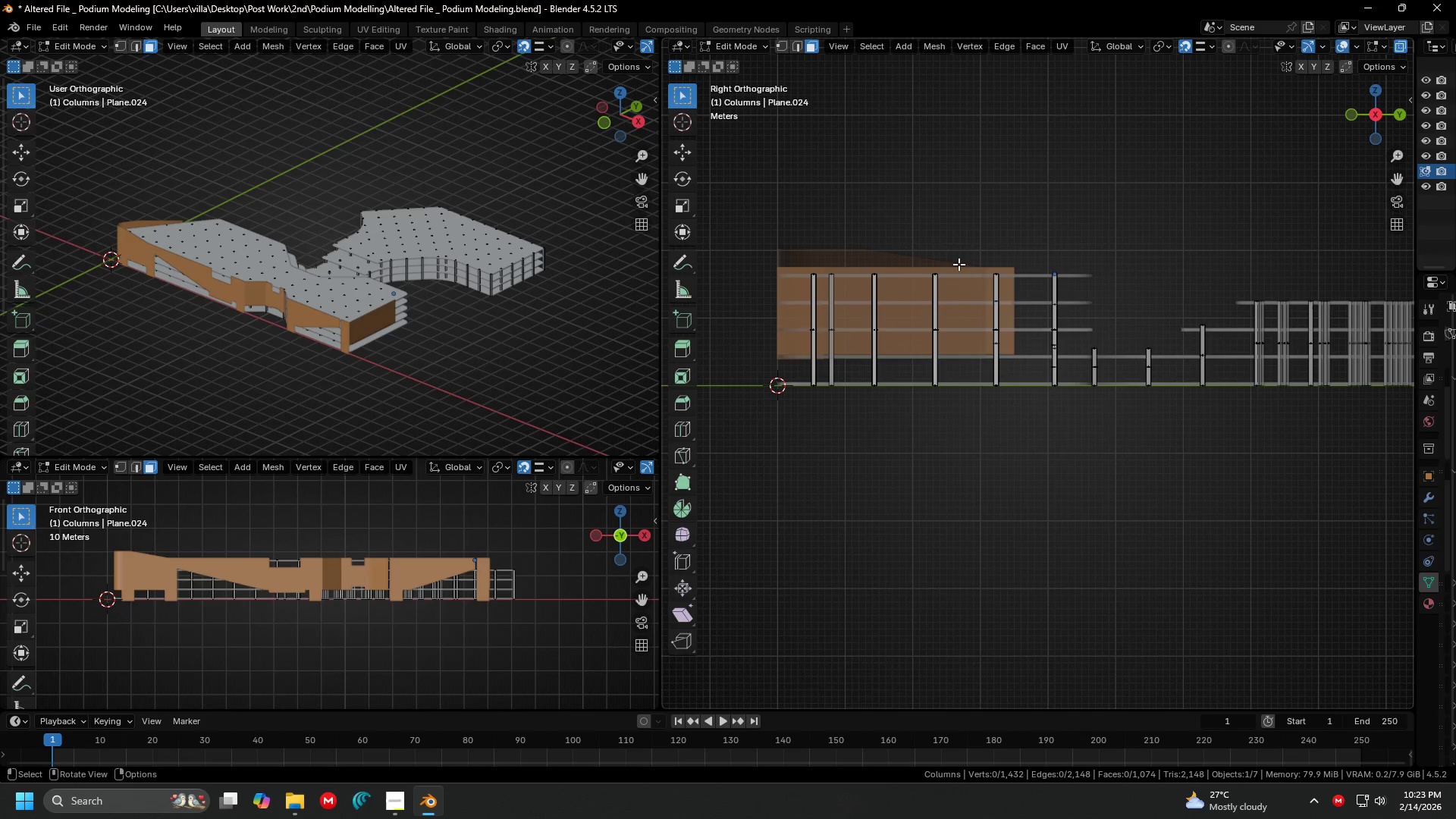 
hold_key(key=ShiftLeft, duration=0.44)
 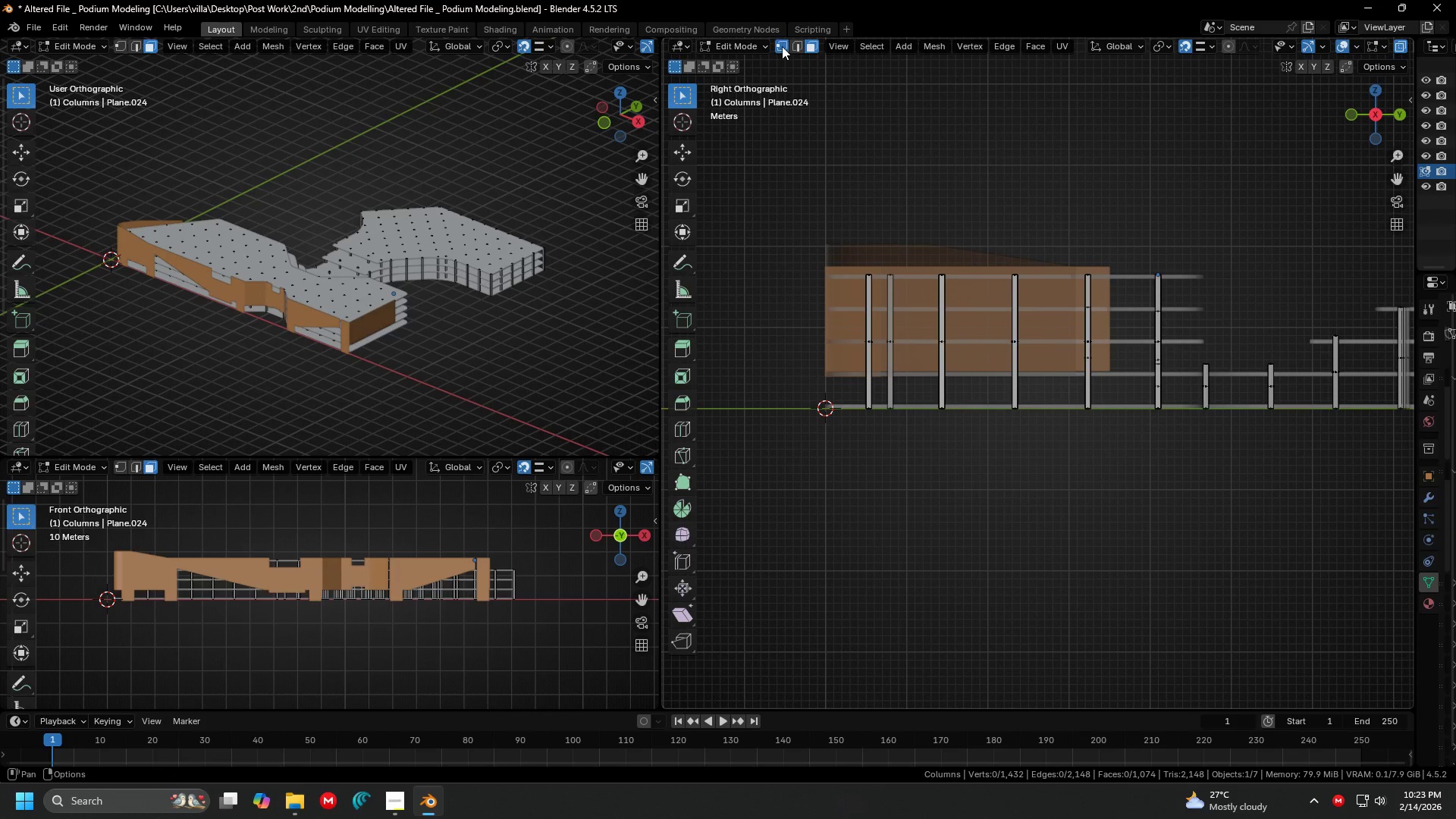 
scroll: coordinate [874, 274], scroll_direction: up, amount: 1.0
 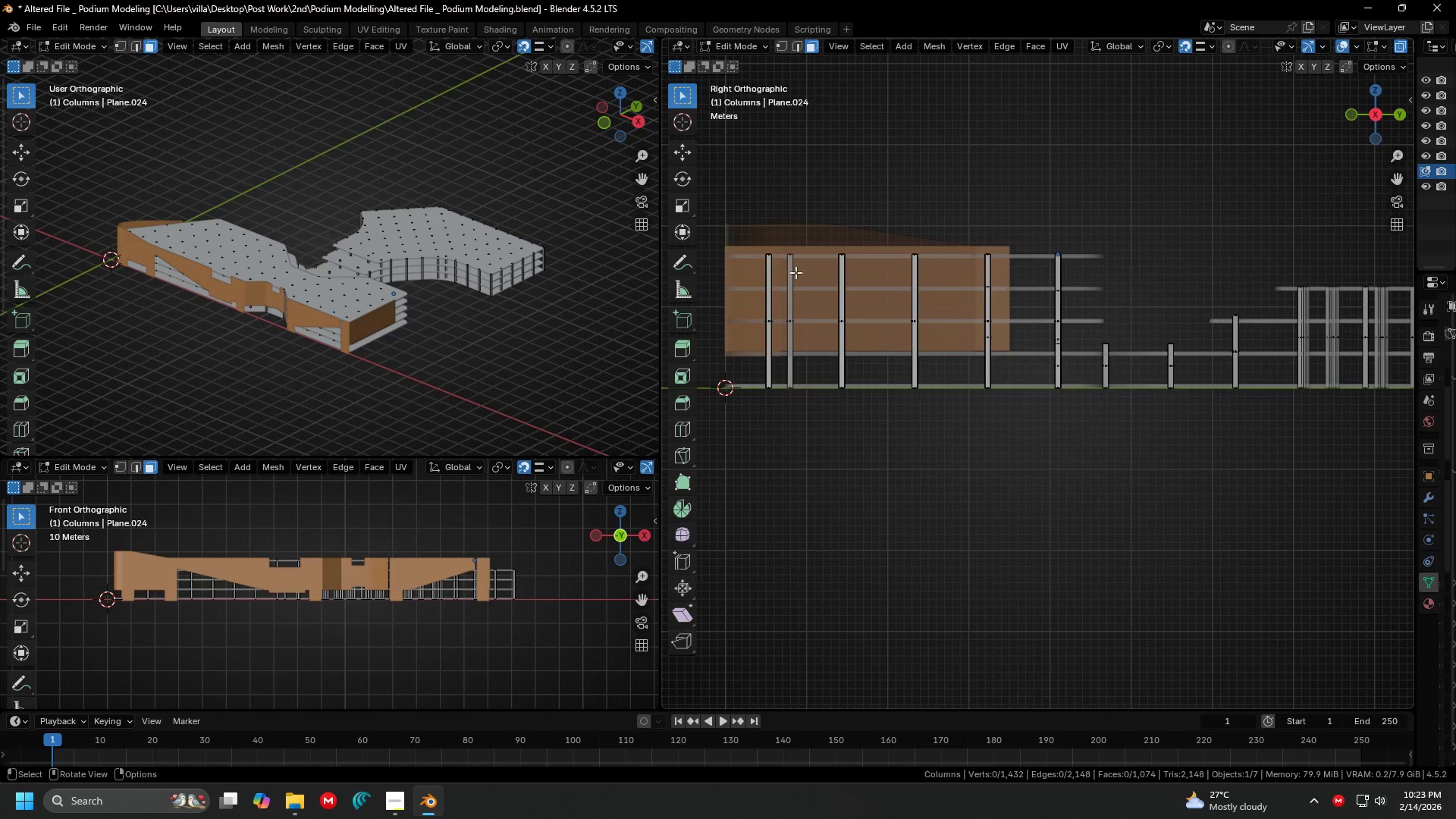 
left_click_drag(start_coordinate=[795, 162], to_coordinate=[1228, 286])
 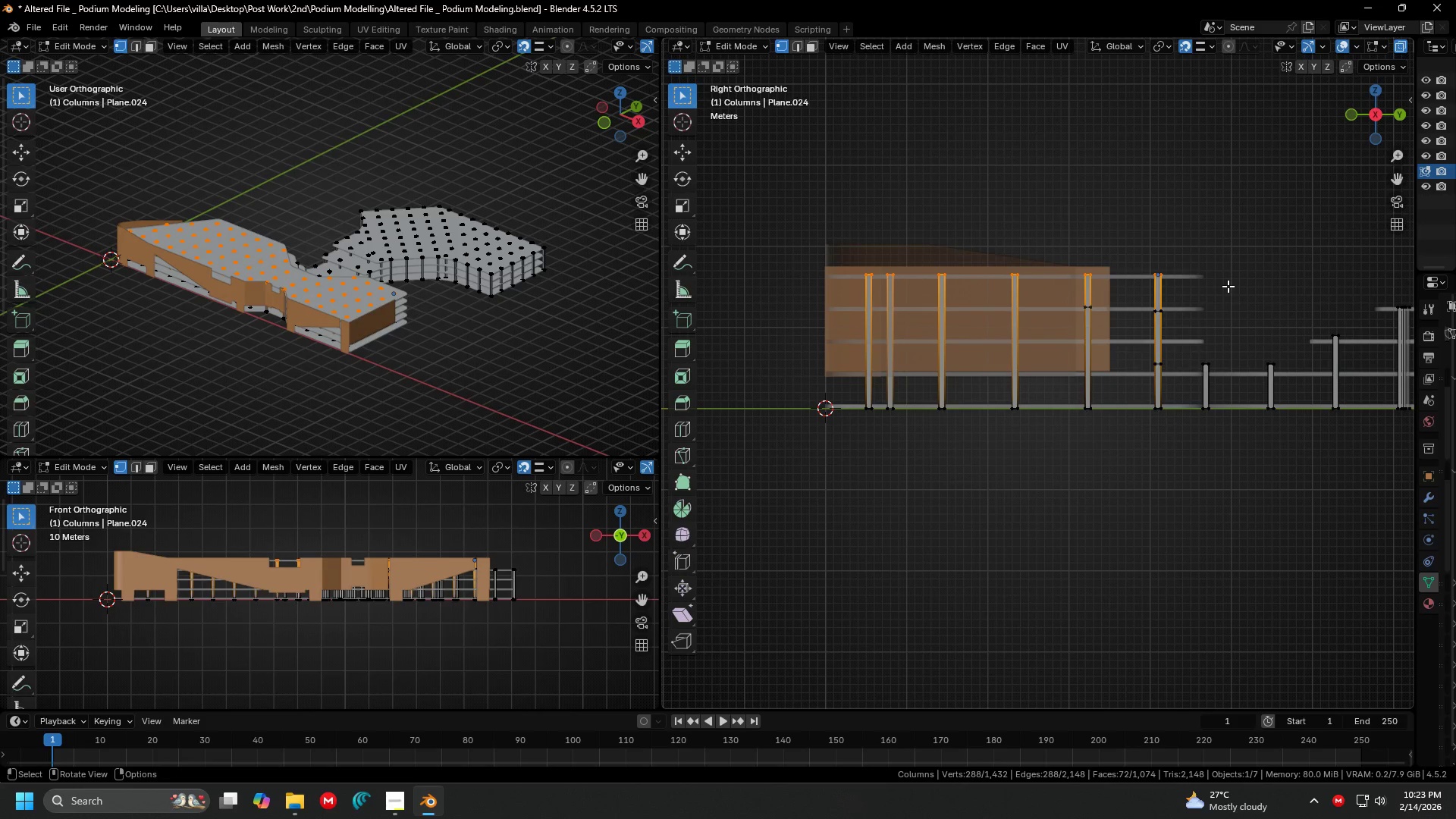 
key(Shift+ShiftLeft)
 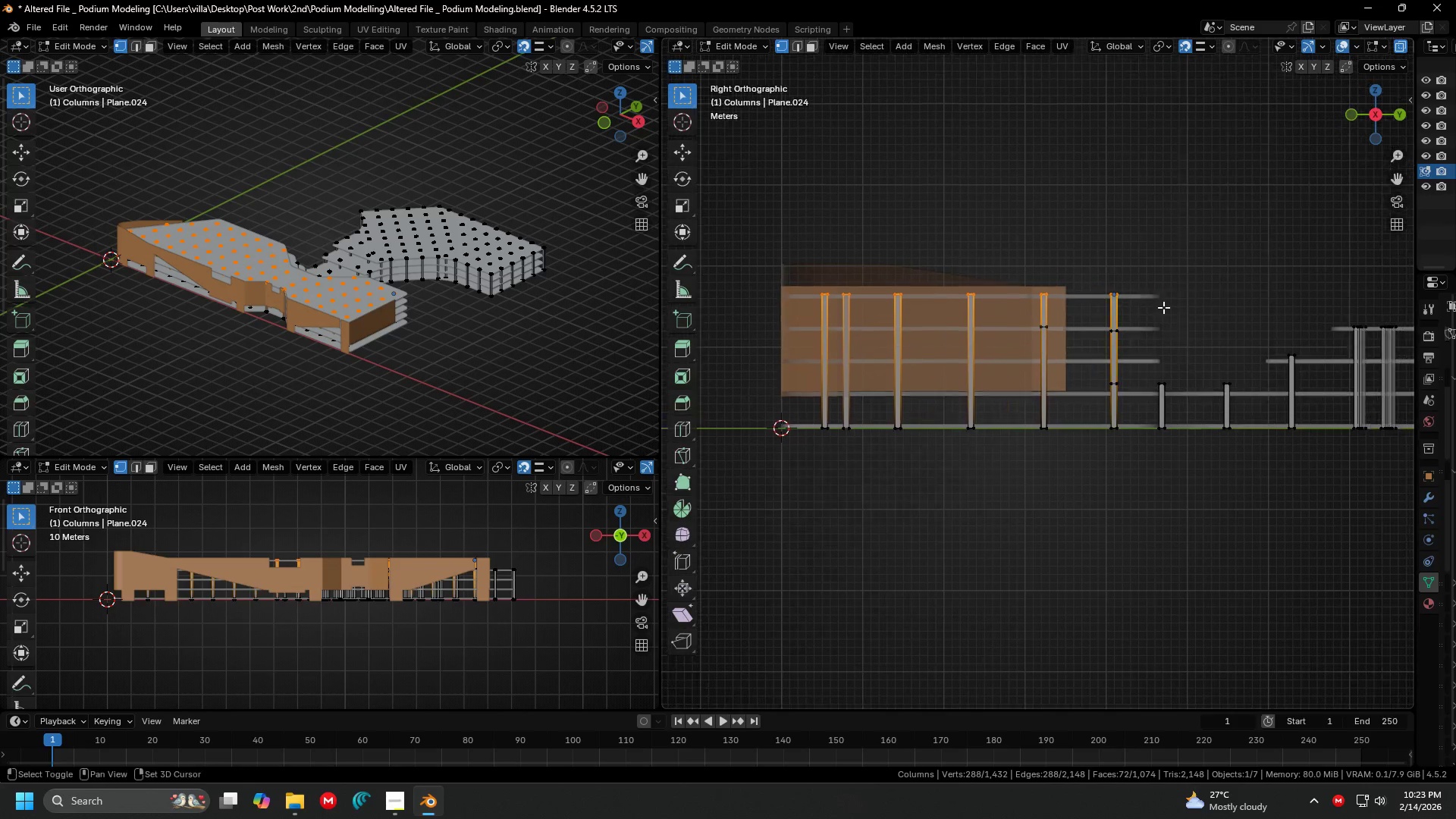 
scroll: coordinate [1133, 310], scroll_direction: up, amount: 2.0
 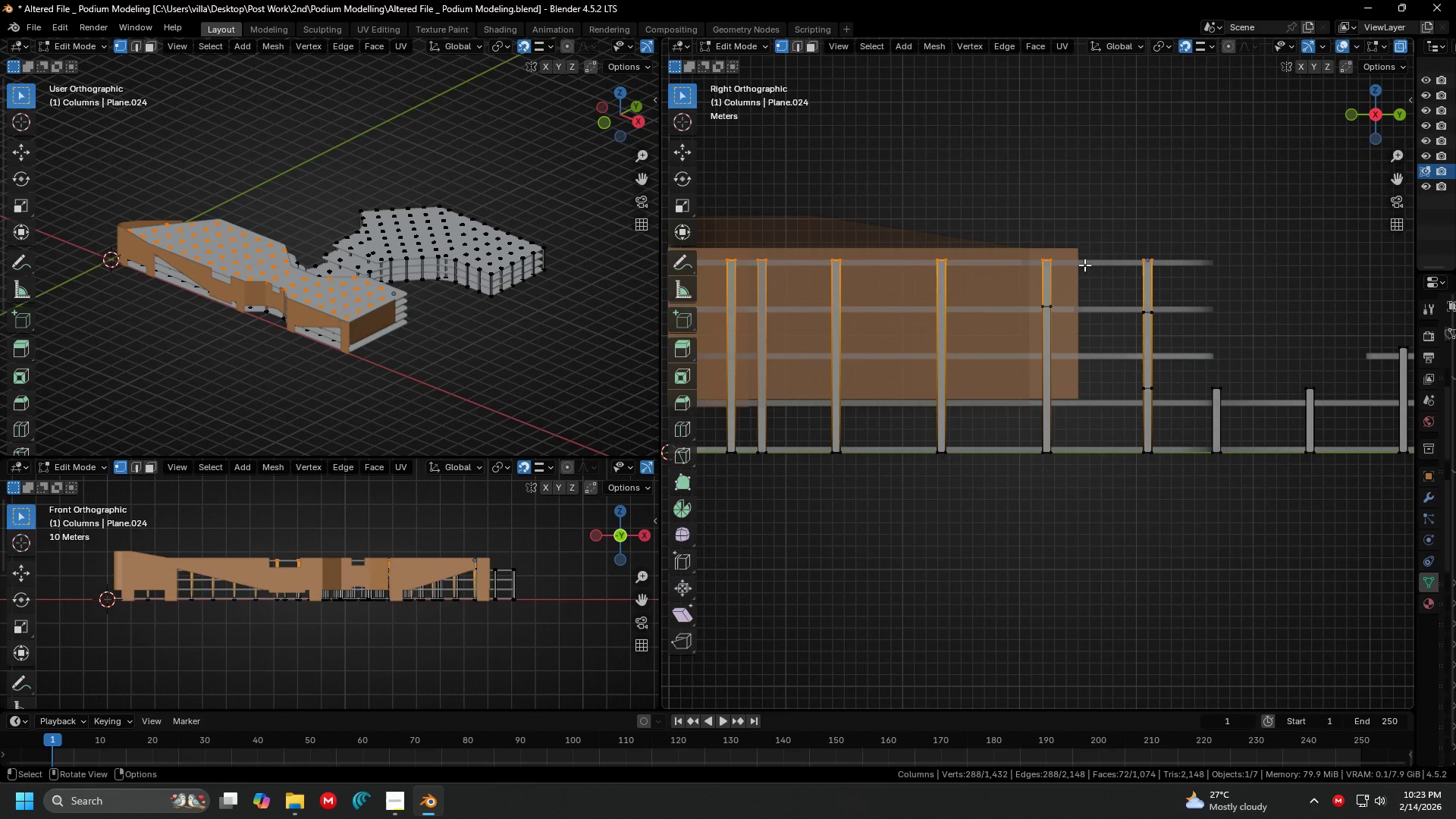 
type(gz)
 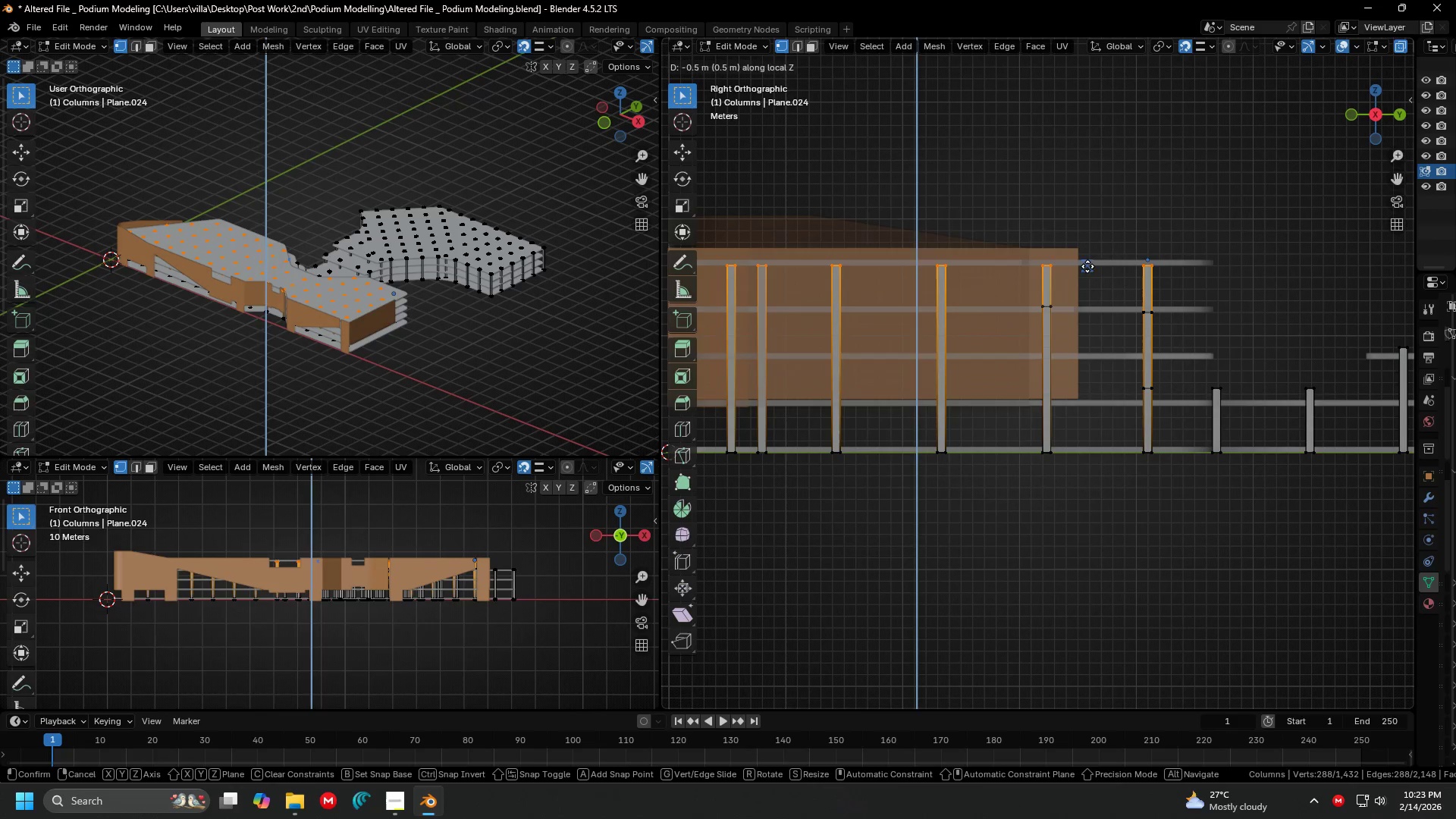 
left_click([1087, 266])
 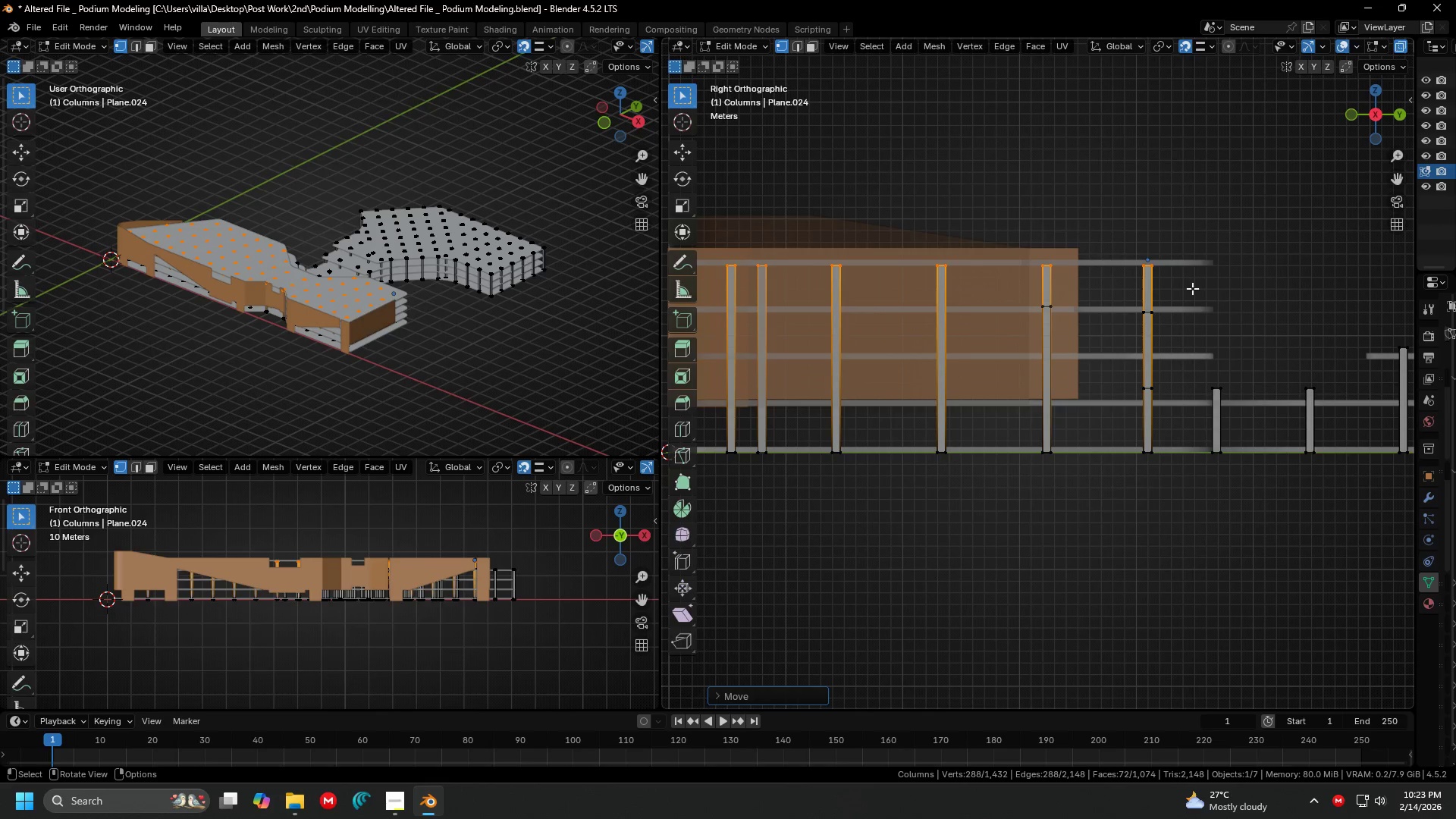 
hold_key(key=ShiftLeft, duration=0.47)
 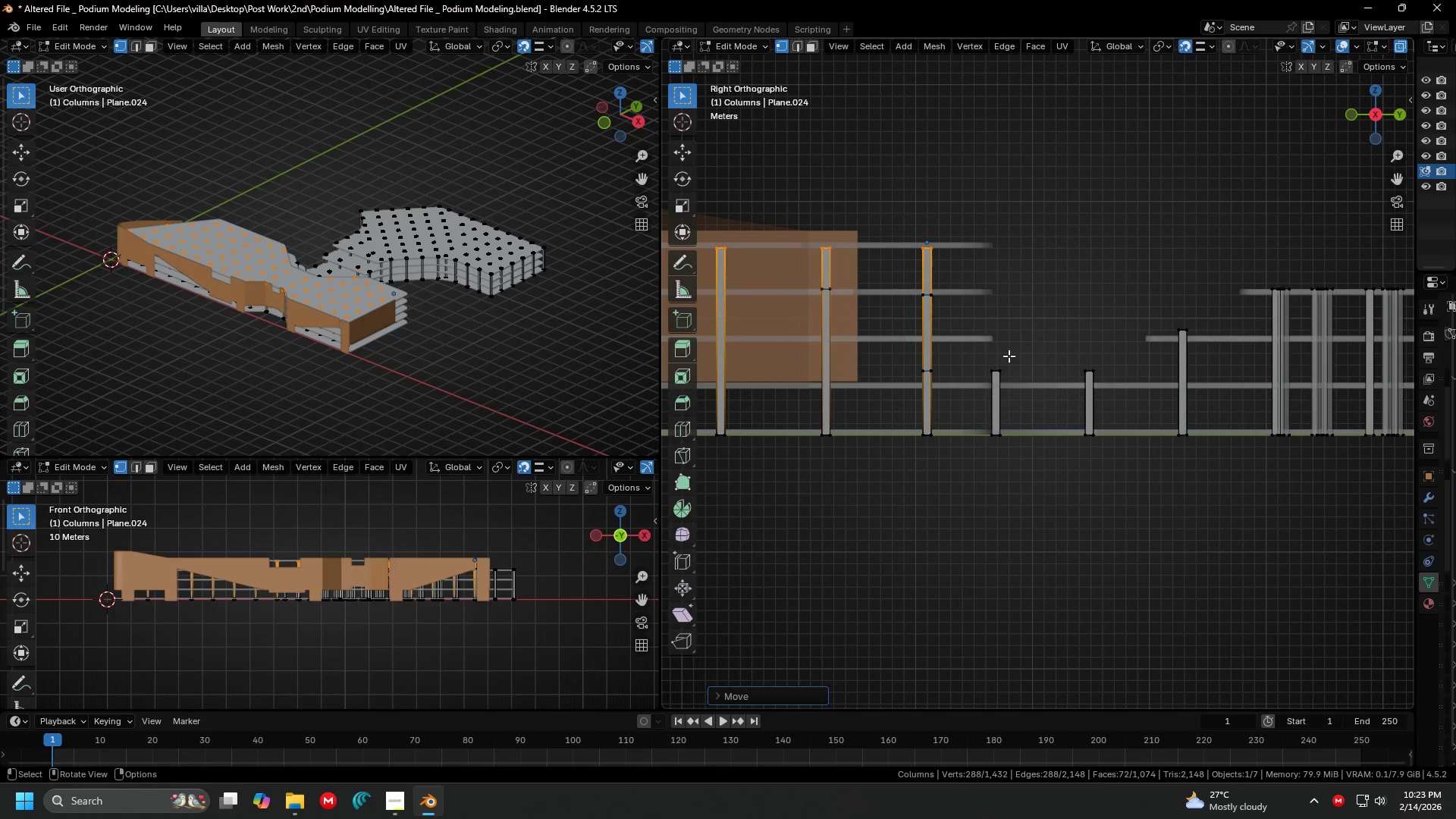 
left_click_drag(start_coordinate=[981, 352], to_coordinate=[1123, 377])
 